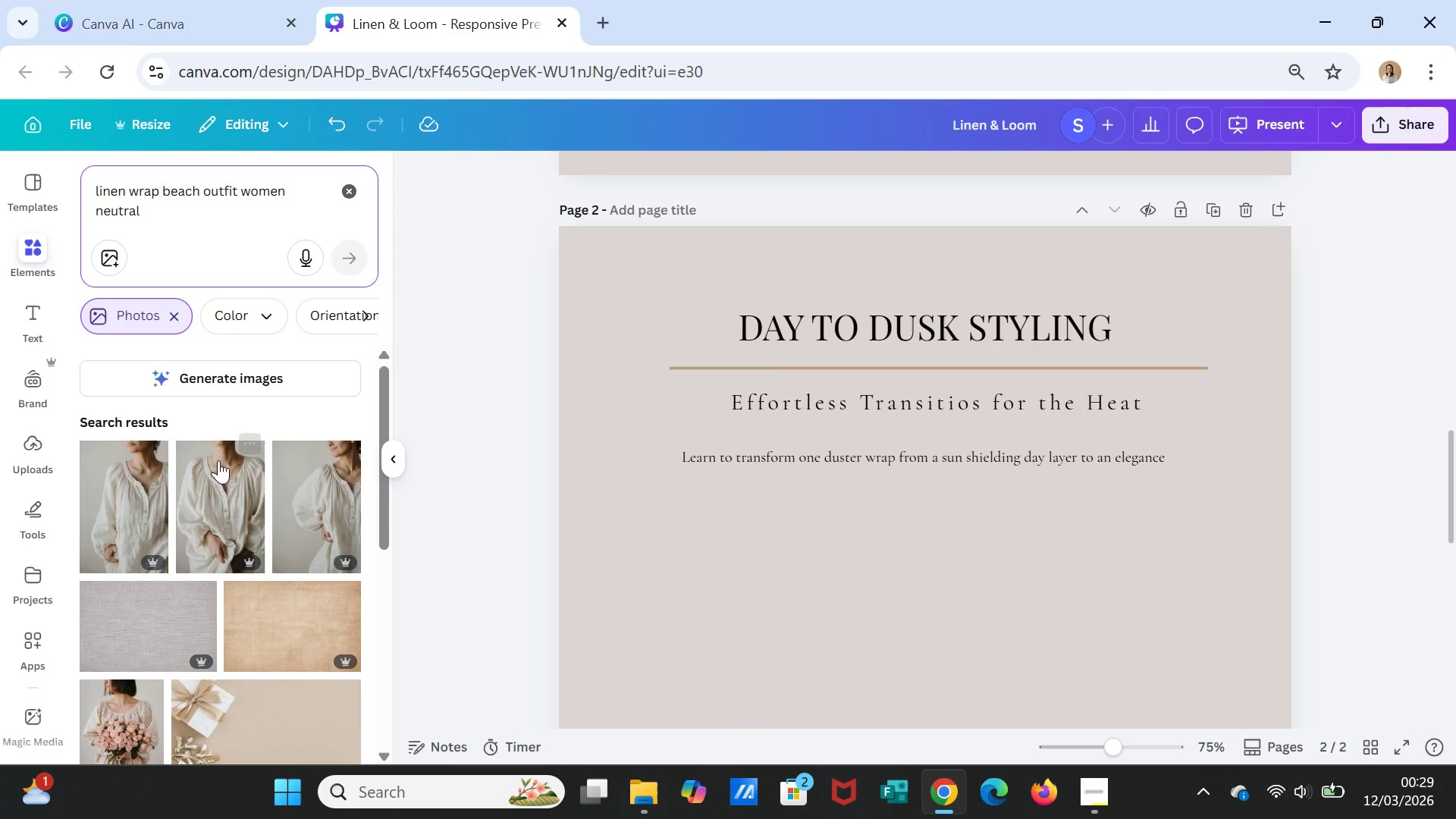 
left_click([231, 376])
 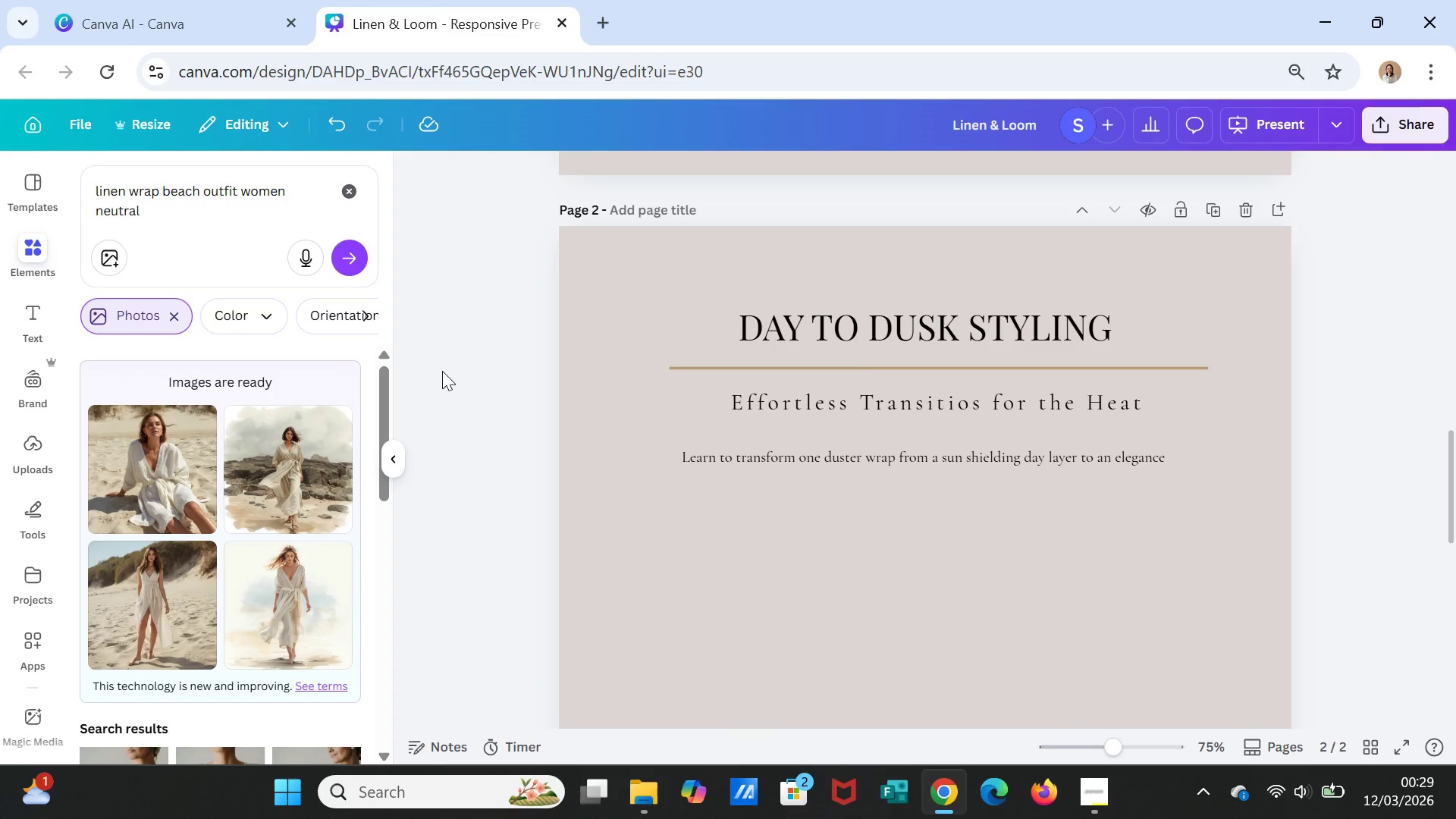 
wait(20.3)
 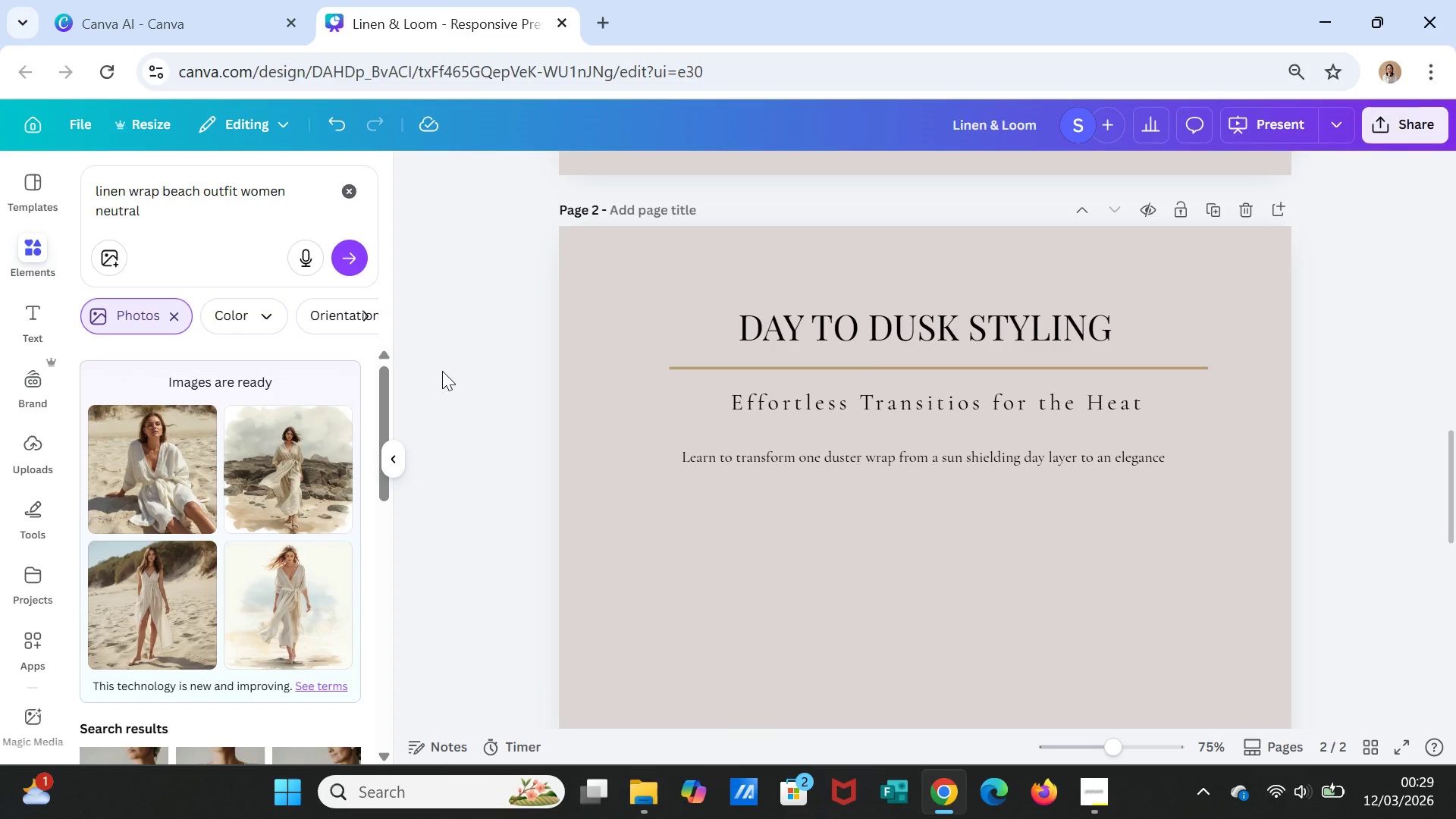 
scroll: coordinate [1025, 532], scroll_direction: down, amount: 3.0
 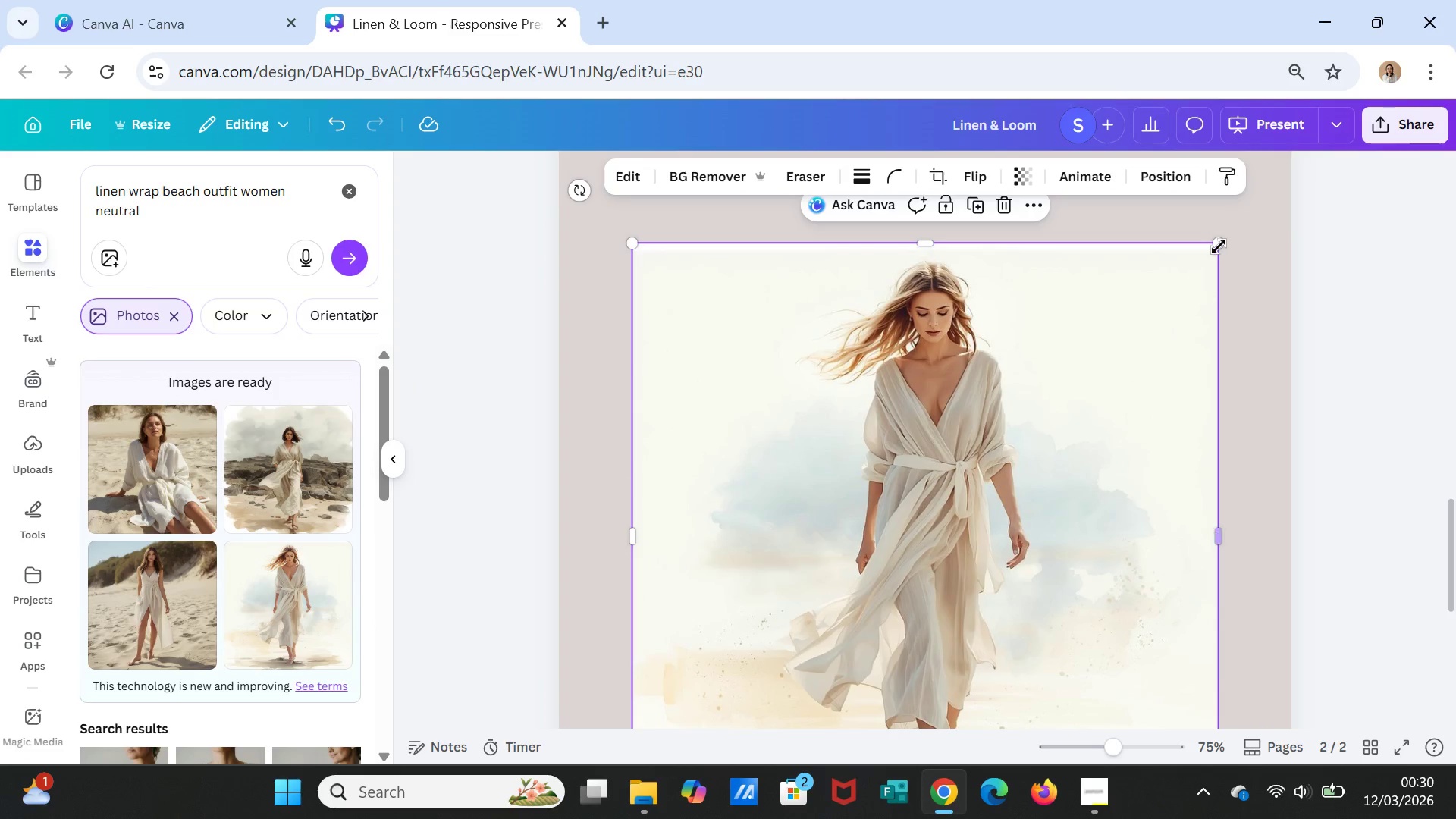 
left_click_drag(start_coordinate=[1222, 242], to_coordinate=[826, 552])
 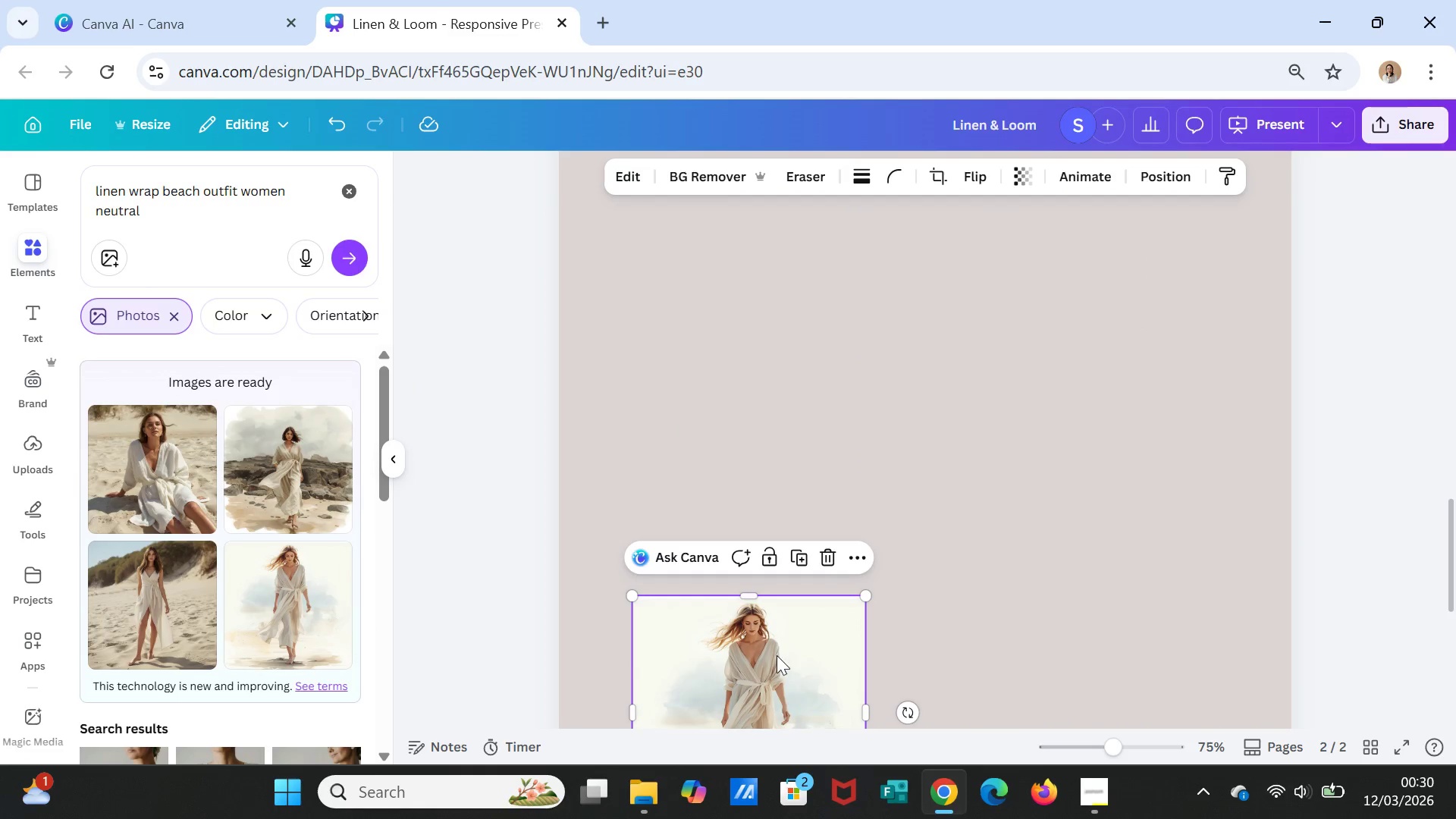 
left_click_drag(start_coordinate=[777, 655], to_coordinate=[789, 330])
 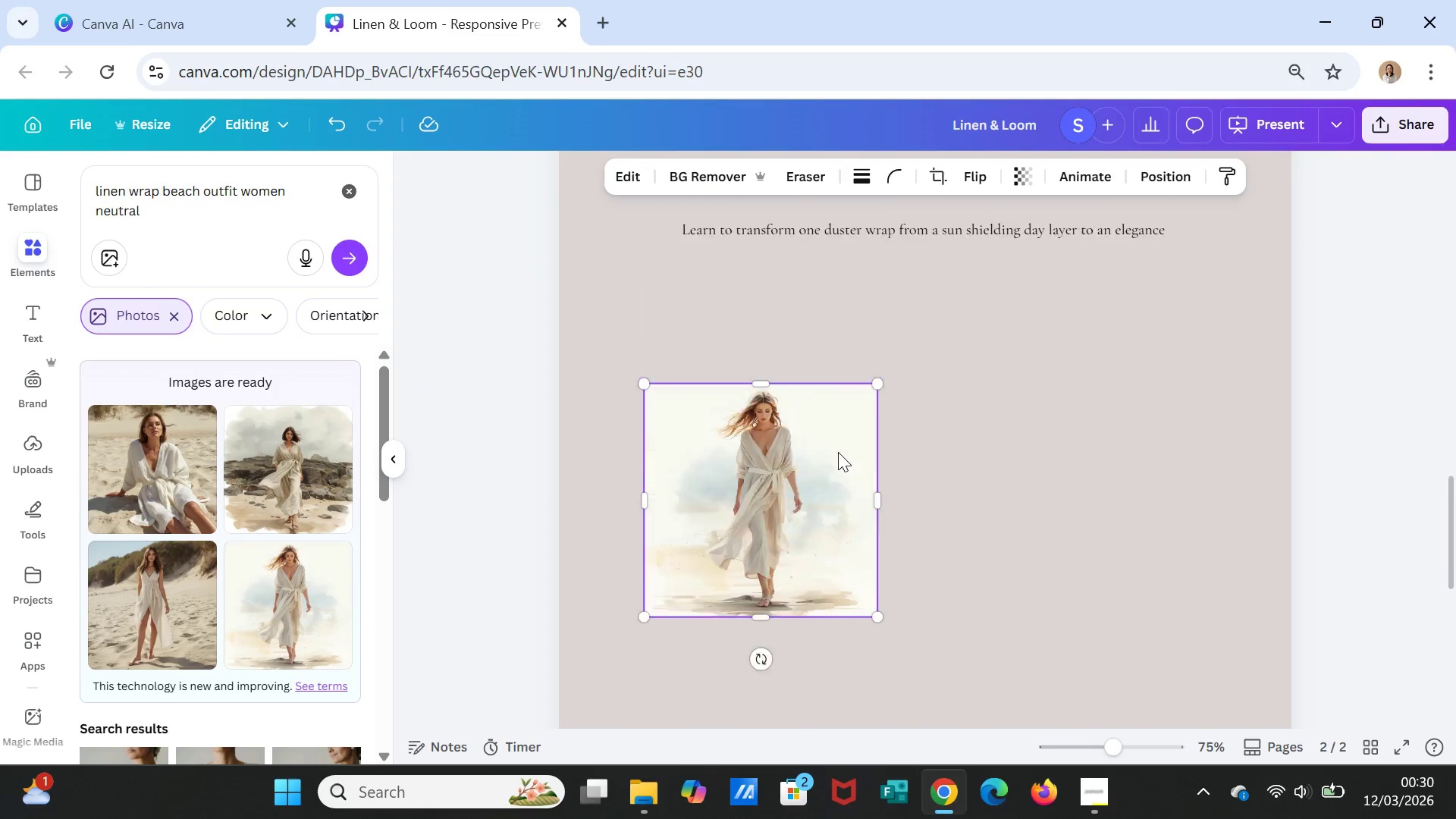 
scroll: coordinate [838, 452], scroll_direction: up, amount: 2.0
 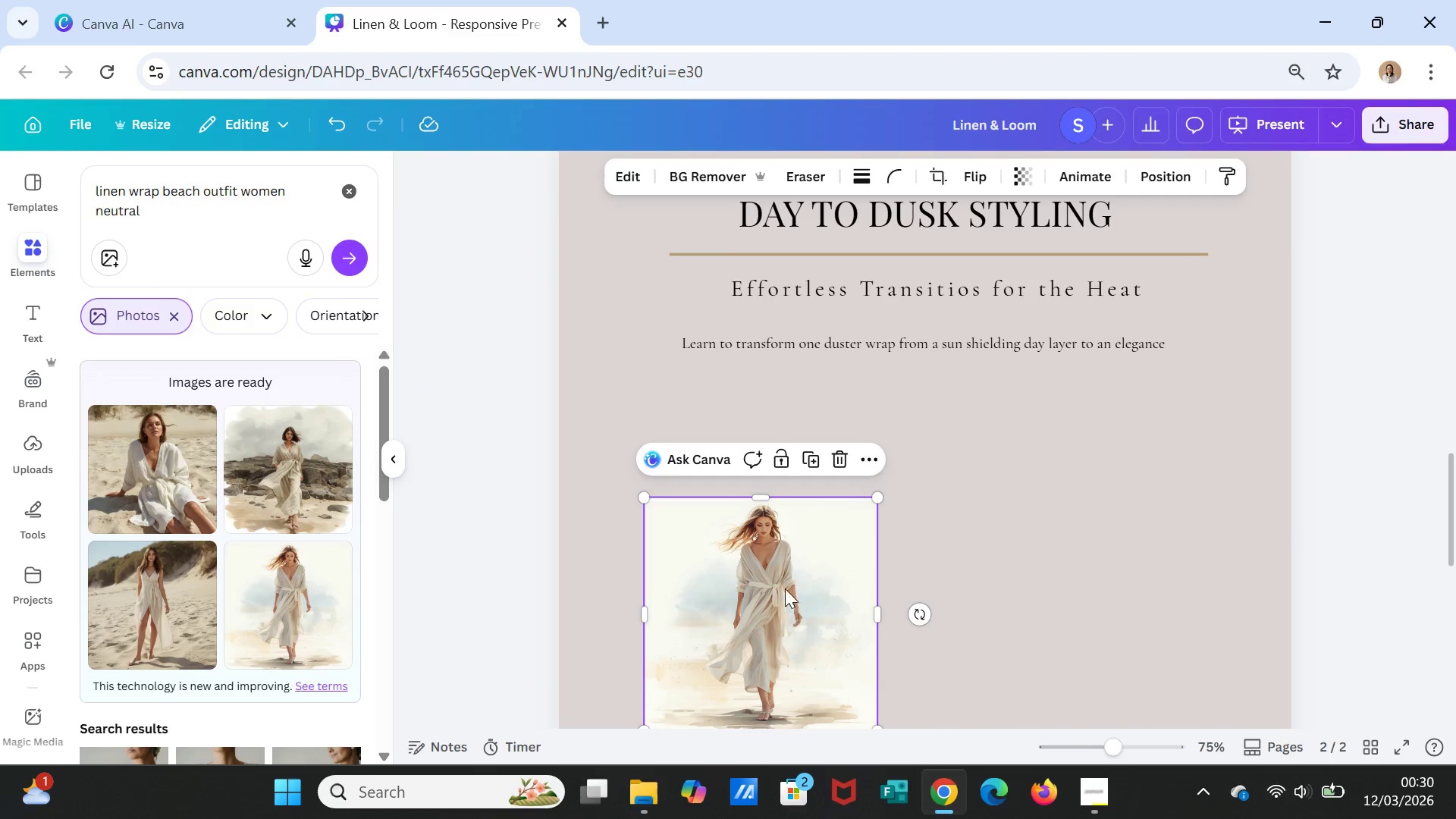 
left_click_drag(start_coordinate=[785, 609], to_coordinate=[813, 482])
 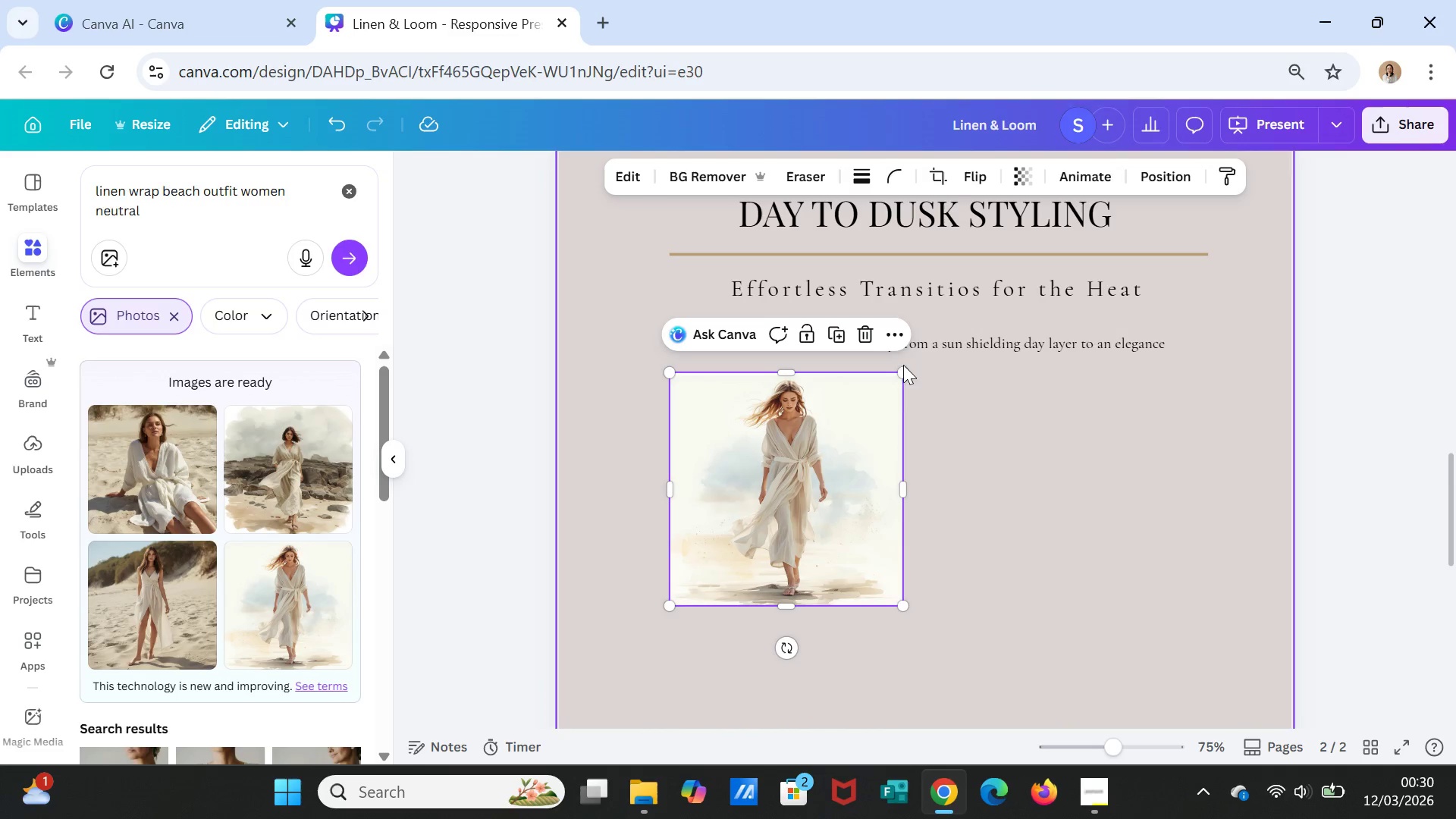 
left_click_drag(start_coordinate=[903, 367], to_coordinate=[843, 418])
 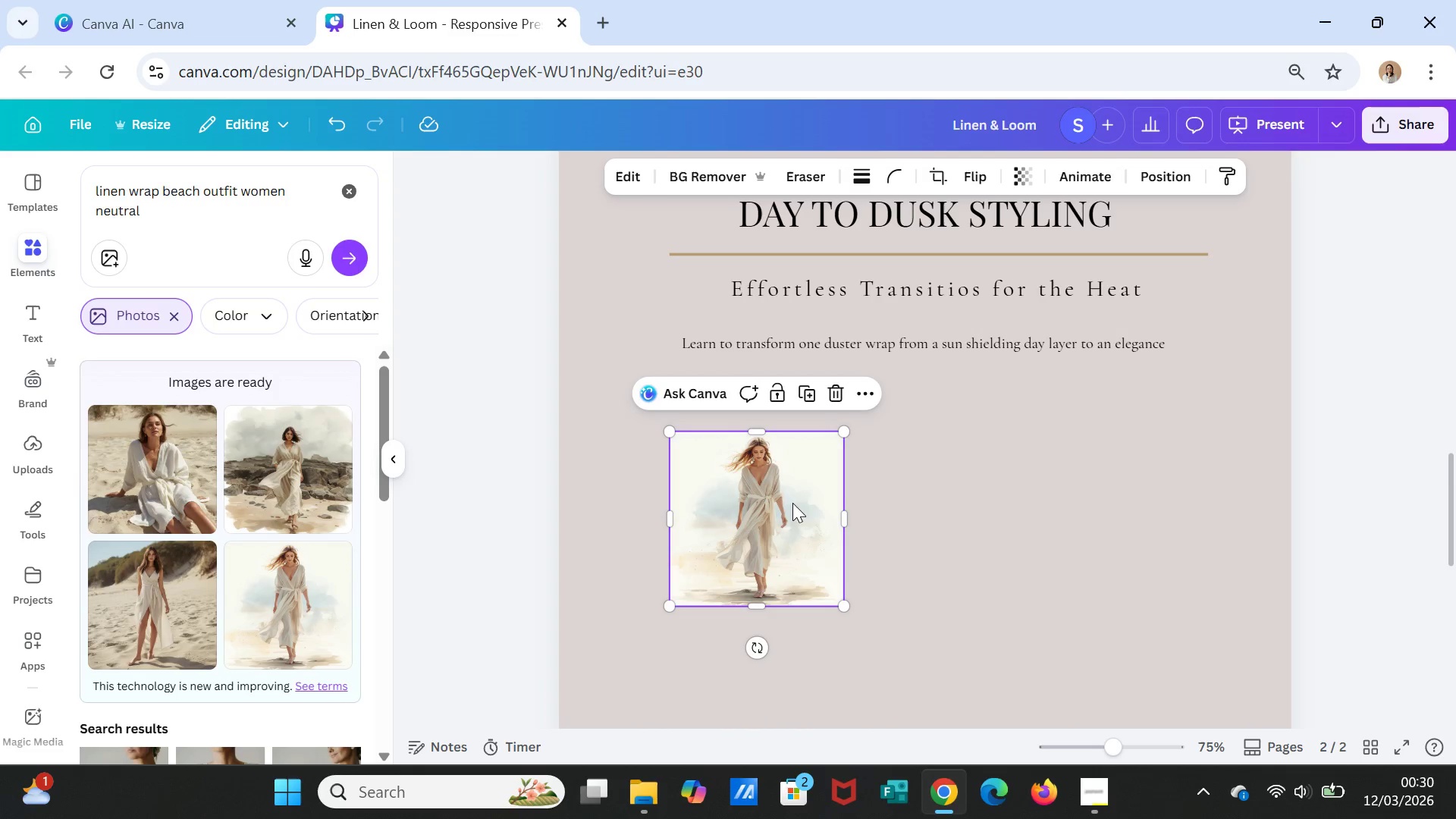 
left_click_drag(start_coordinate=[792, 503], to_coordinate=[789, 447])
 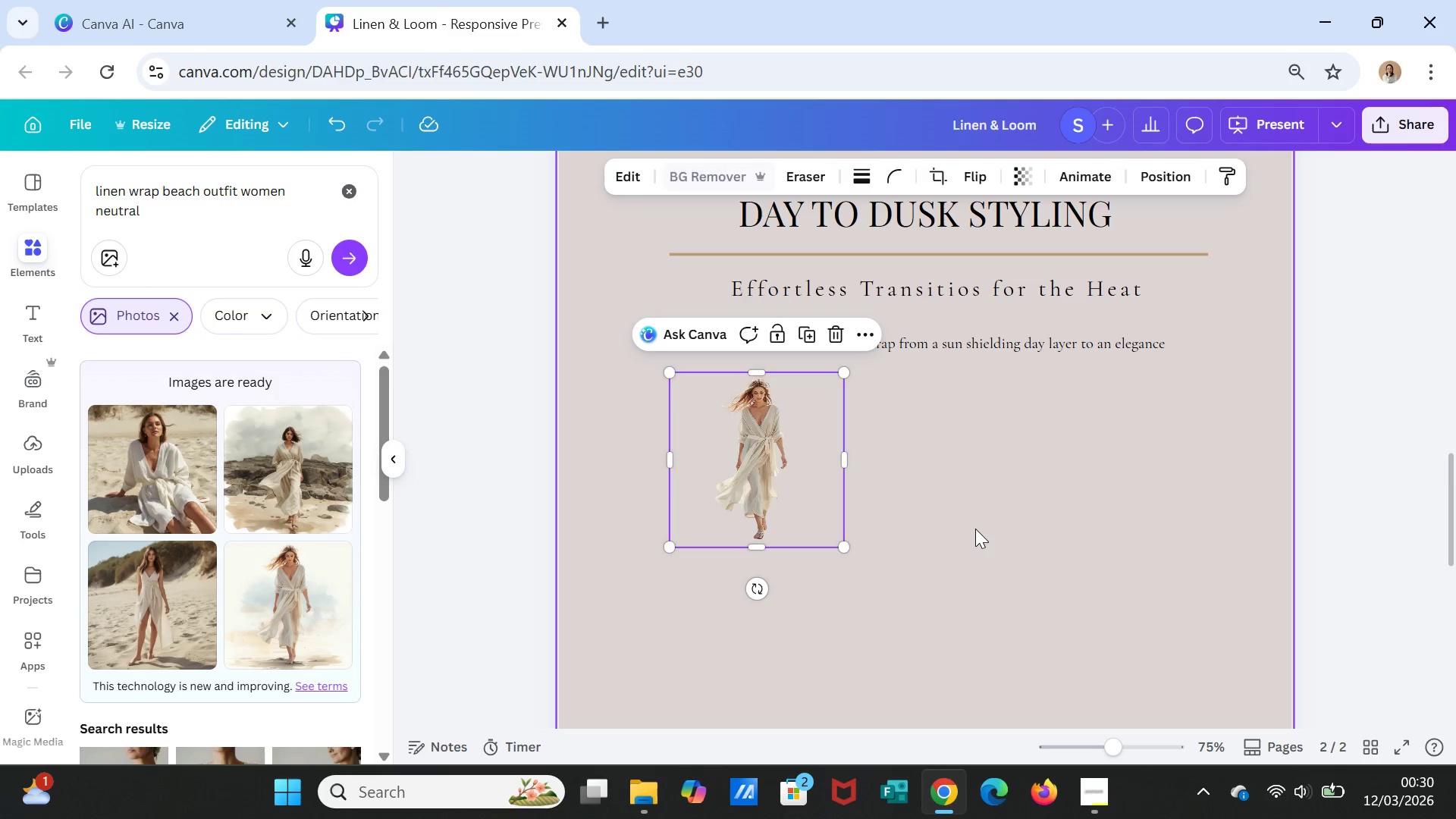 
wait(7.34)
 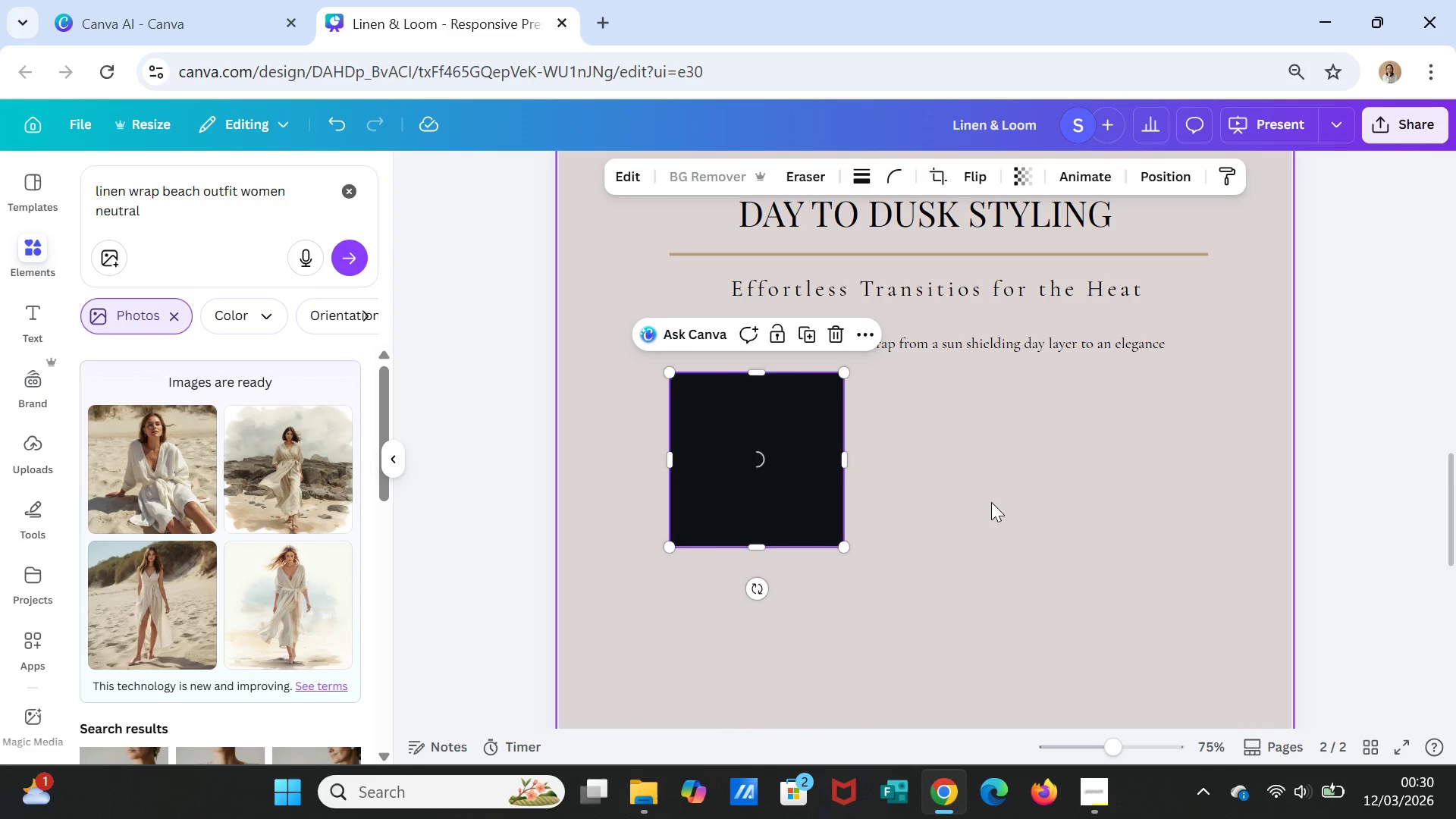 
left_click([968, 522])
 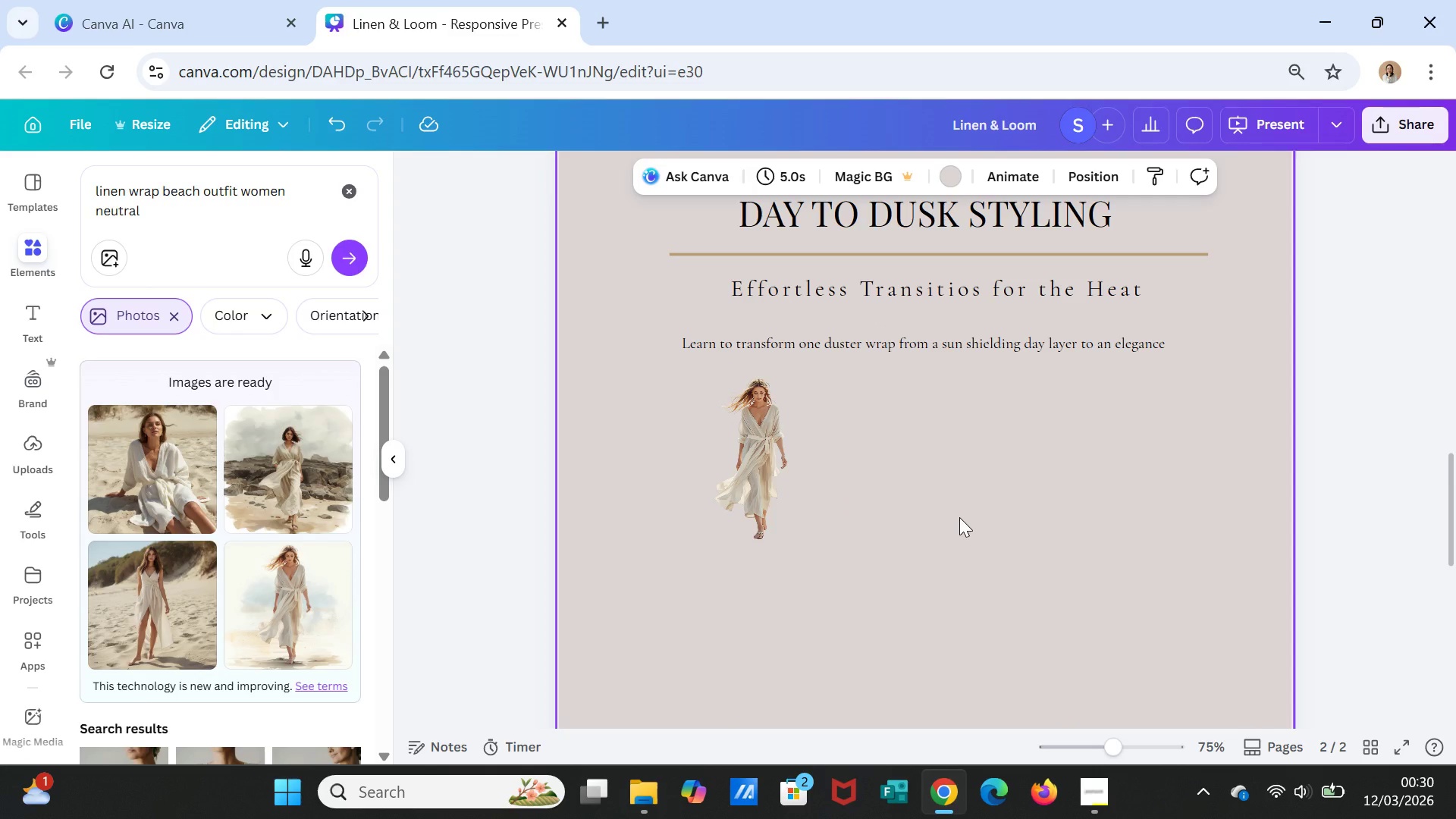 
wait(6.62)
 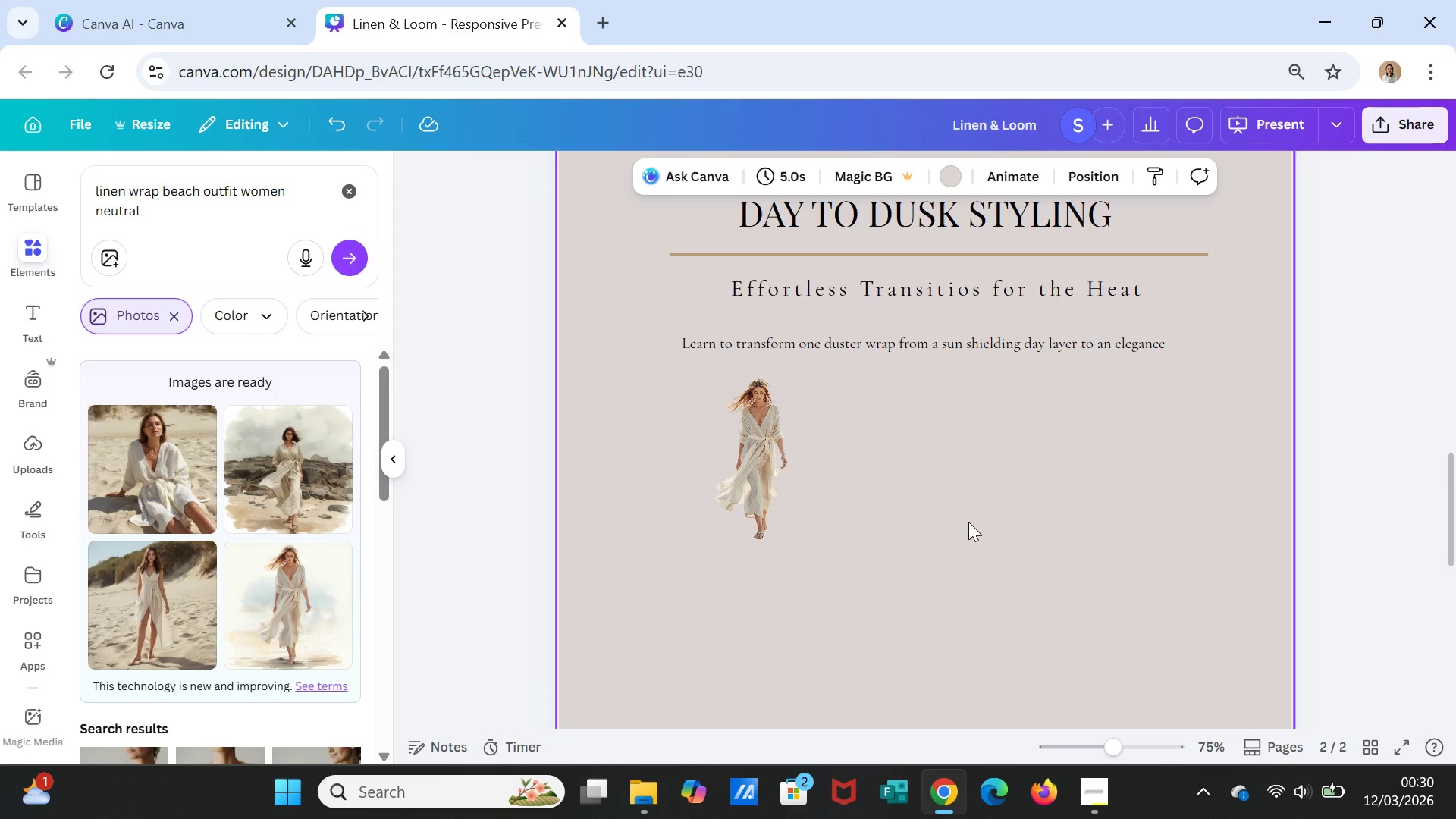 
scroll: coordinate [1015, 548], scroll_direction: up, amount: 10.0
 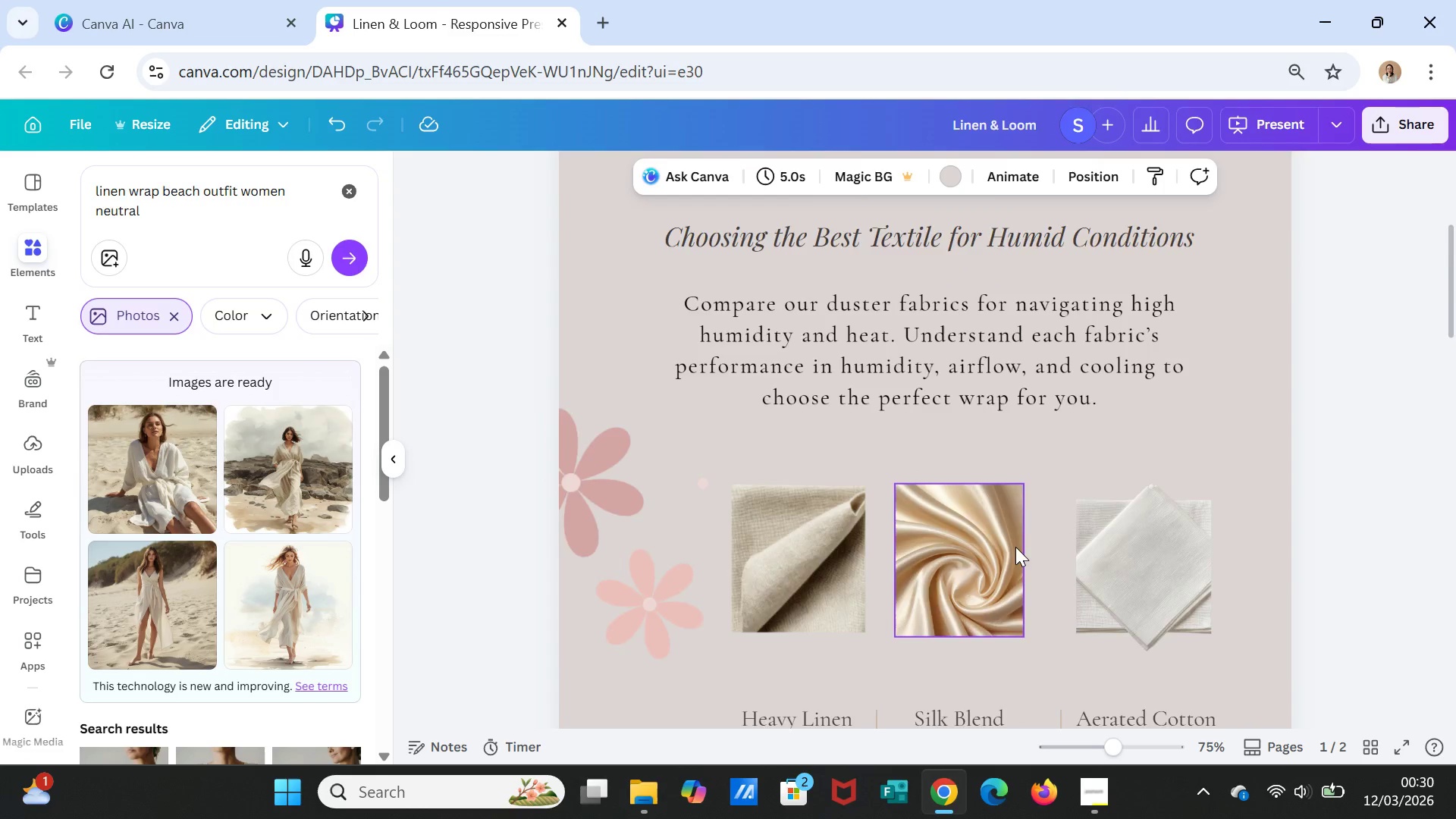 
scroll: coordinate [1017, 544], scroll_direction: down, amount: 10.0
 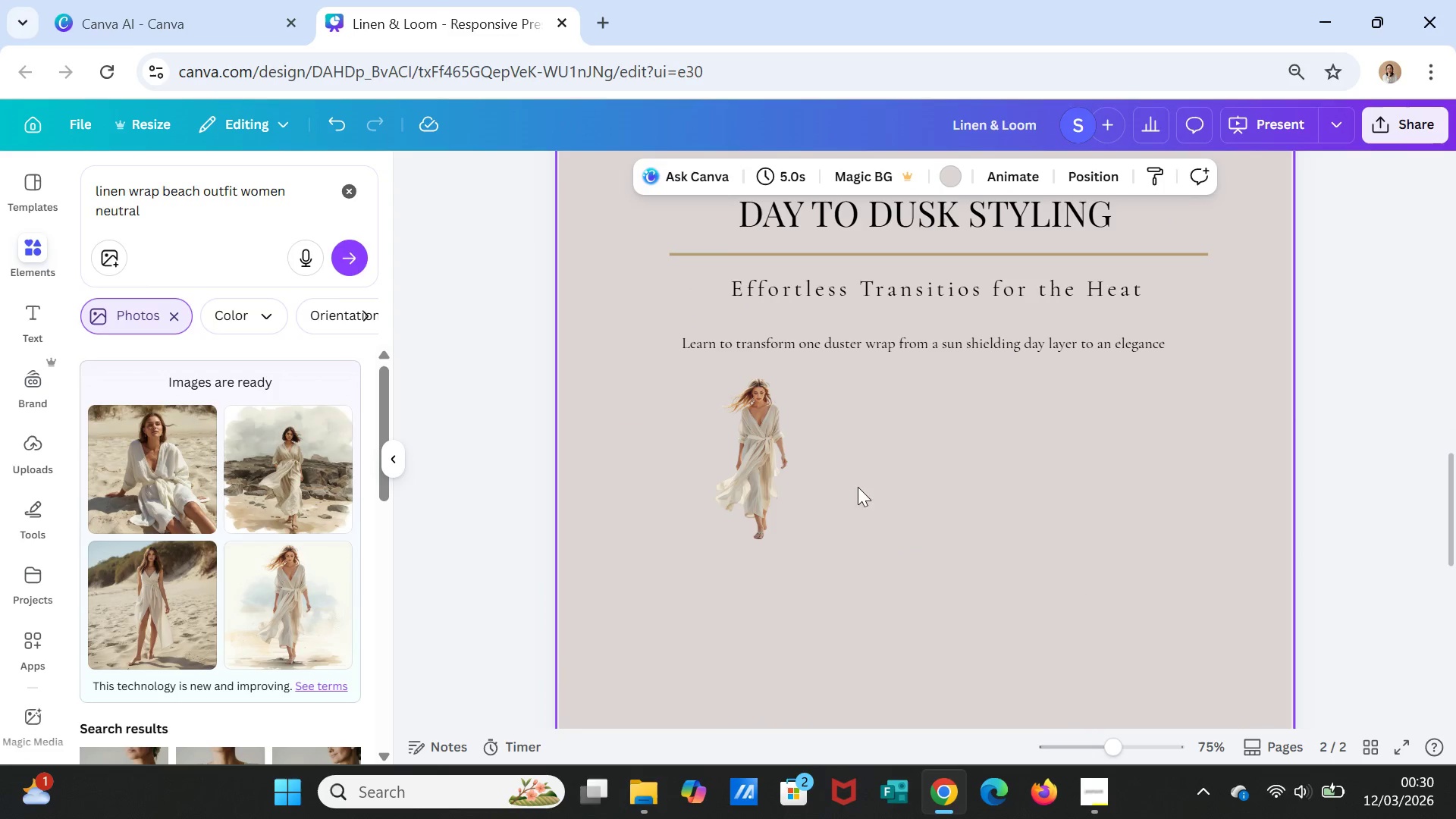 
mouse_move([811, 476])
 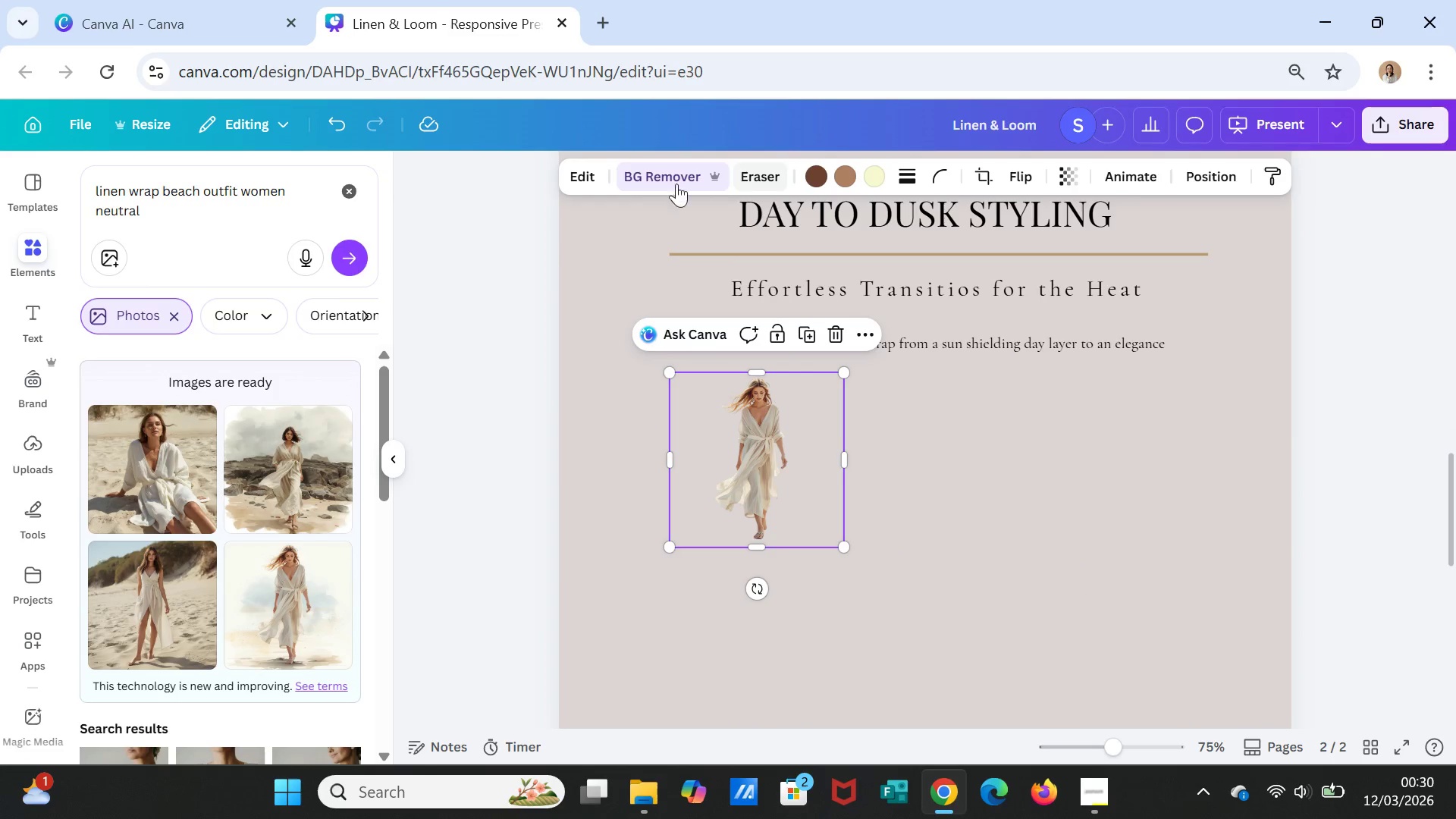 
left_click([588, 174])
 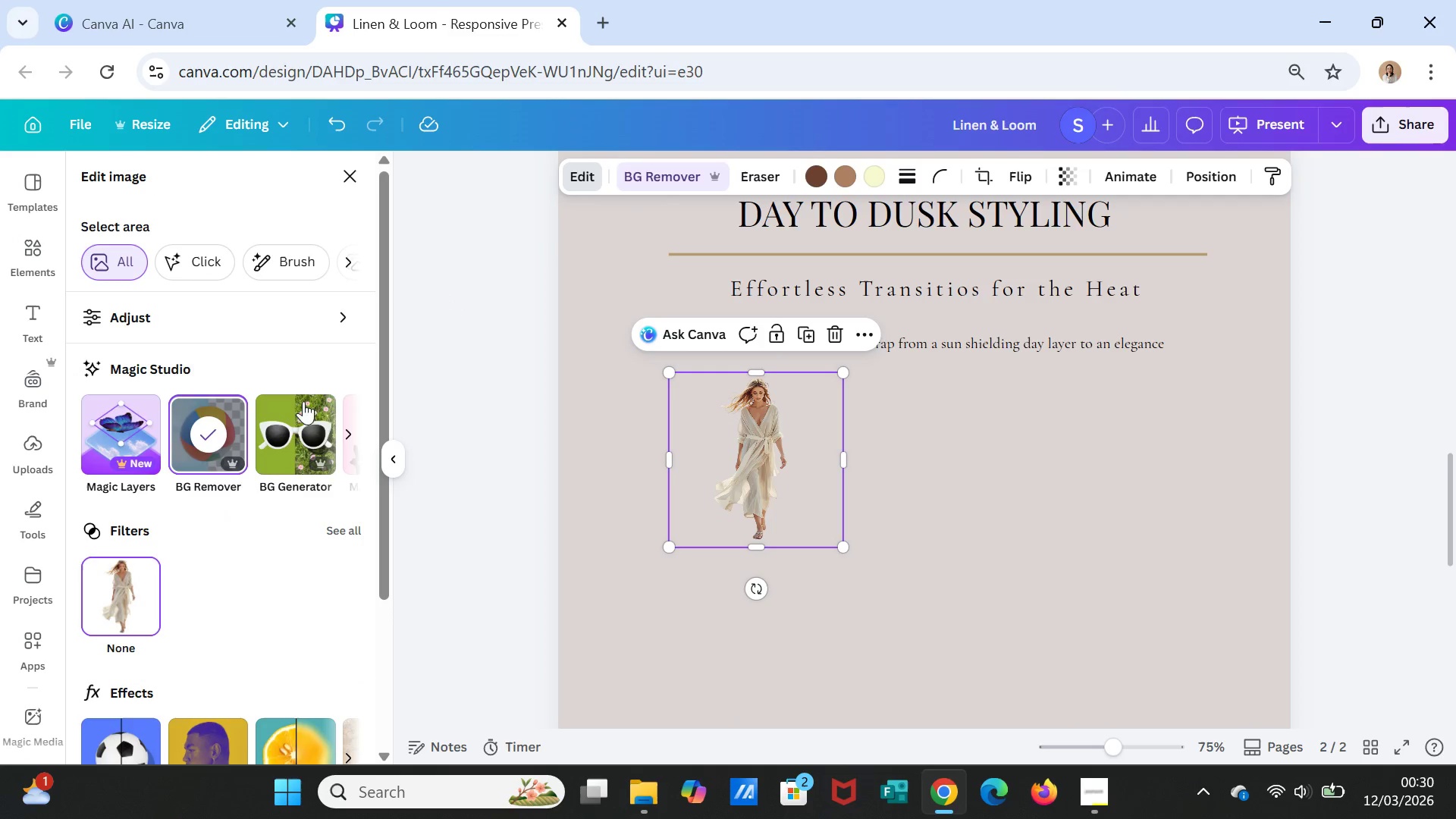 
left_click([205, 452])
 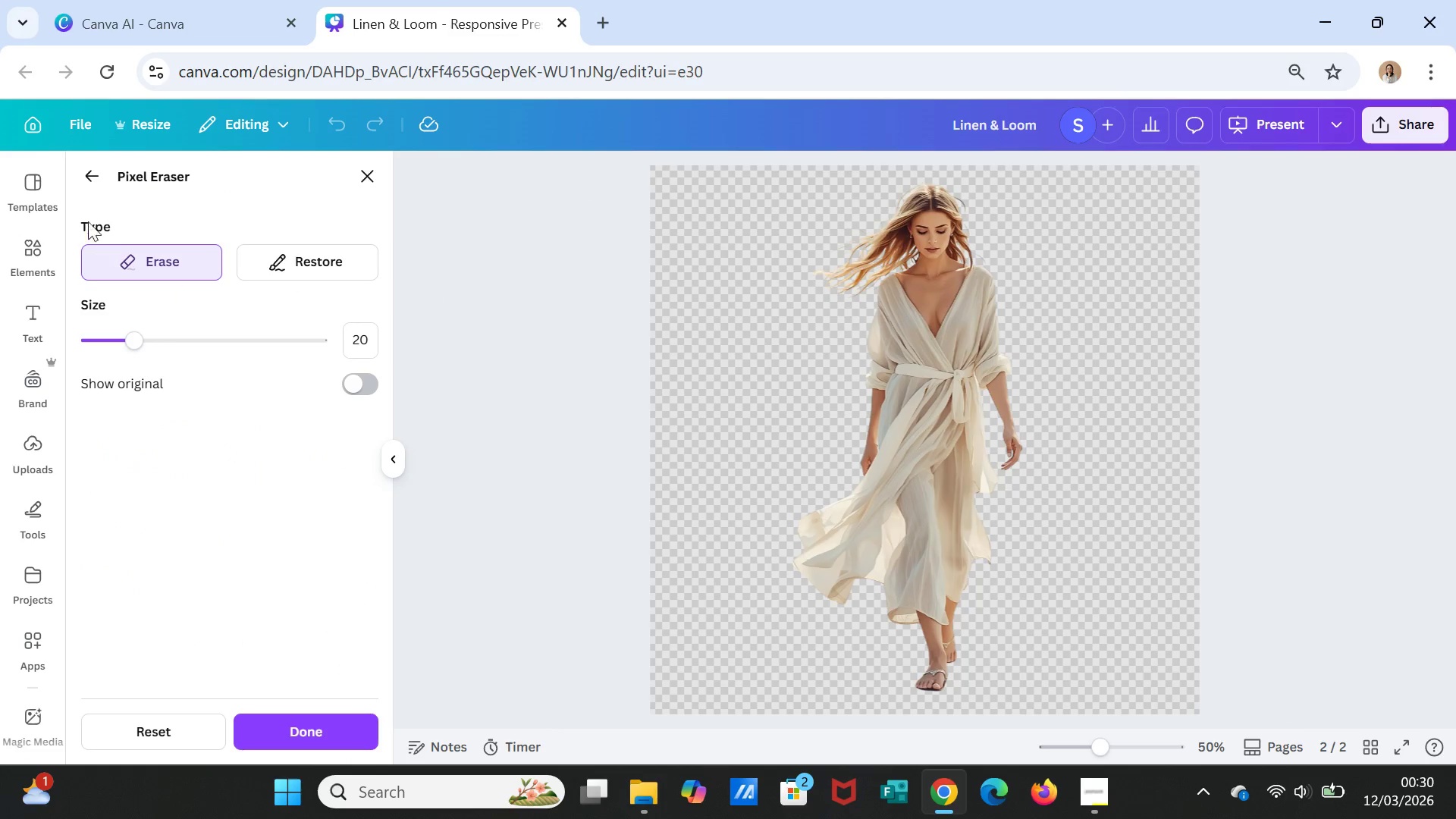 
left_click([95, 178])
 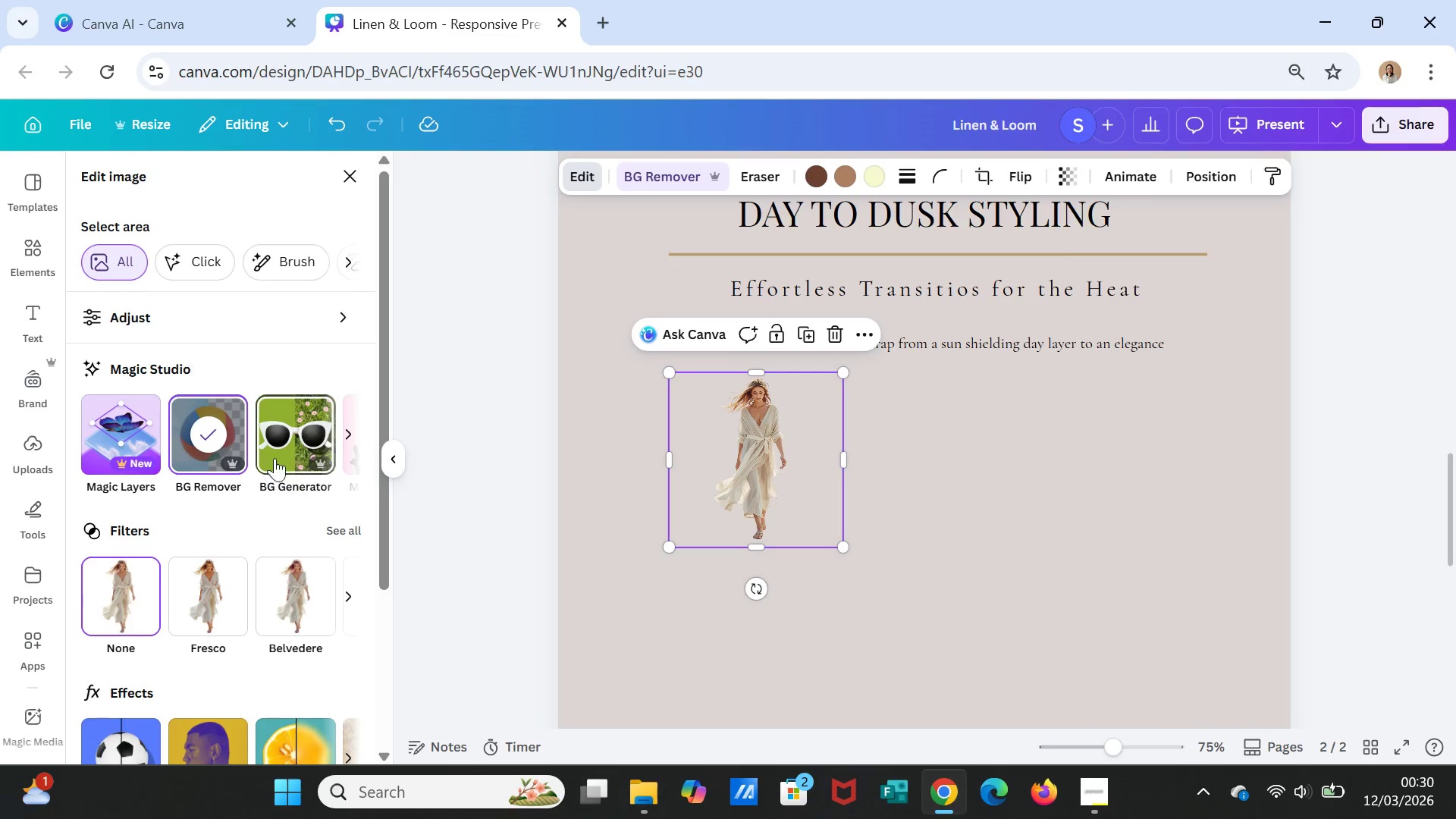 
left_click([277, 456])
 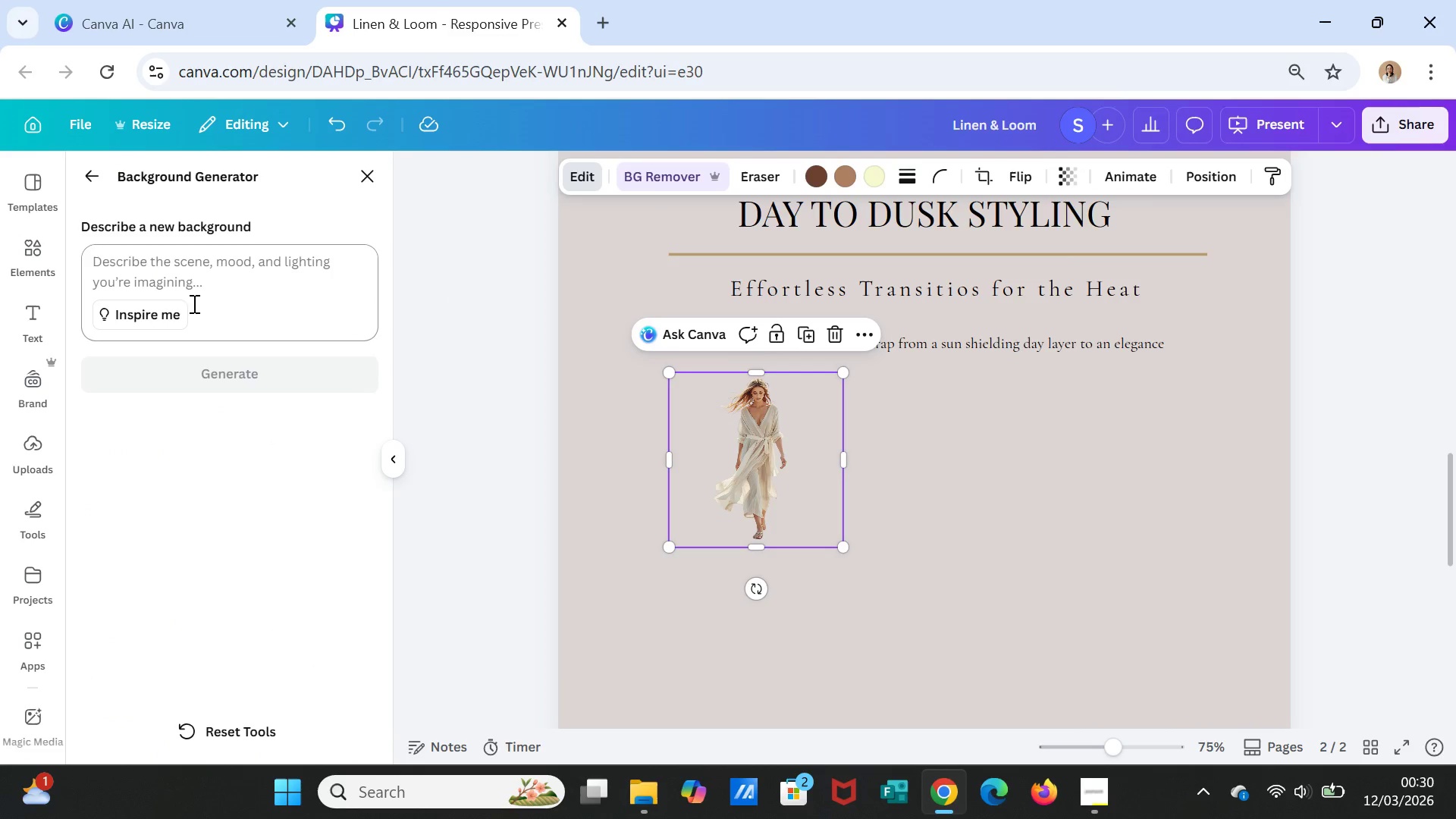 
left_click([199, 259])
 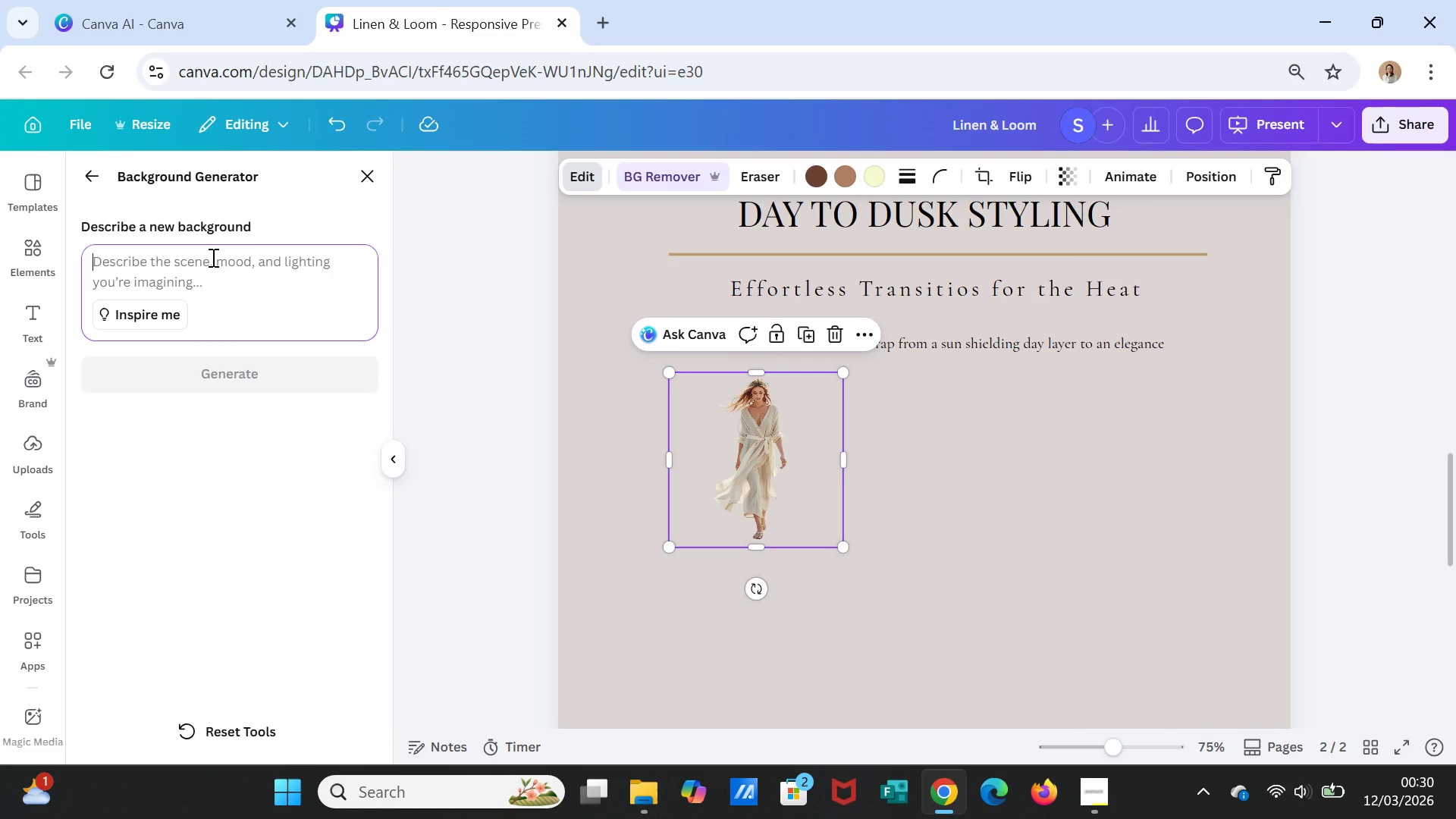 
type(on the beach)
 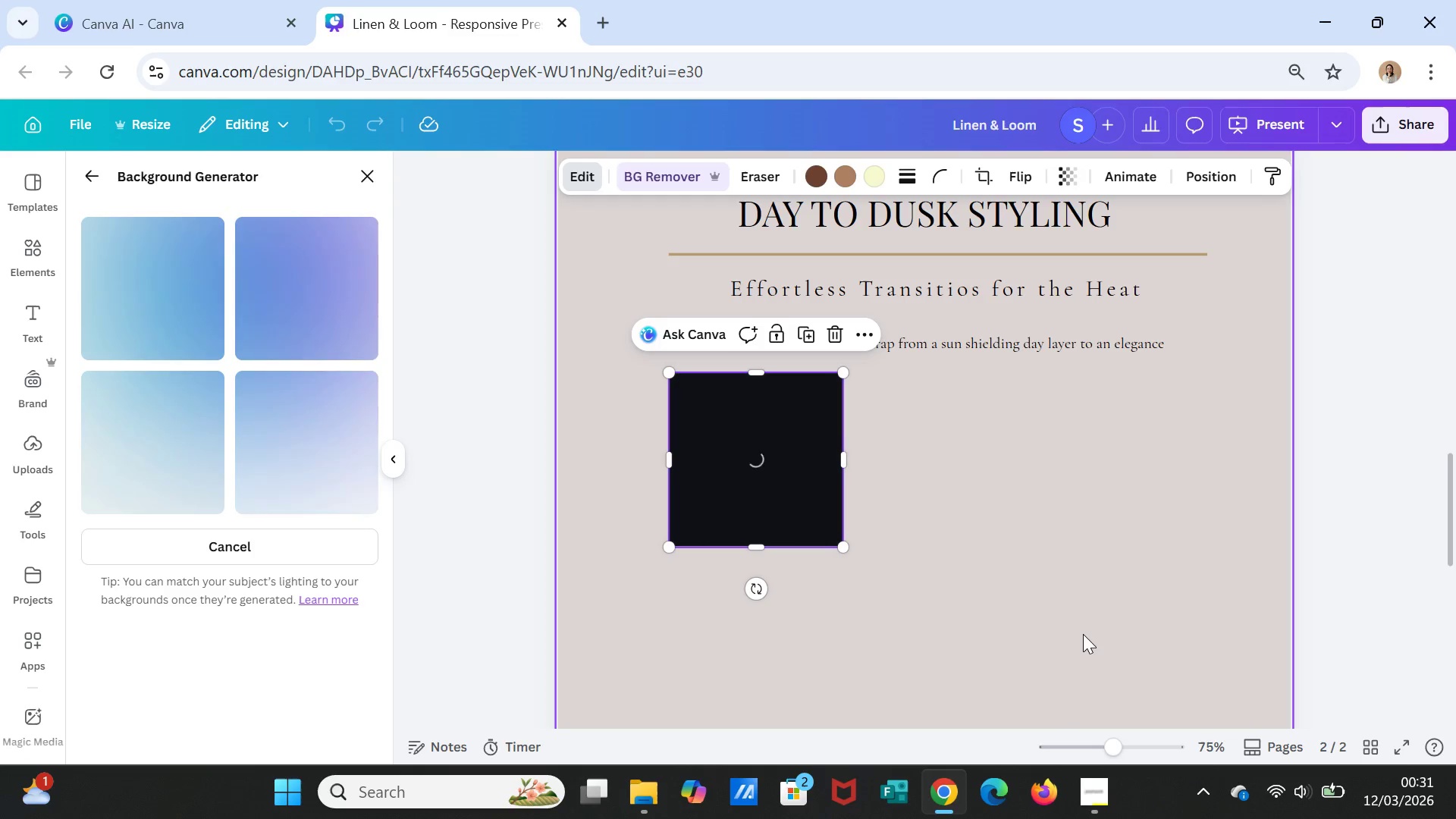 
wait(28.97)
 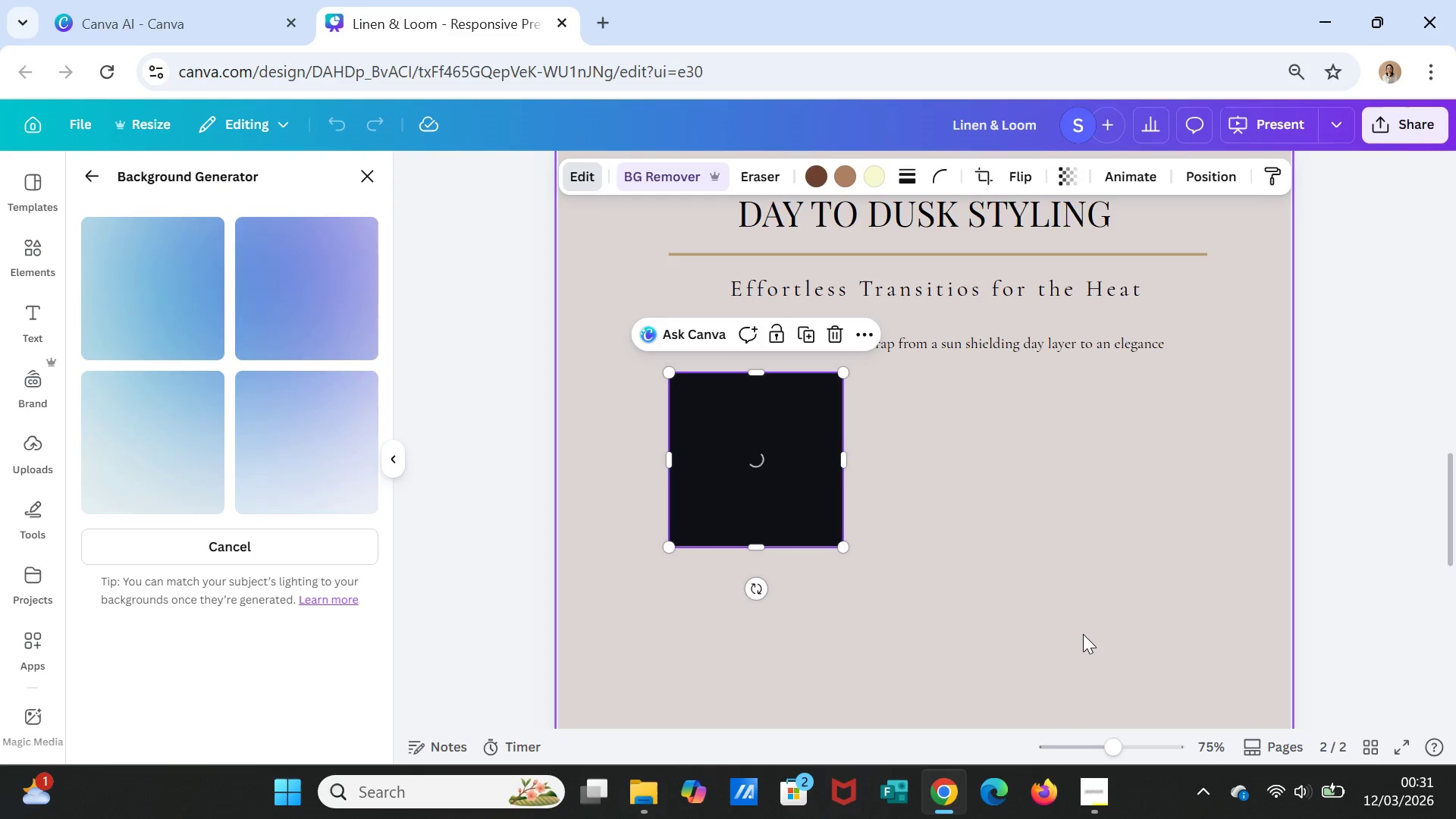 
left_click([977, 610])
 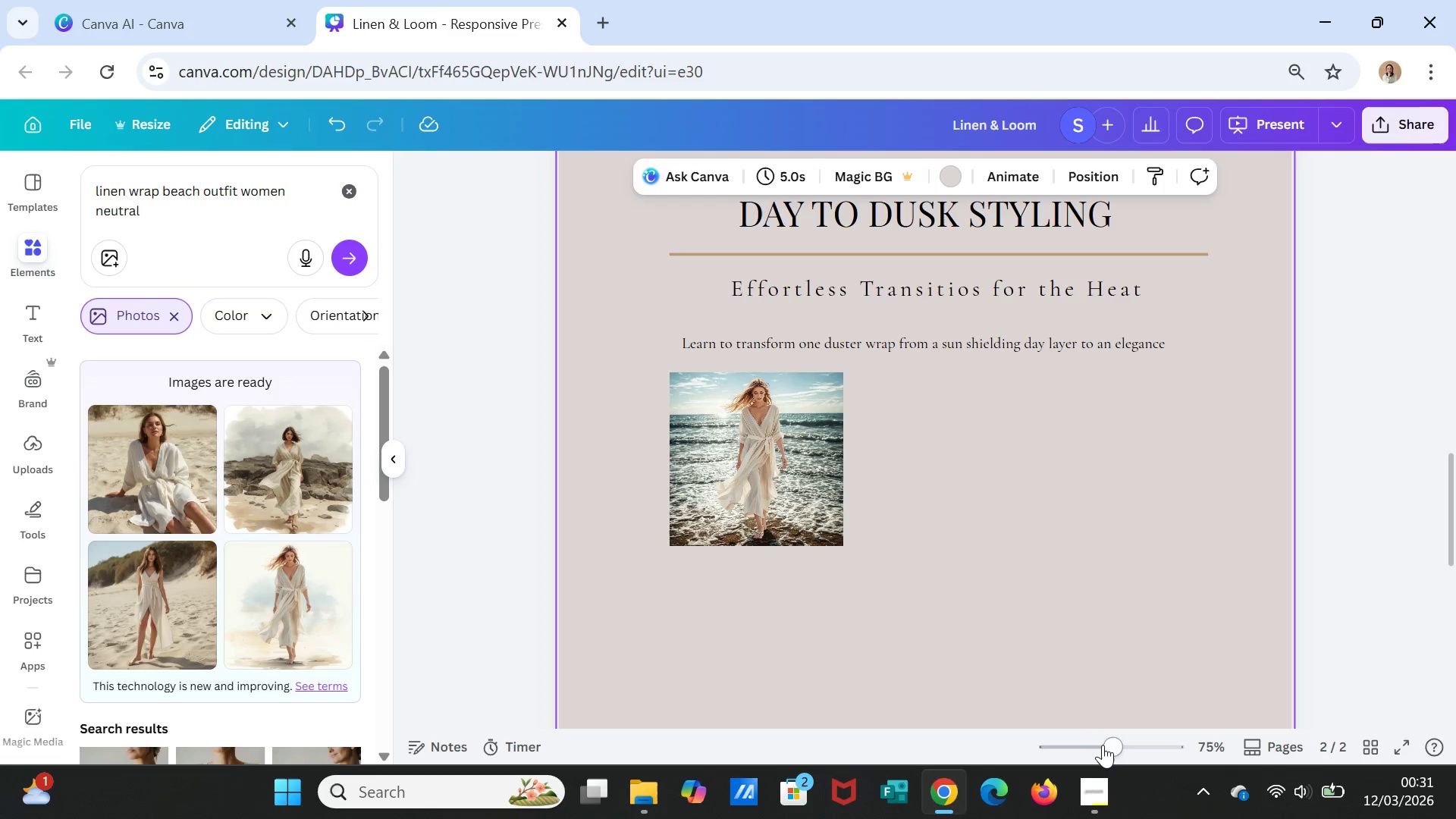 
left_click_drag(start_coordinate=[1121, 746], to_coordinate=[1134, 747])
 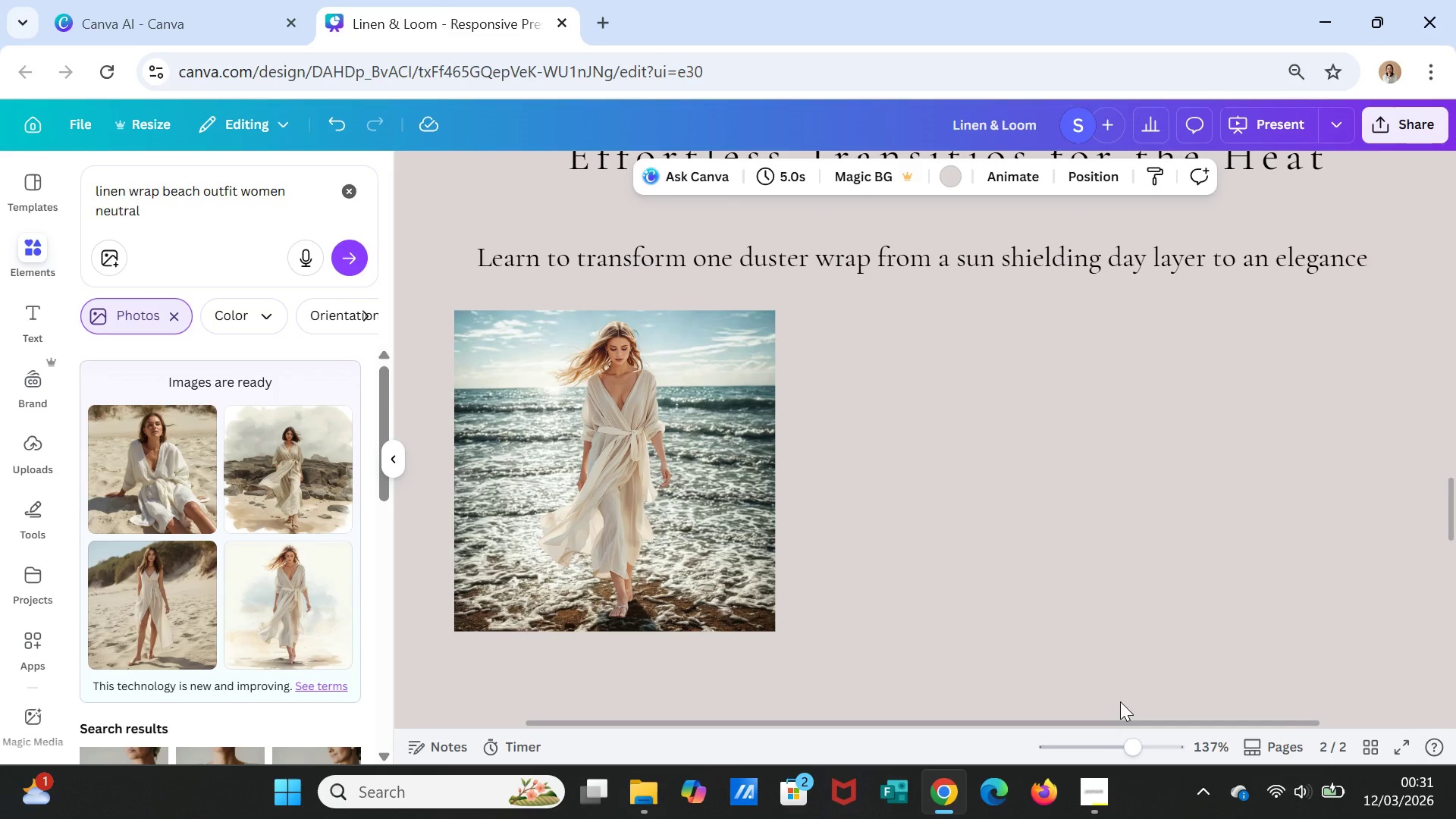 
wait(14.09)
 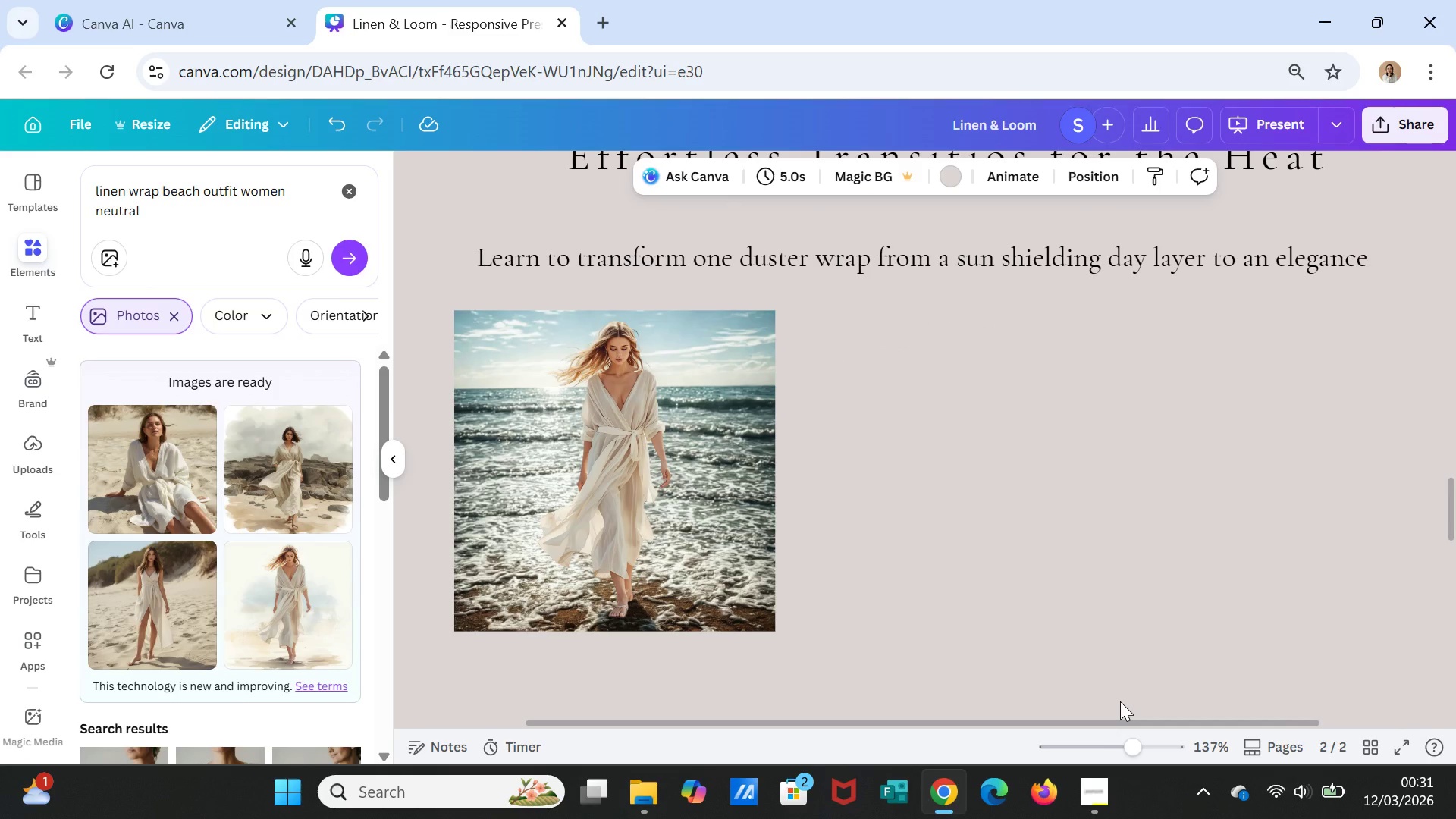 
scroll: coordinate [233, 378], scroll_direction: up, amount: 4.0
 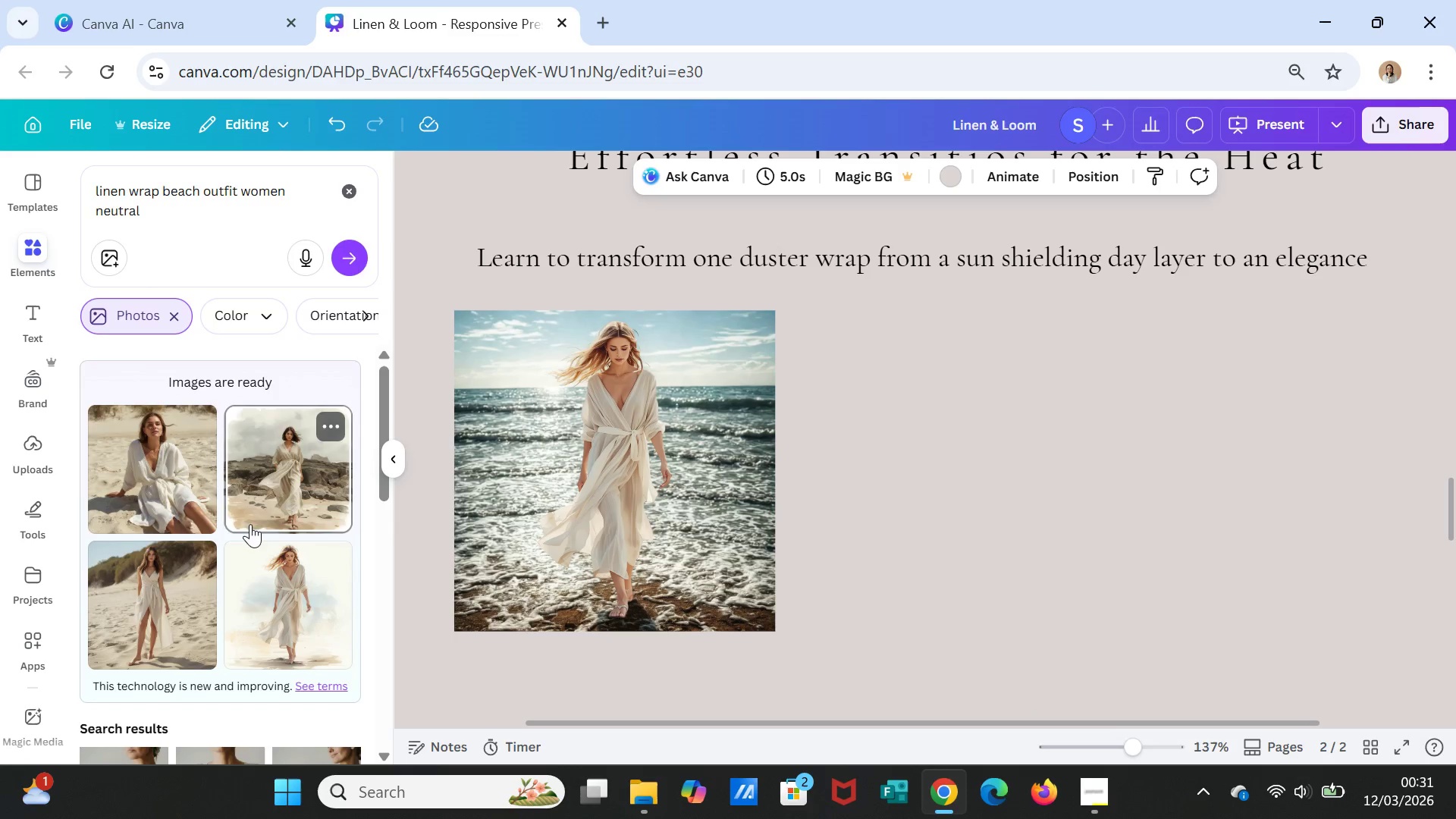 
scroll: coordinate [251, 543], scroll_direction: down, amount: 1.0
 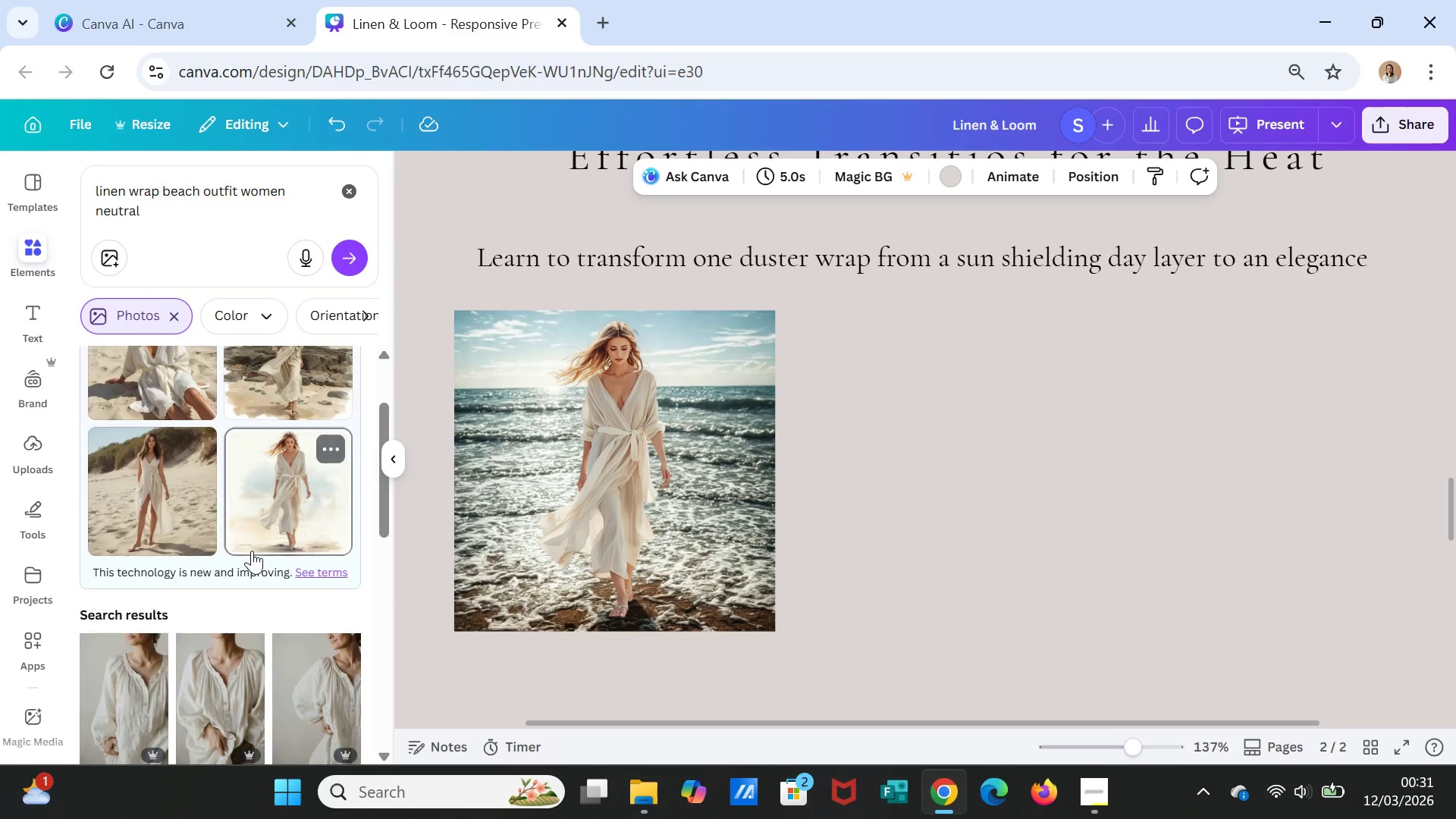 
scroll: coordinate [252, 551], scroll_direction: up, amount: 3.0
 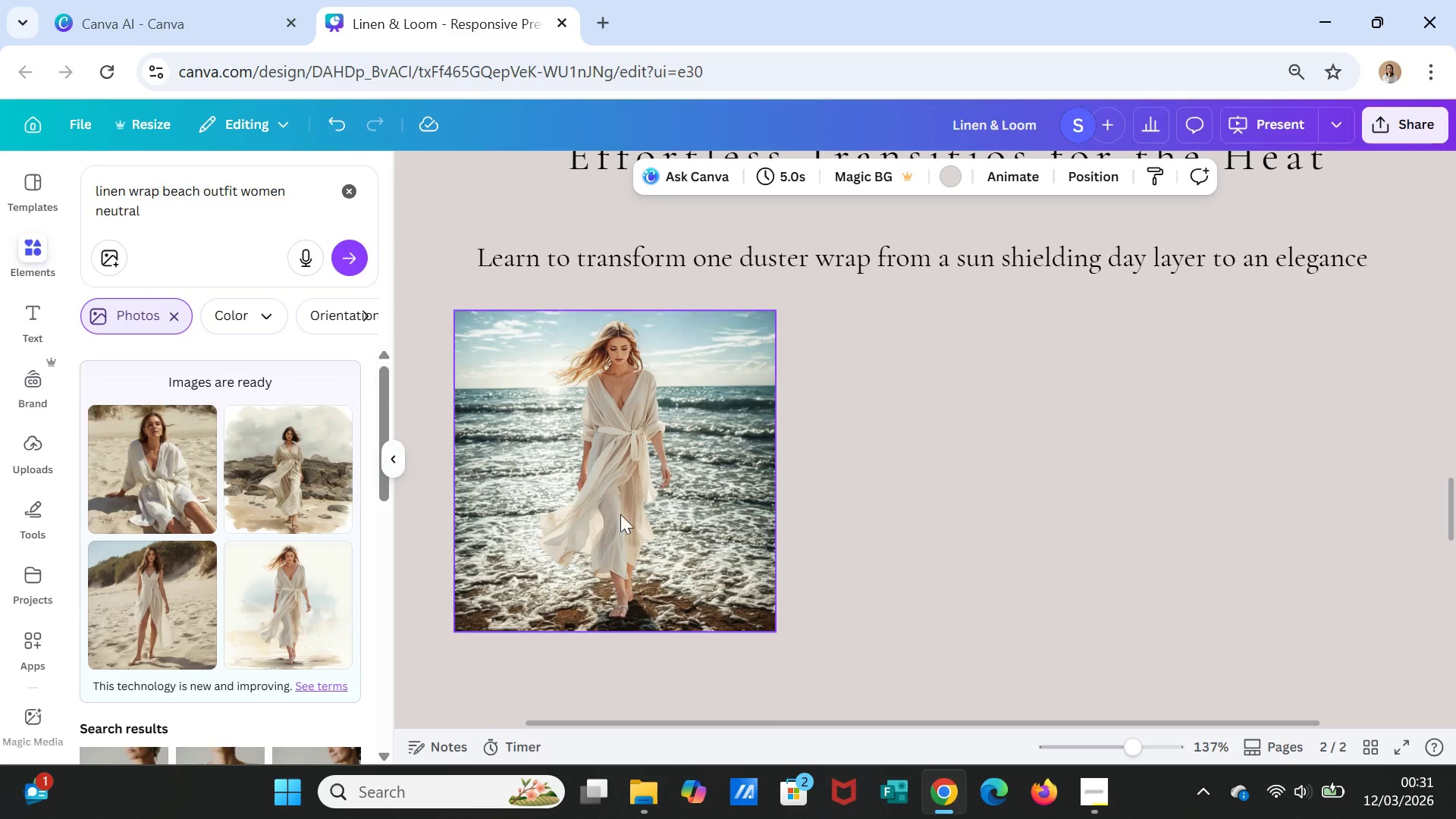 
left_click([554, 531])
 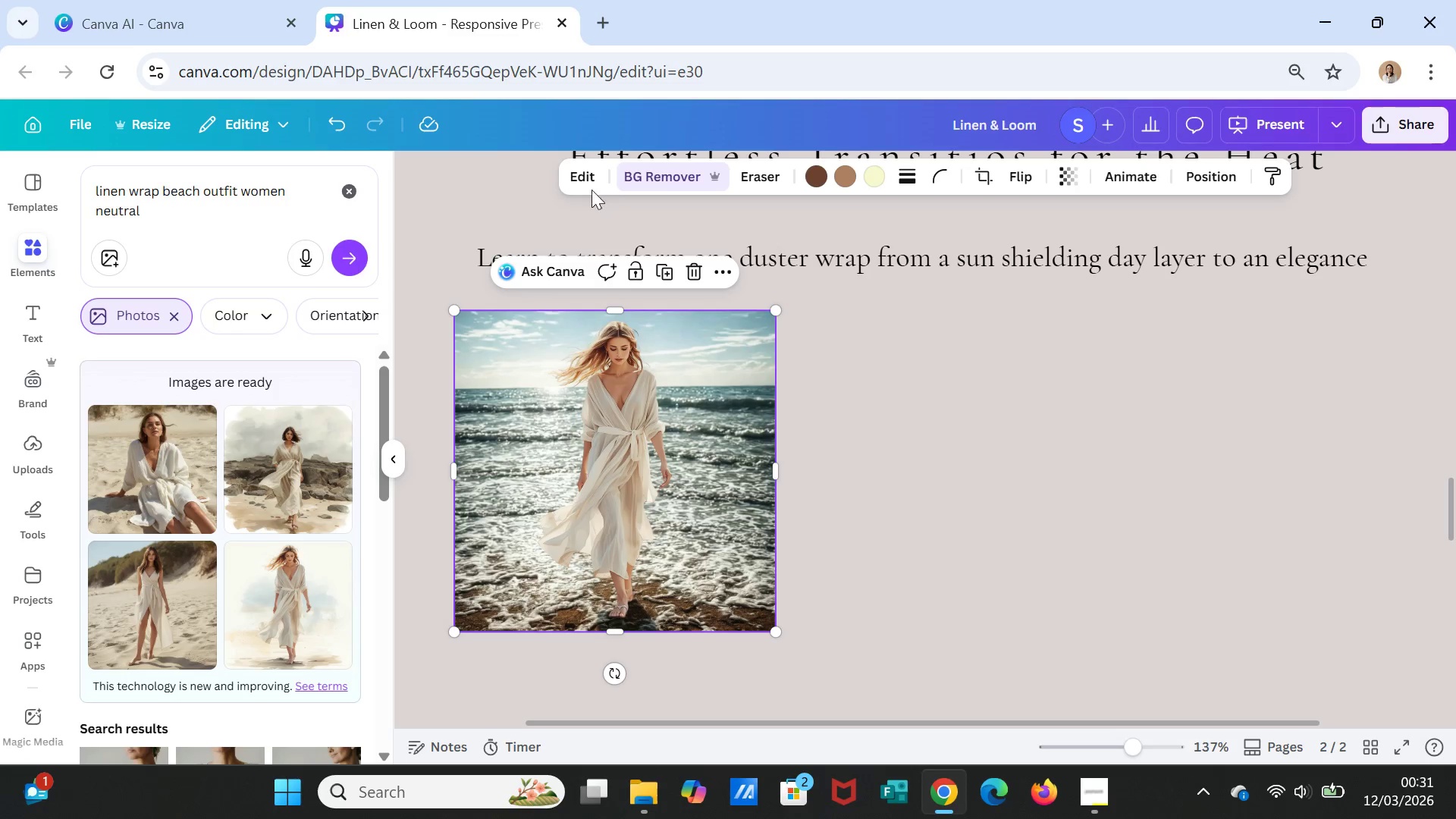 
left_click([580, 174])
 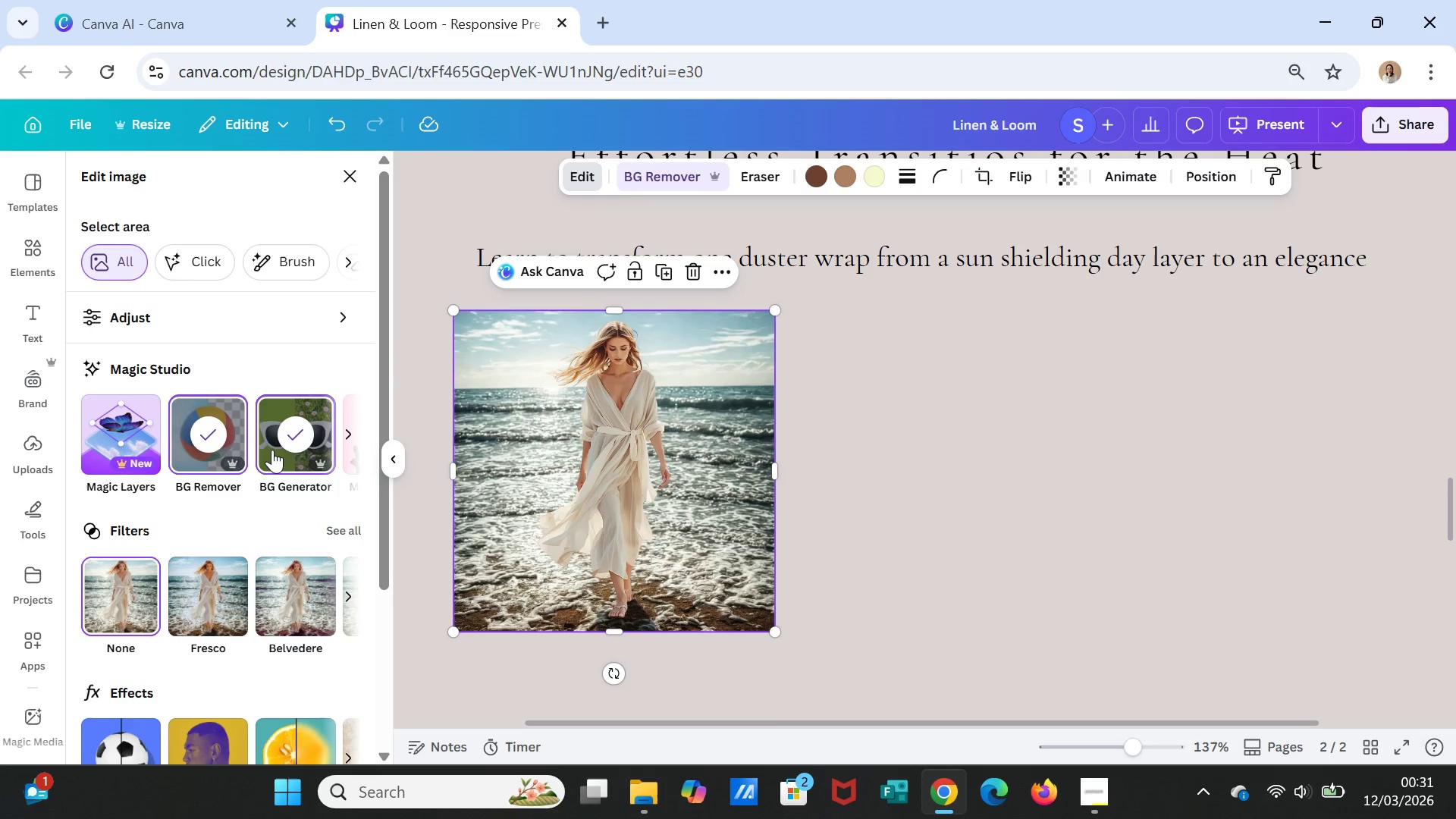 
left_click([273, 443])
 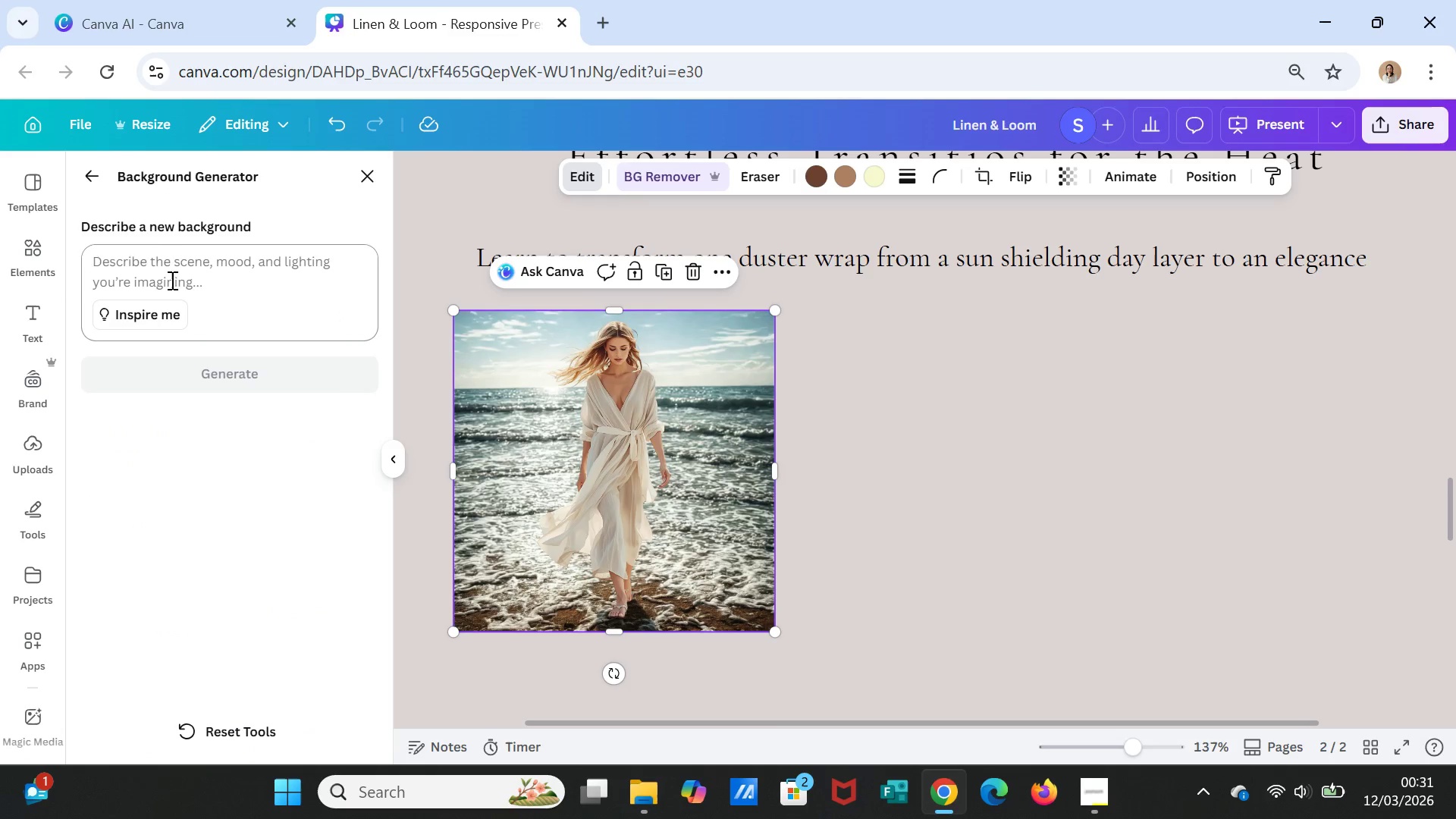 
left_click([174, 251])
 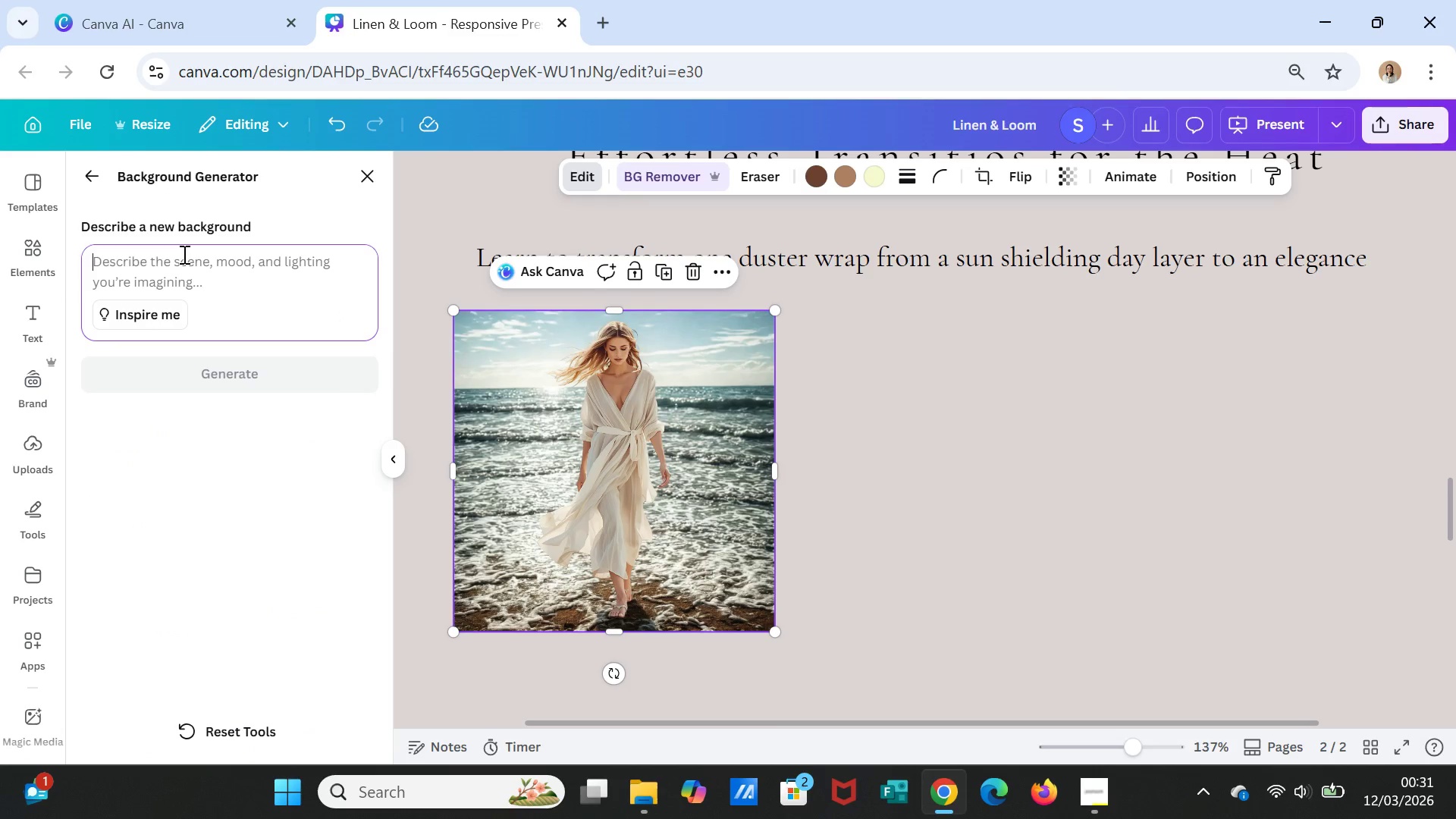 
type(on the street)
 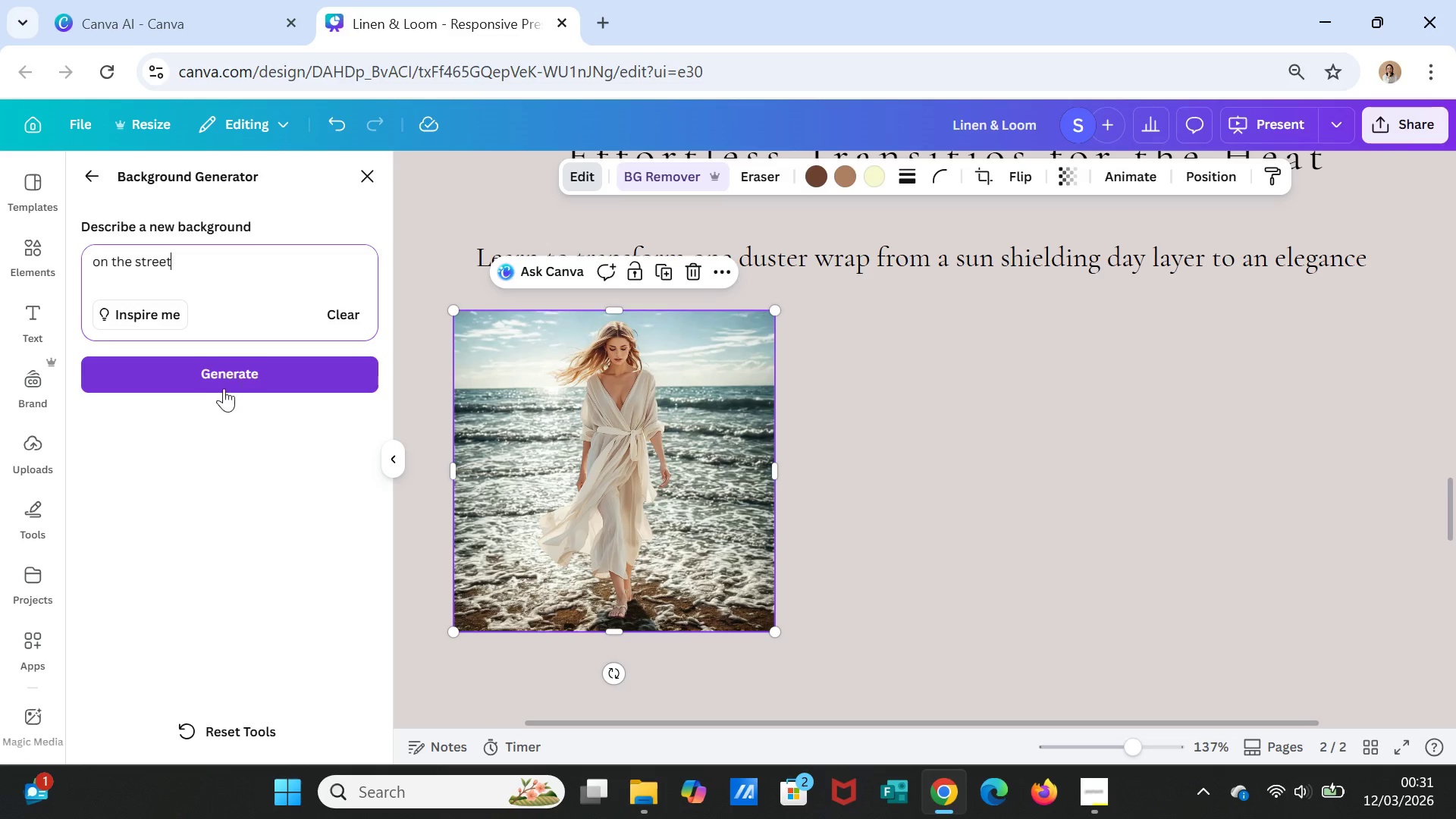 
left_click([223, 378])
 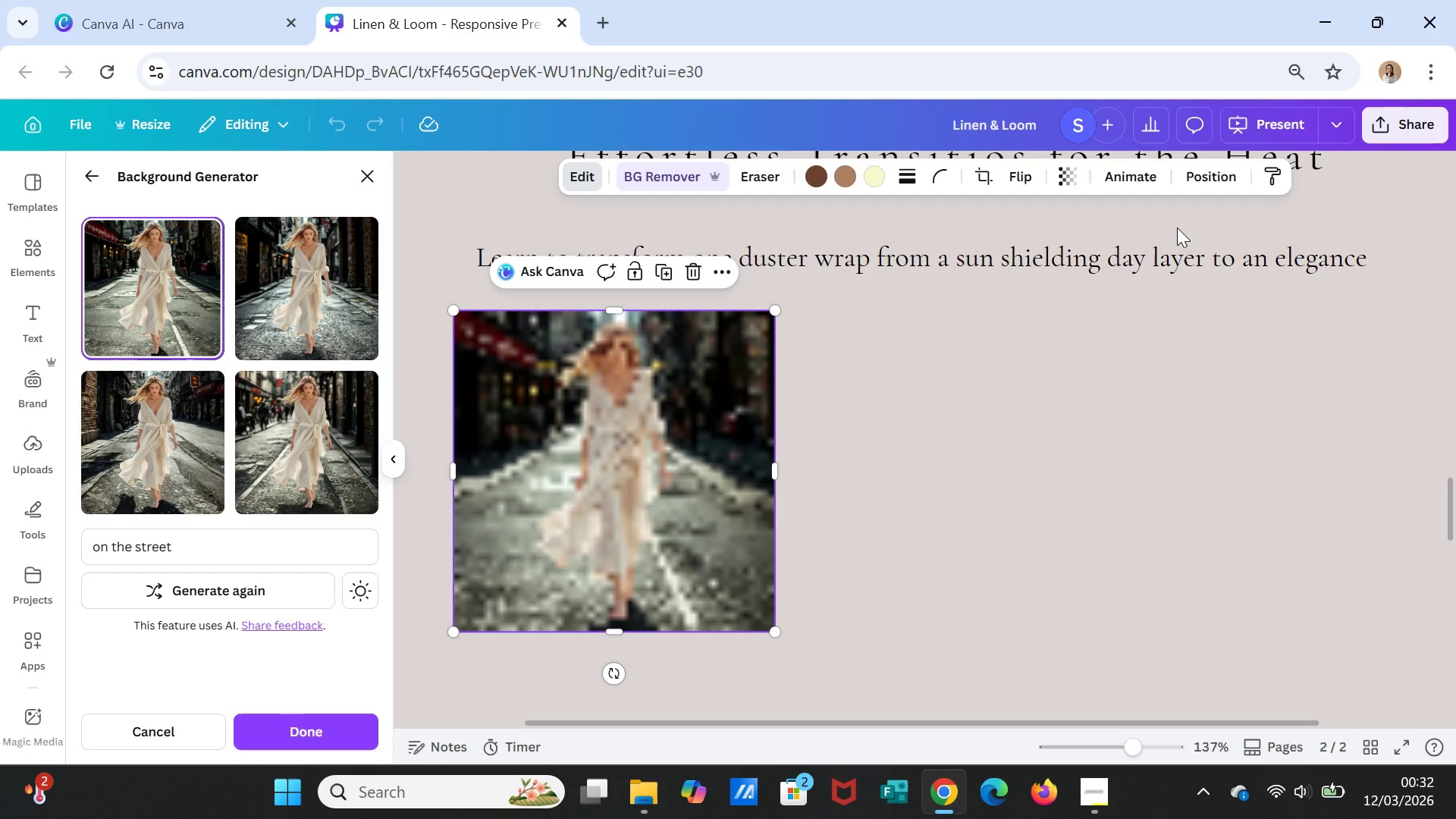 
wait(48.89)
 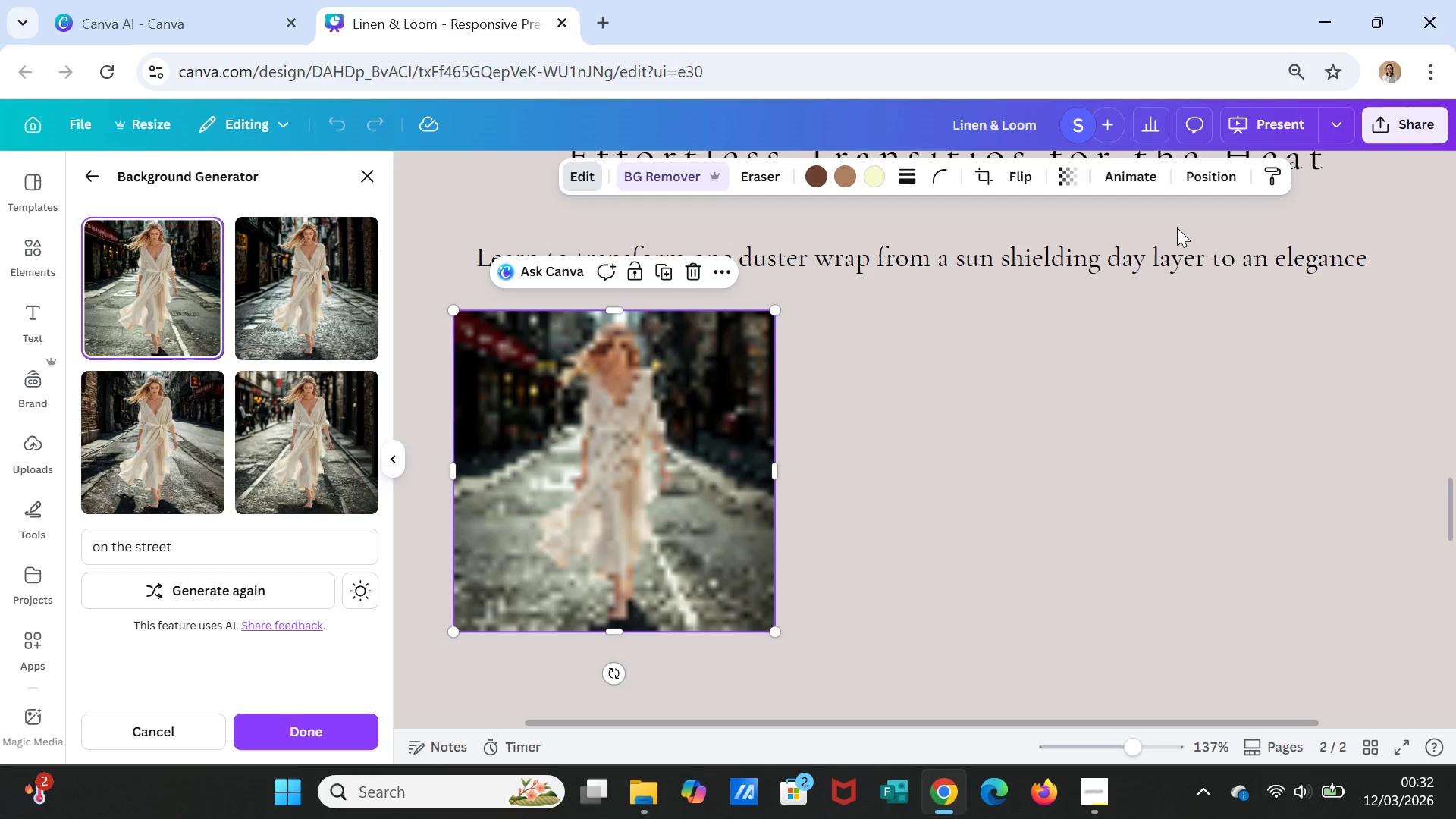 
left_click([720, 455])
 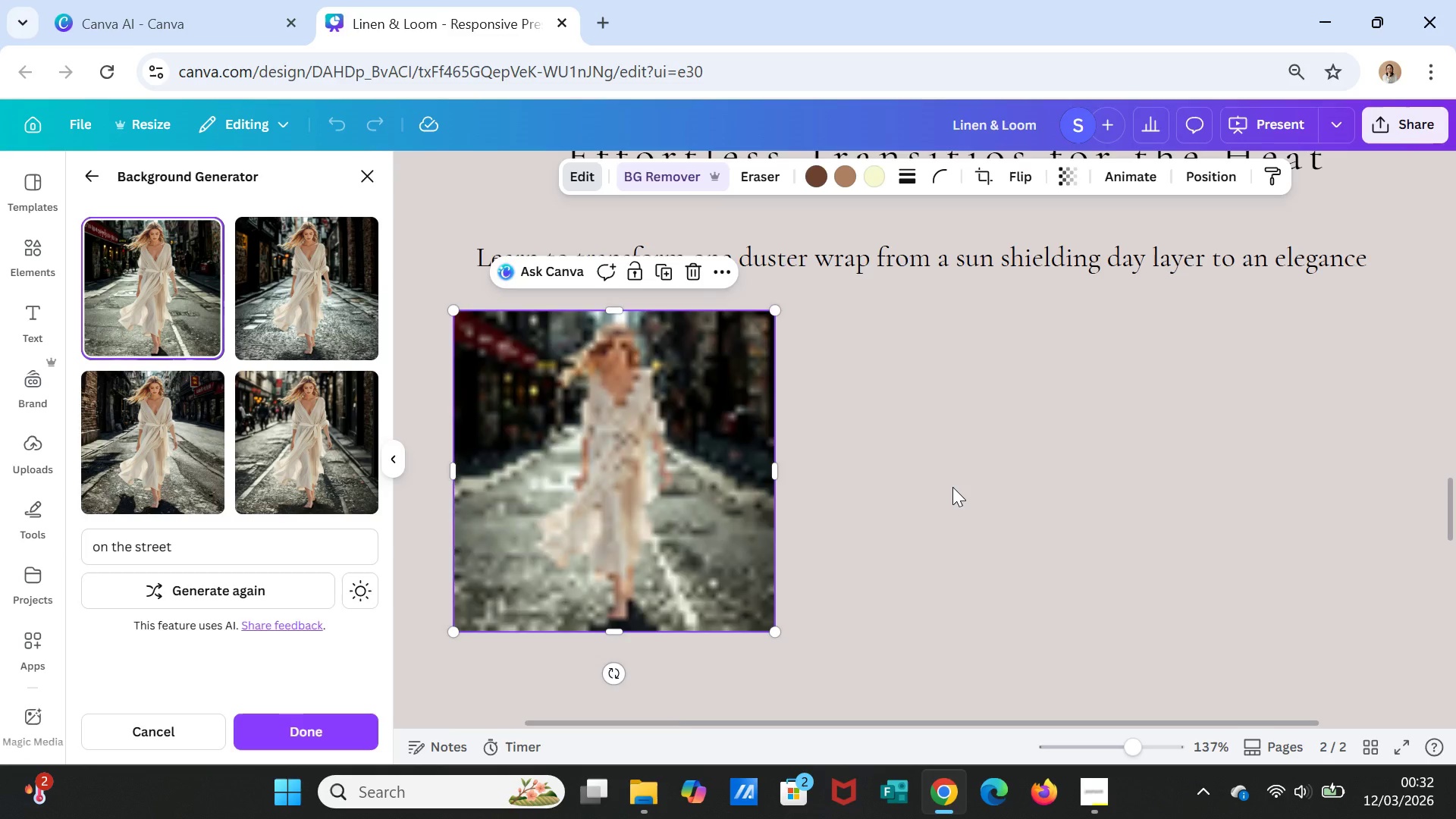 
scroll: coordinate [952, 487], scroll_direction: up, amount: 1.0
 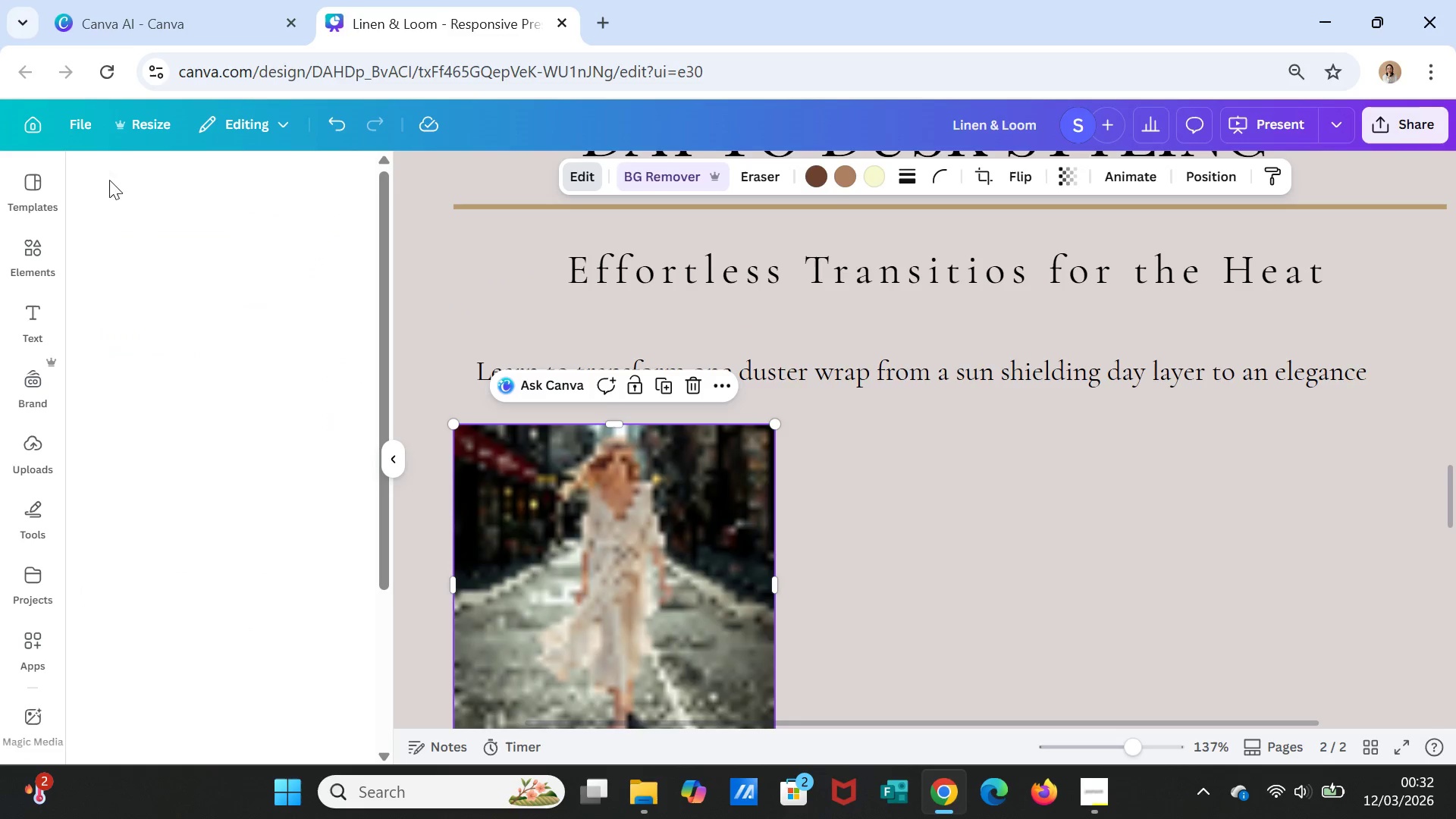 
left_click([590, 535])
 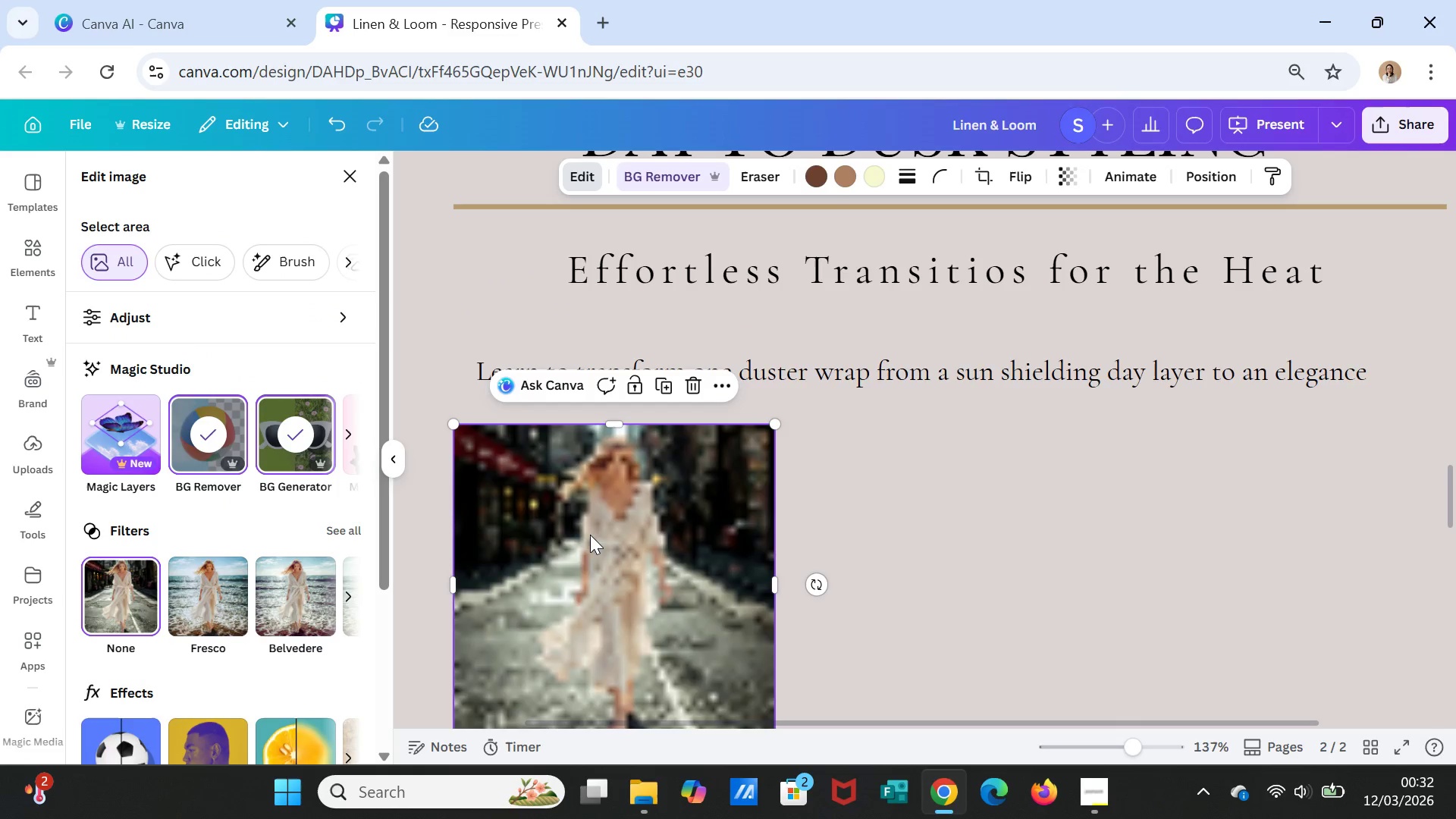 
key(Delete)
 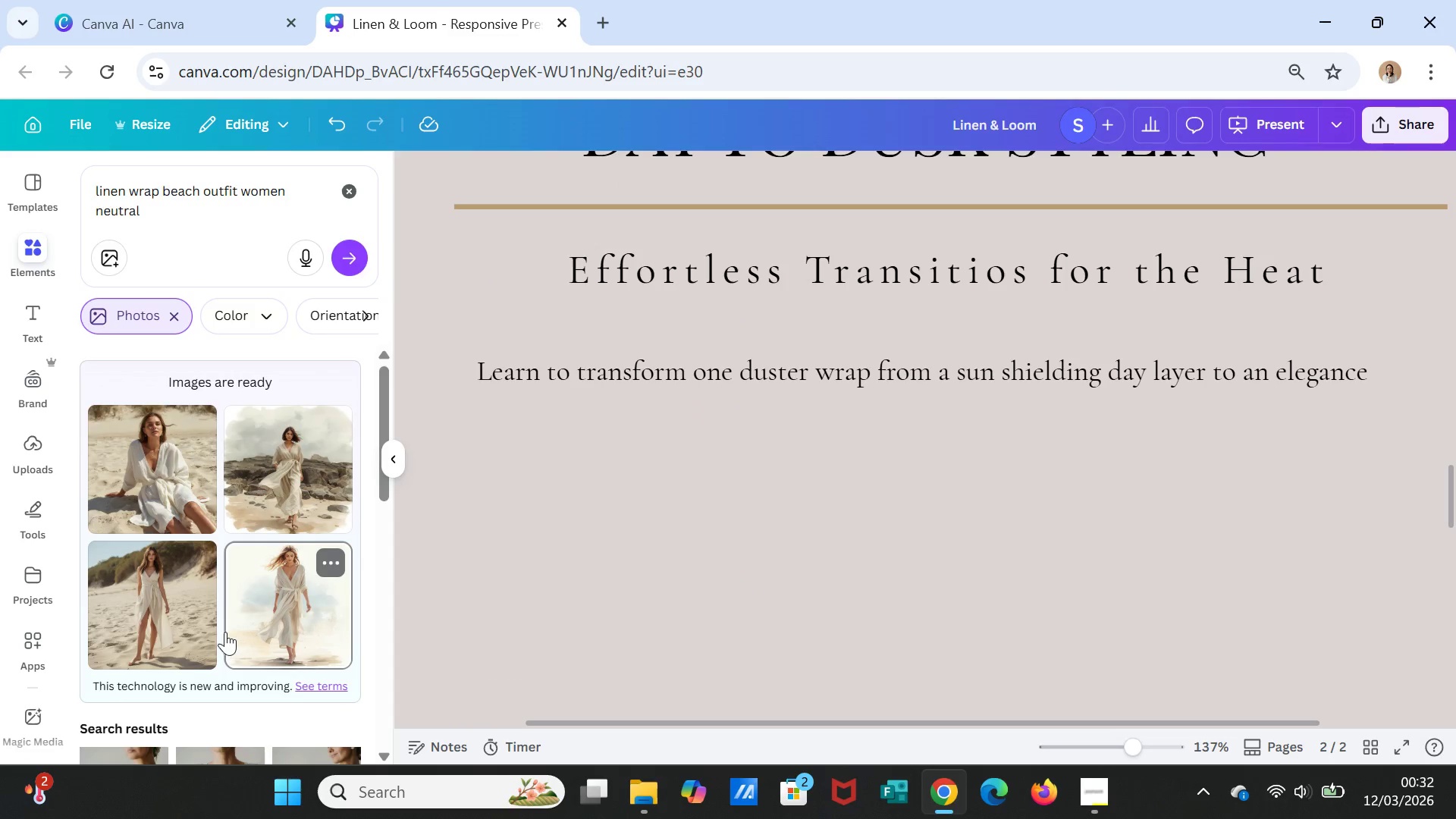 
left_click([193, 605])
 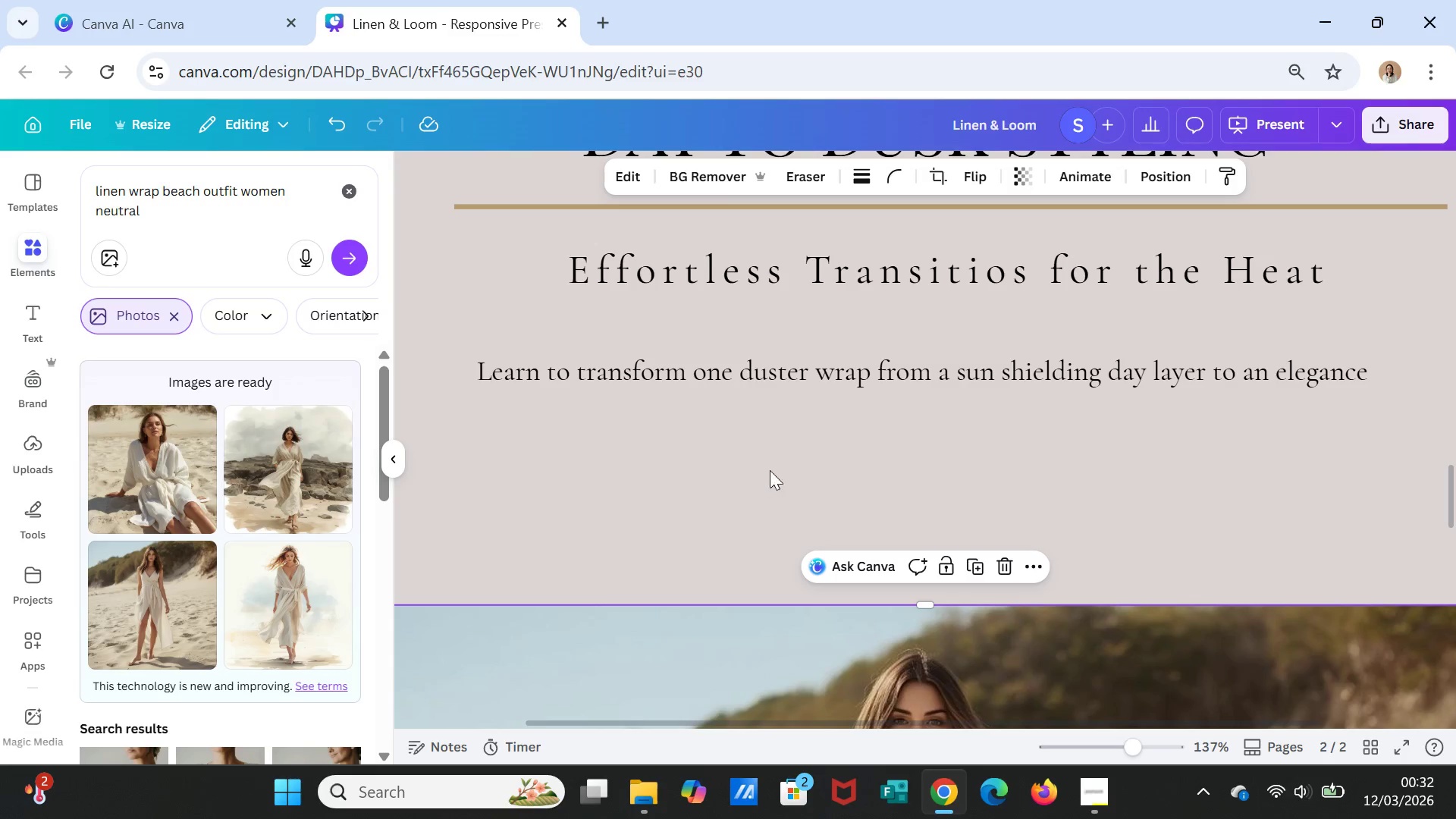 
scroll: coordinate [805, 515], scroll_direction: down, amount: 5.0
 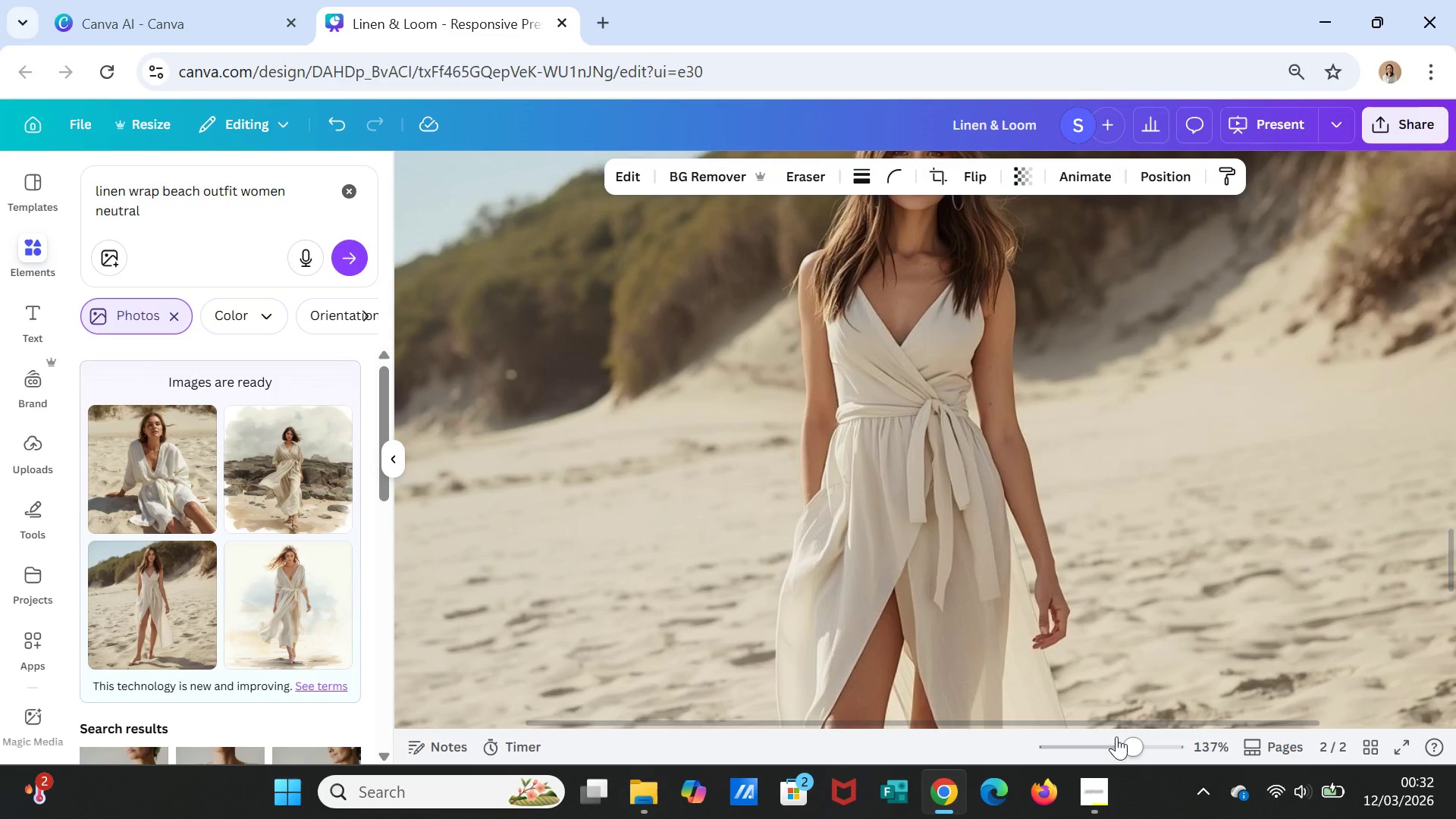 
left_click_drag(start_coordinate=[1128, 742], to_coordinate=[1089, 741])
 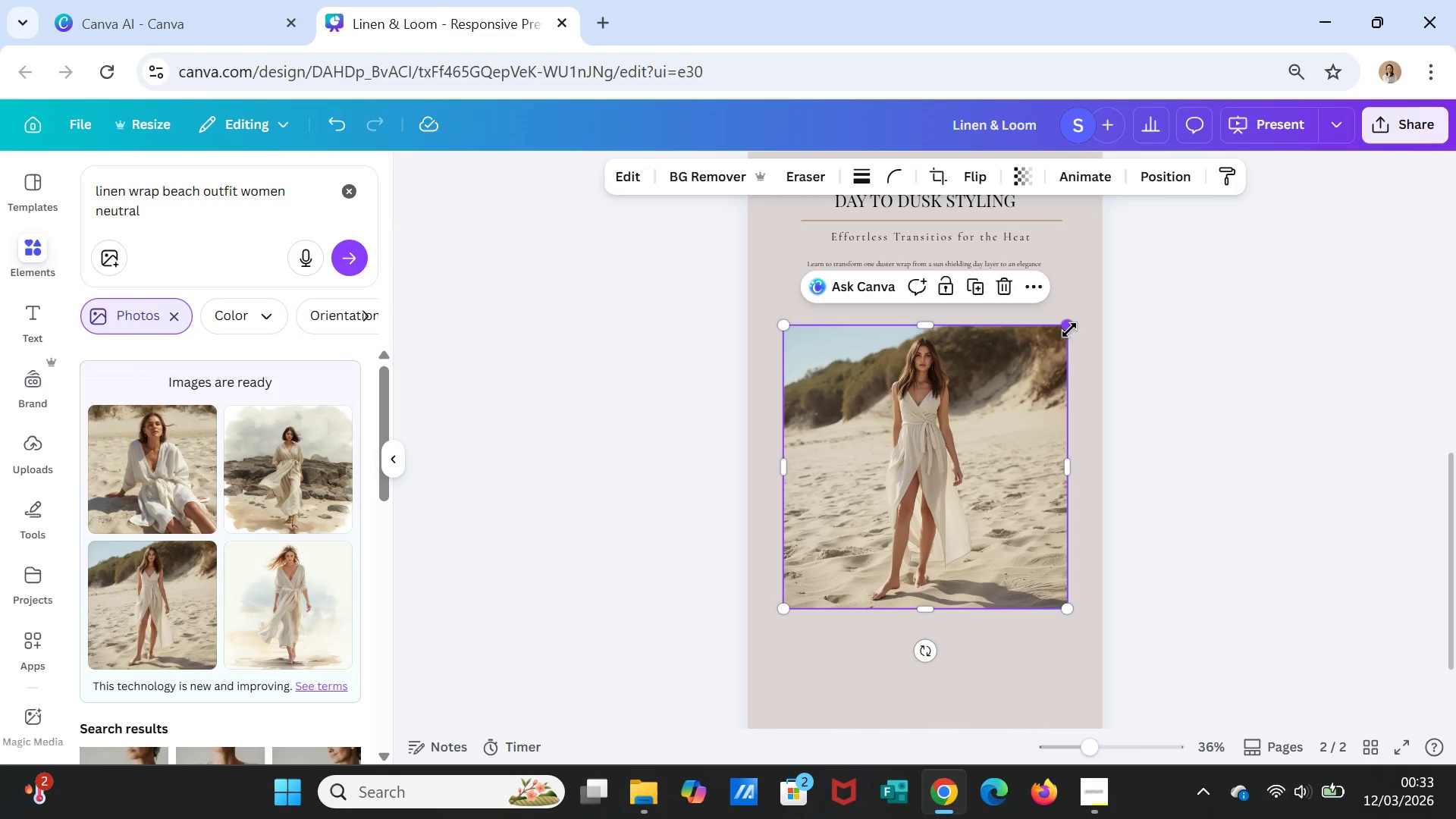 
left_click([1069, 330])
 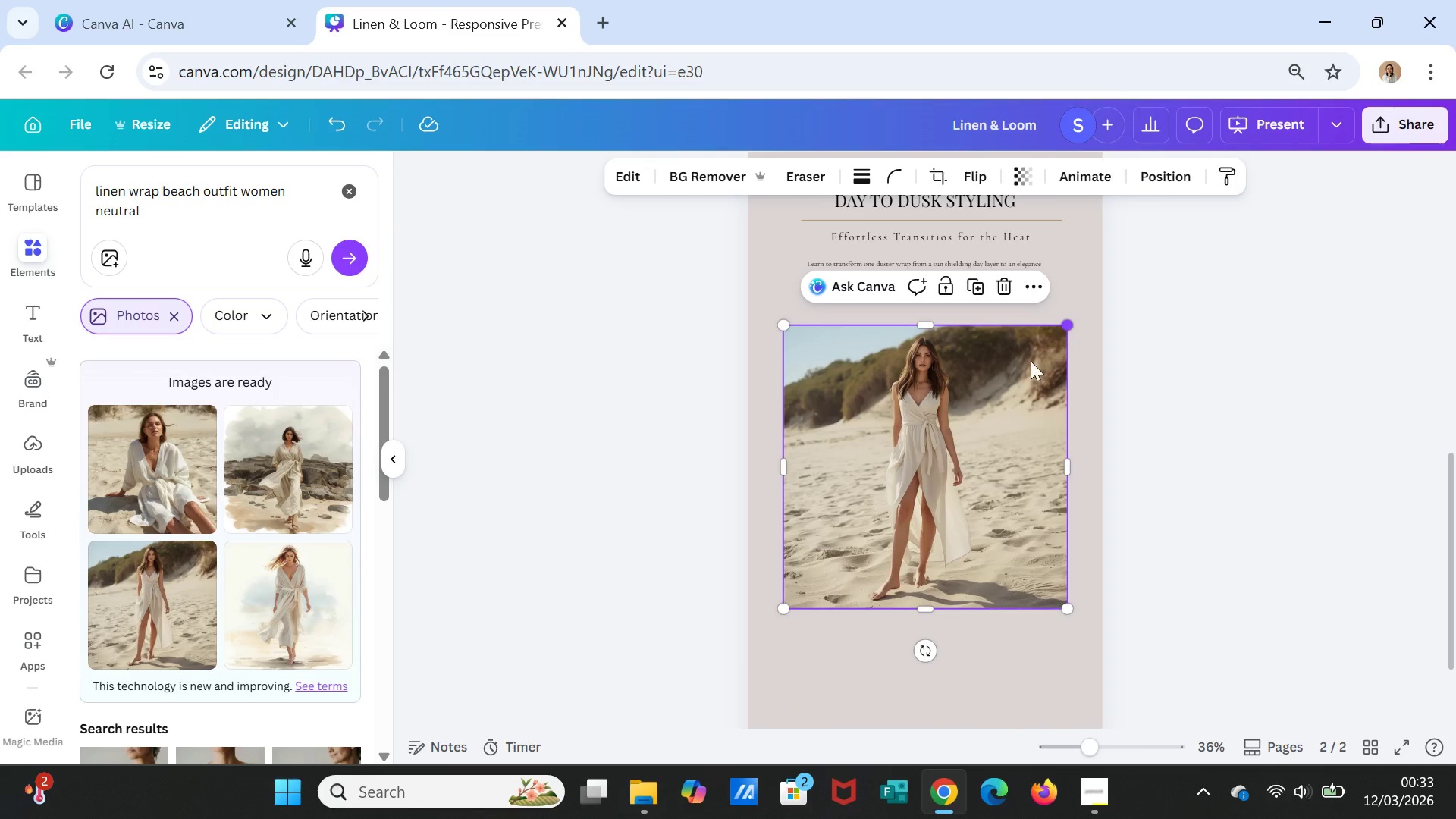 
left_click_drag(start_coordinate=[1069, 330], to_coordinate=[1006, 377])
 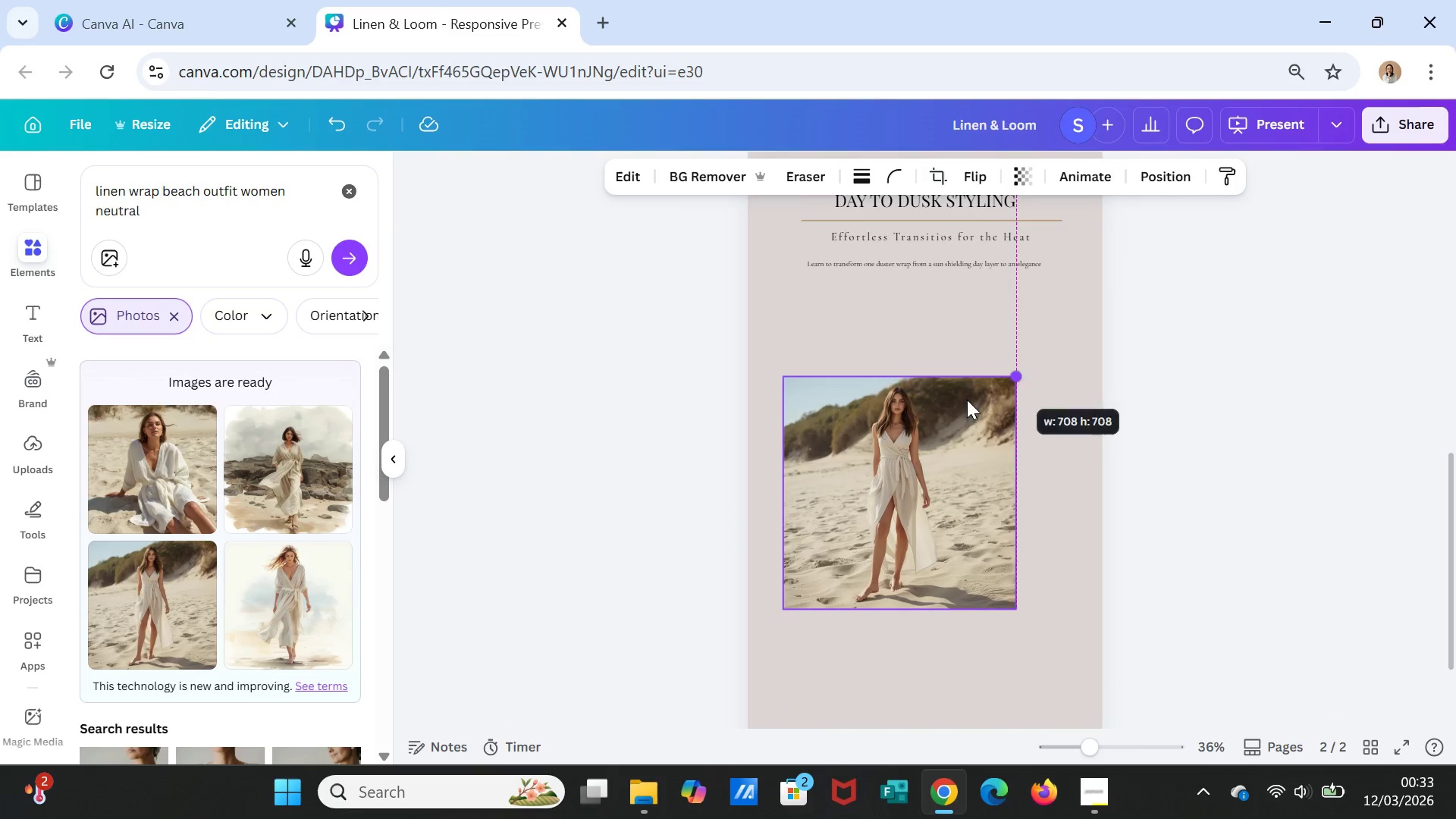 
left_click_drag(start_coordinate=[1002, 379], to_coordinate=[884, 450])
 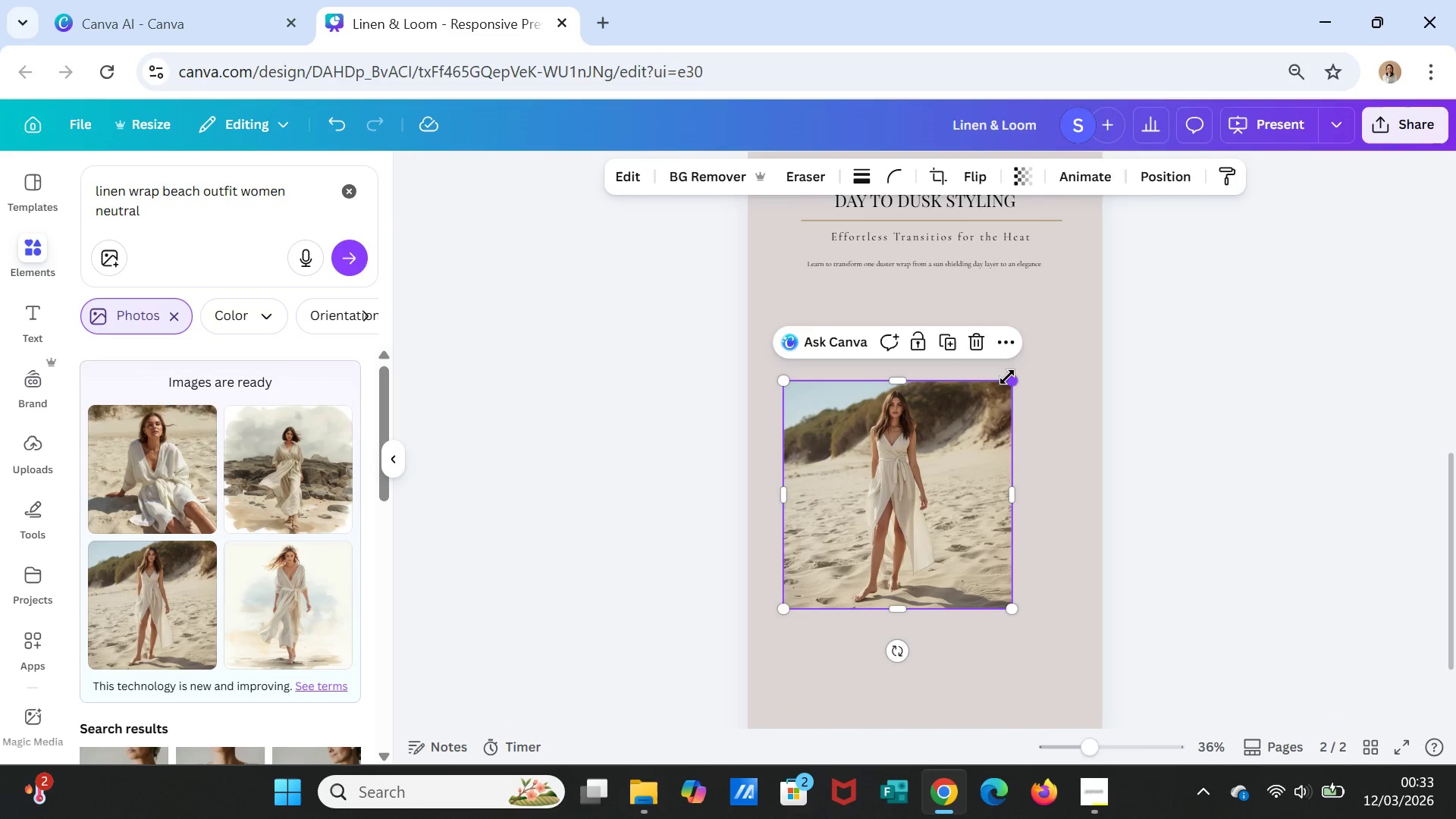 
left_click_drag(start_coordinate=[997, 389], to_coordinate=[1000, 395])
 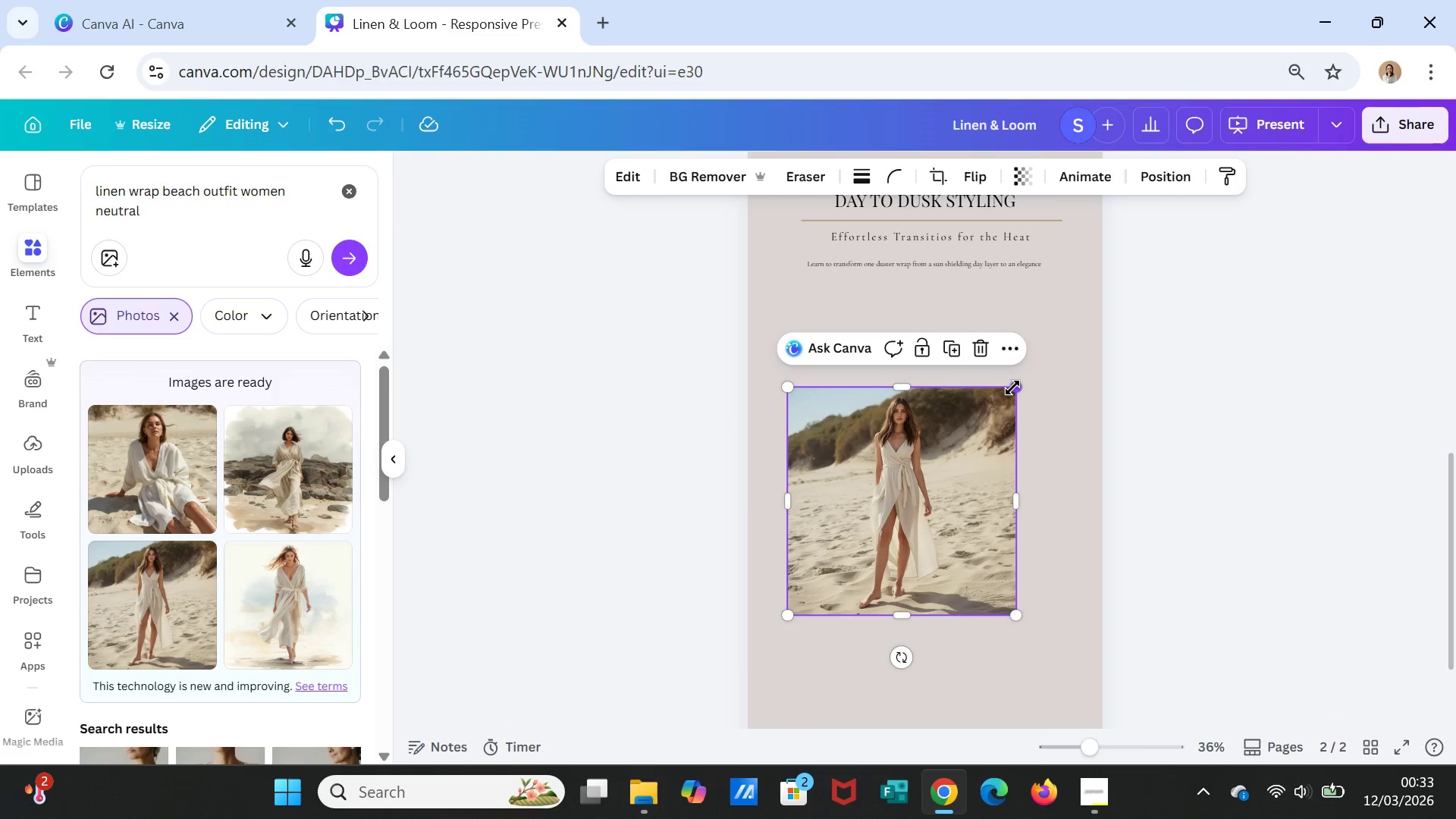 
left_click_drag(start_coordinate=[1012, 386], to_coordinate=[948, 477])
 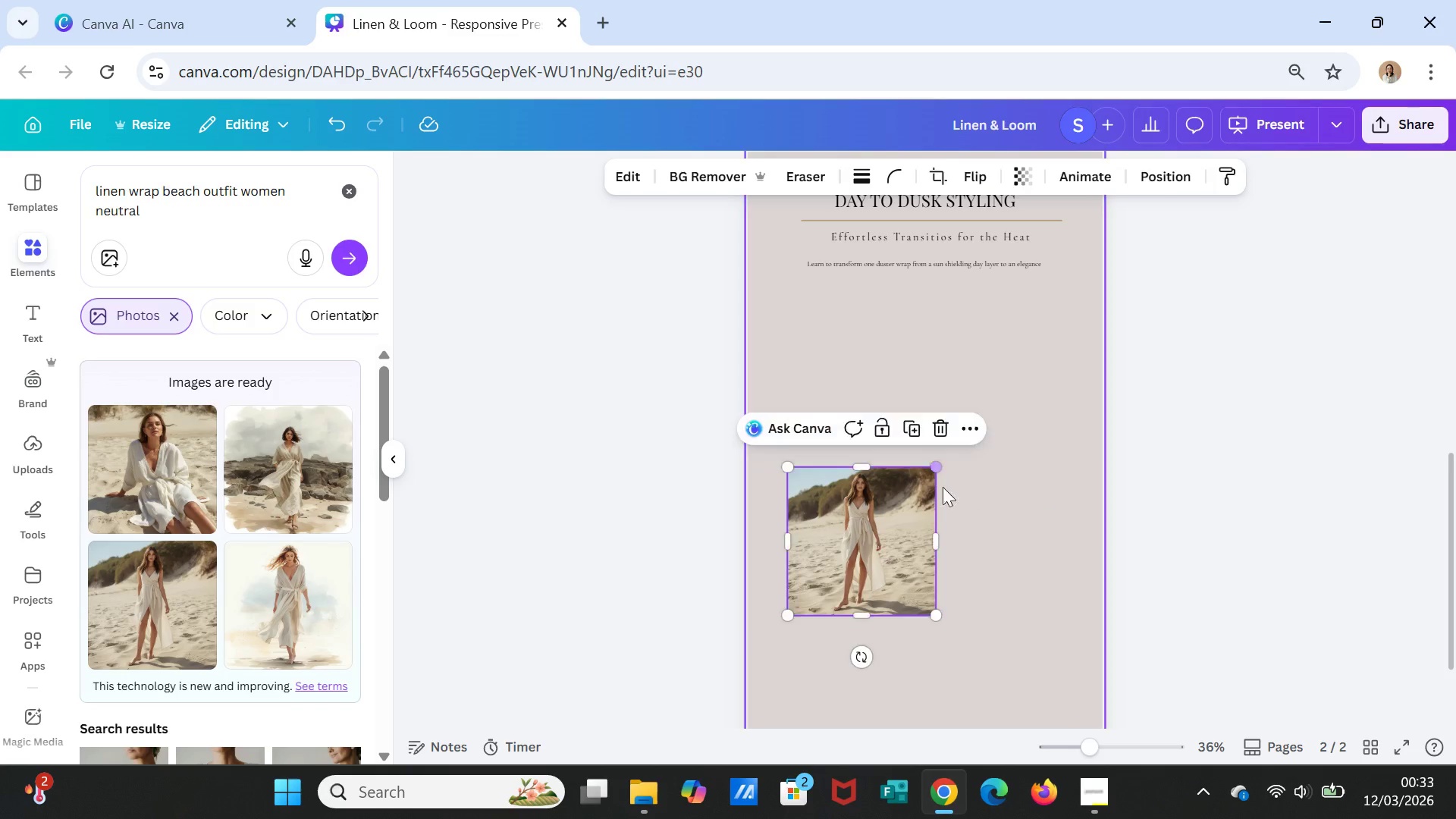 
left_click([948, 477])
 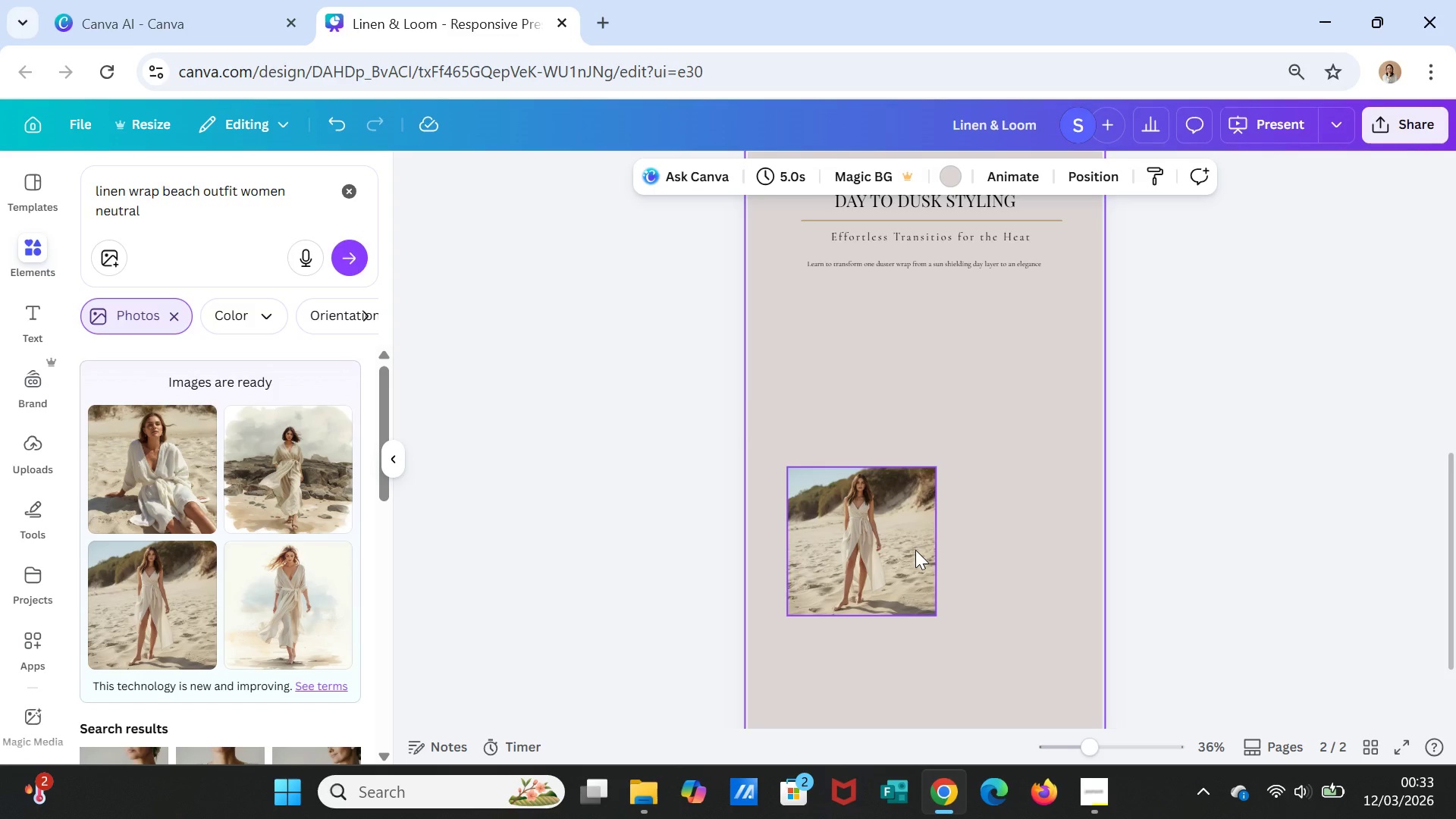 
left_click_drag(start_coordinate=[915, 550], to_coordinate=[927, 379])
 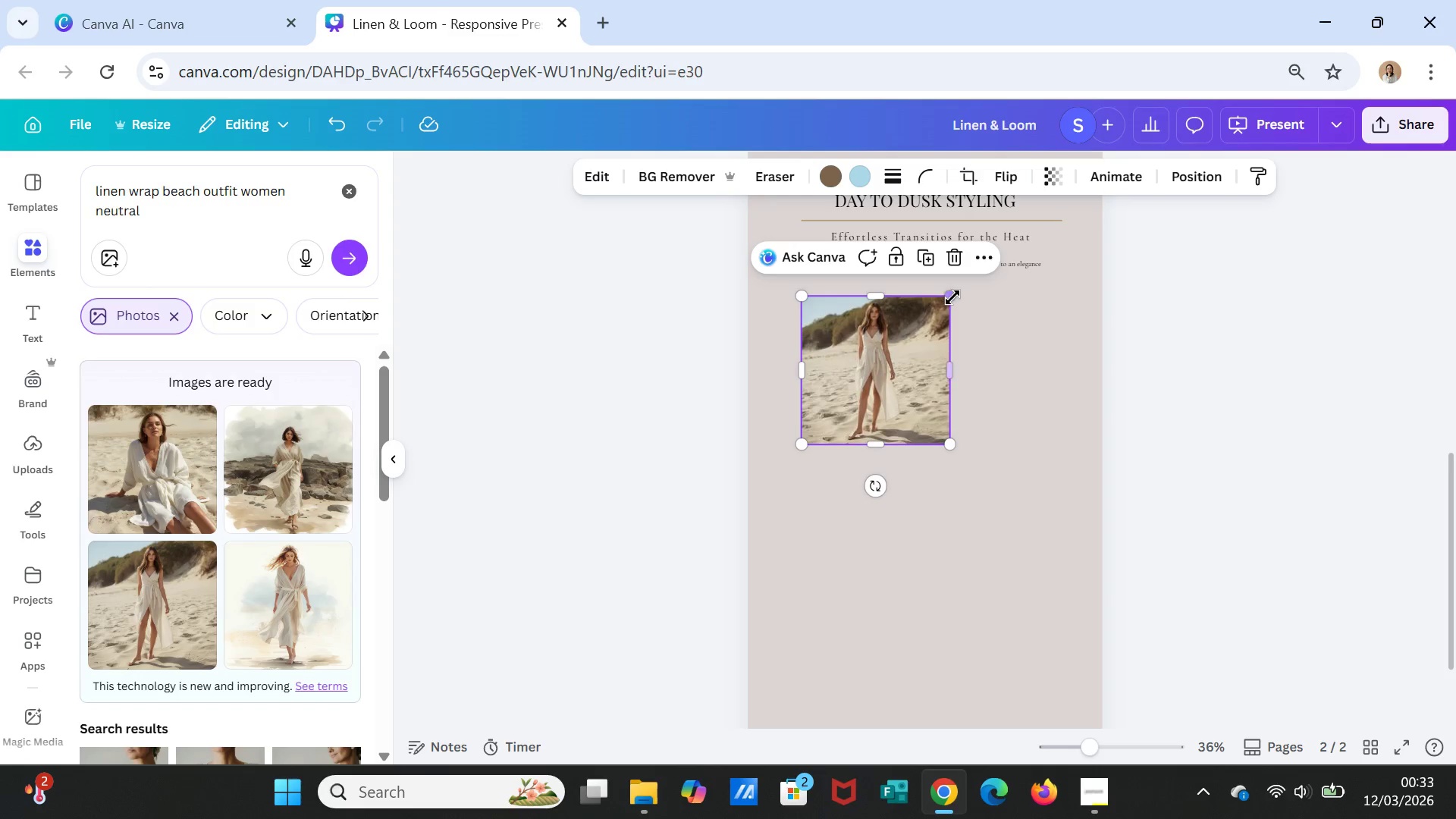 
left_click_drag(start_coordinate=[952, 297], to_coordinate=[930, 333])
 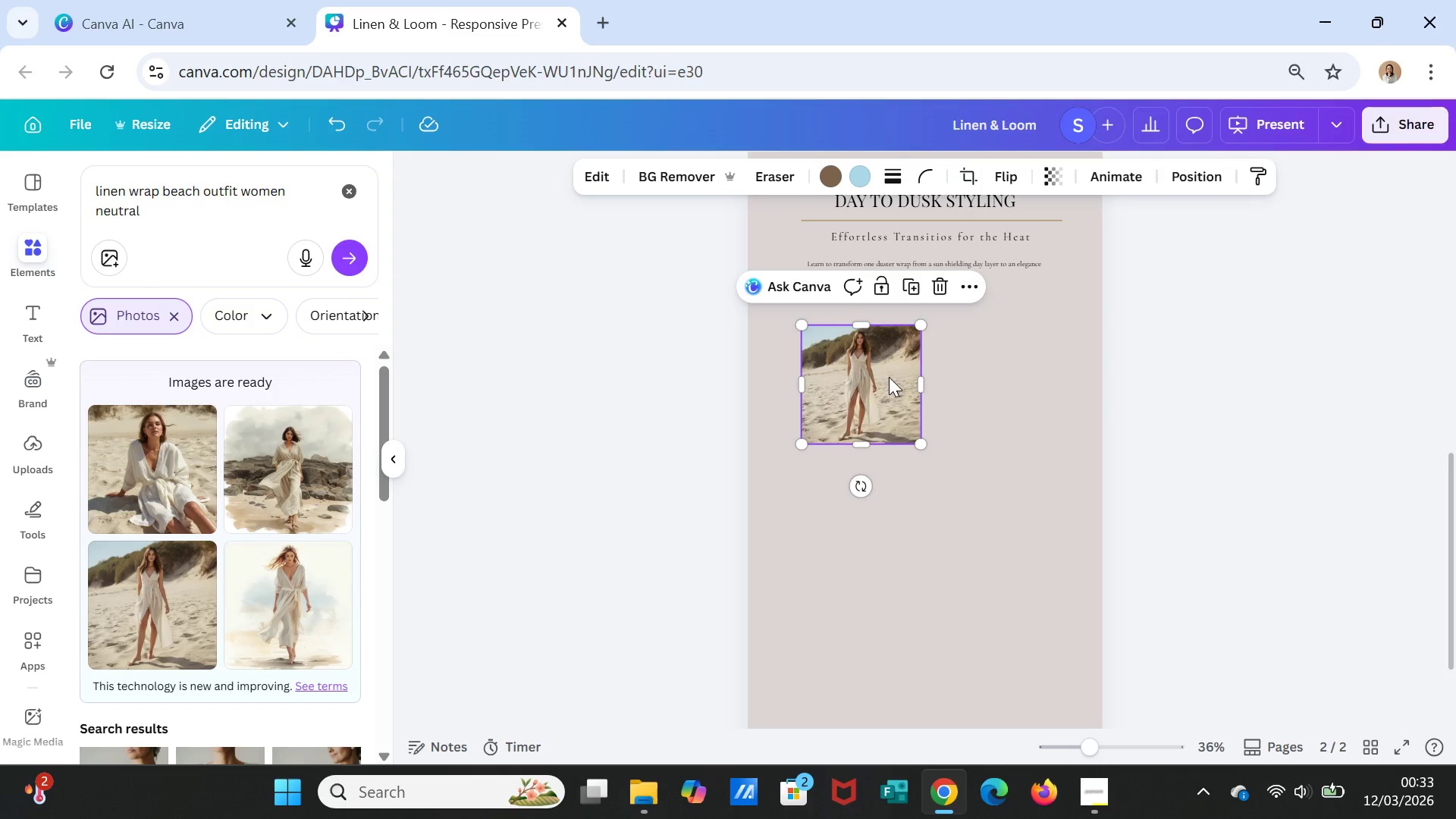 
left_click_drag(start_coordinate=[890, 382], to_coordinate=[889, 363])
 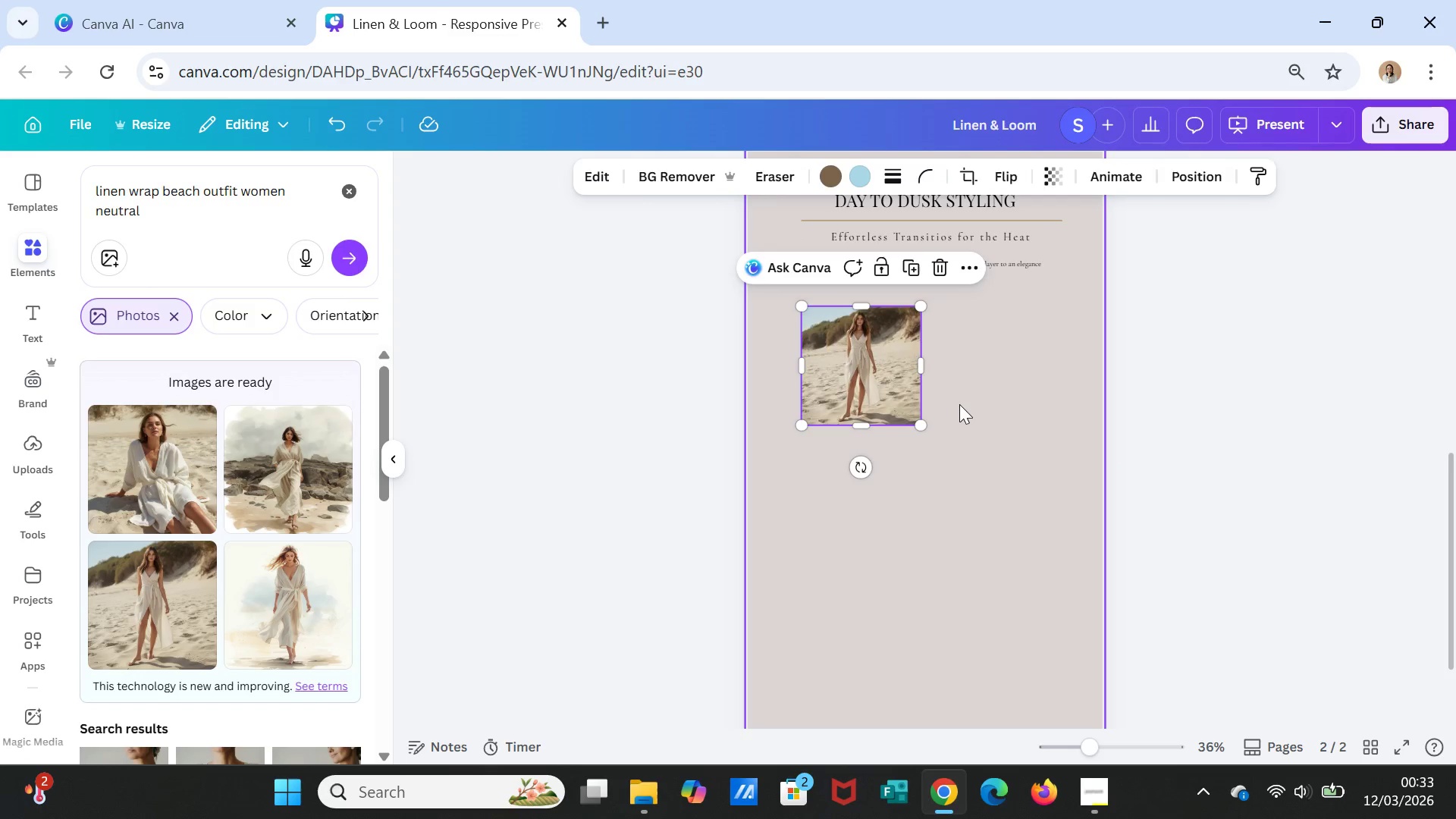 
left_click([959, 404])
 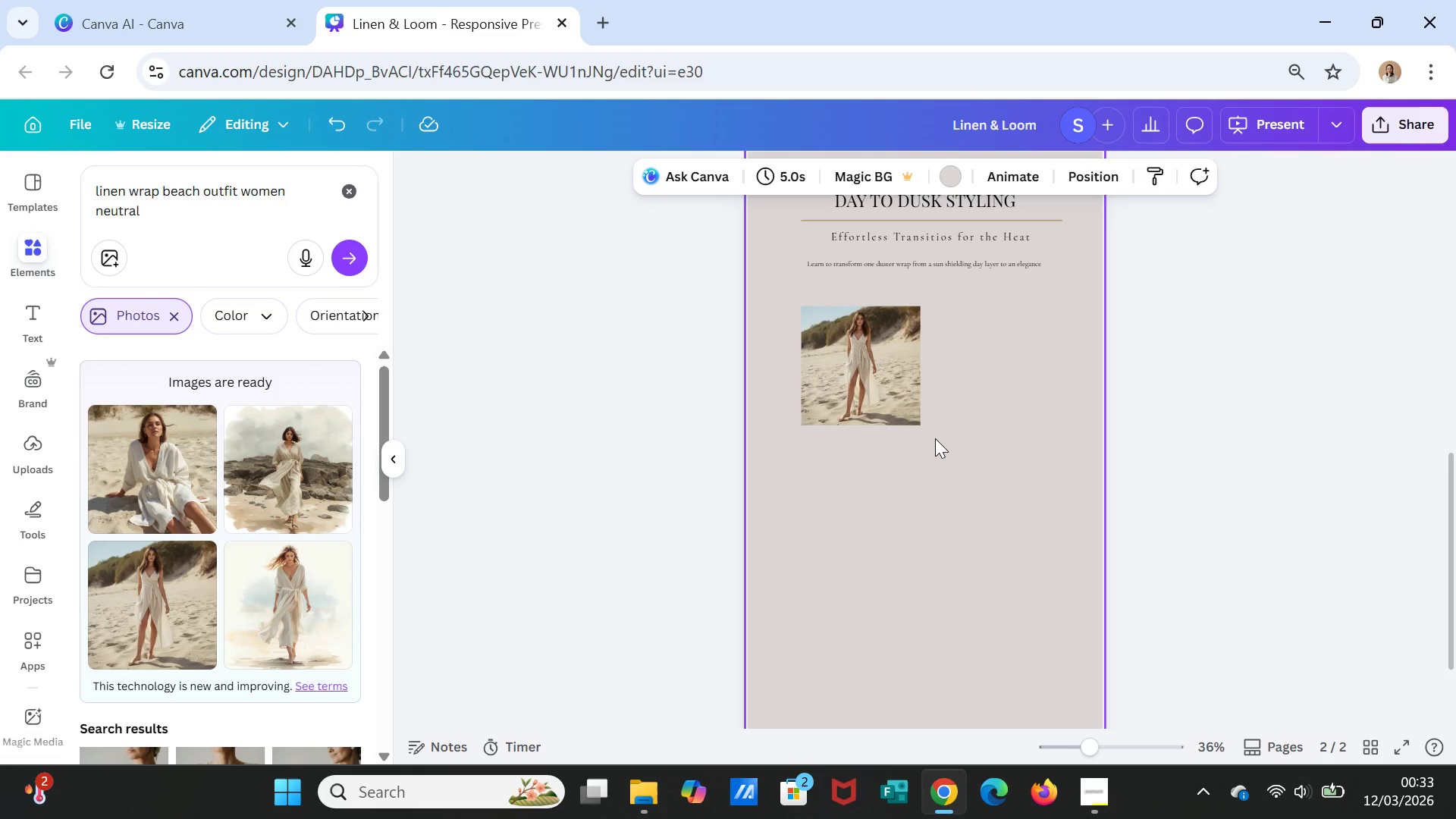 
wait(13.62)
 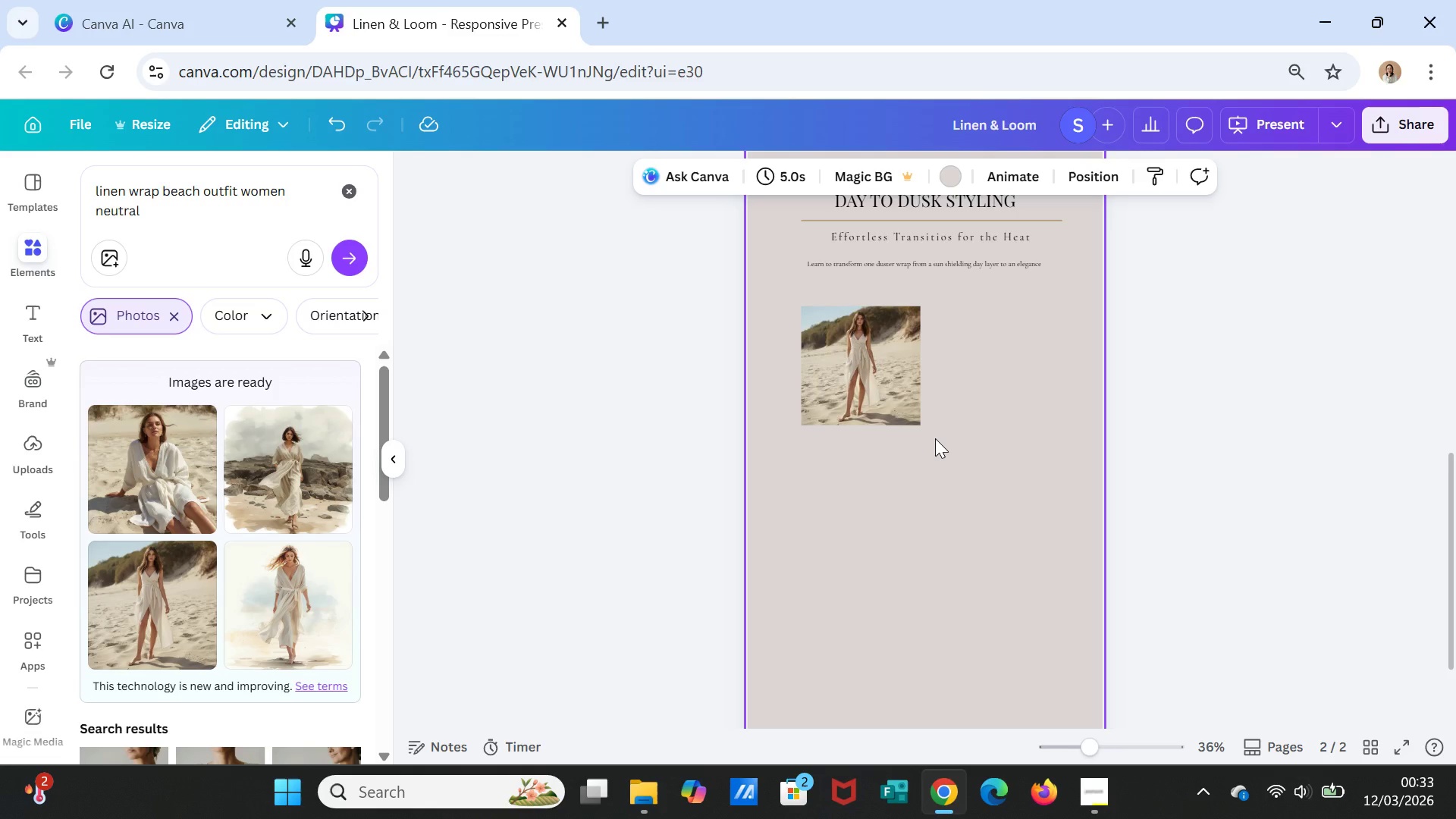 
left_click([956, 514])
 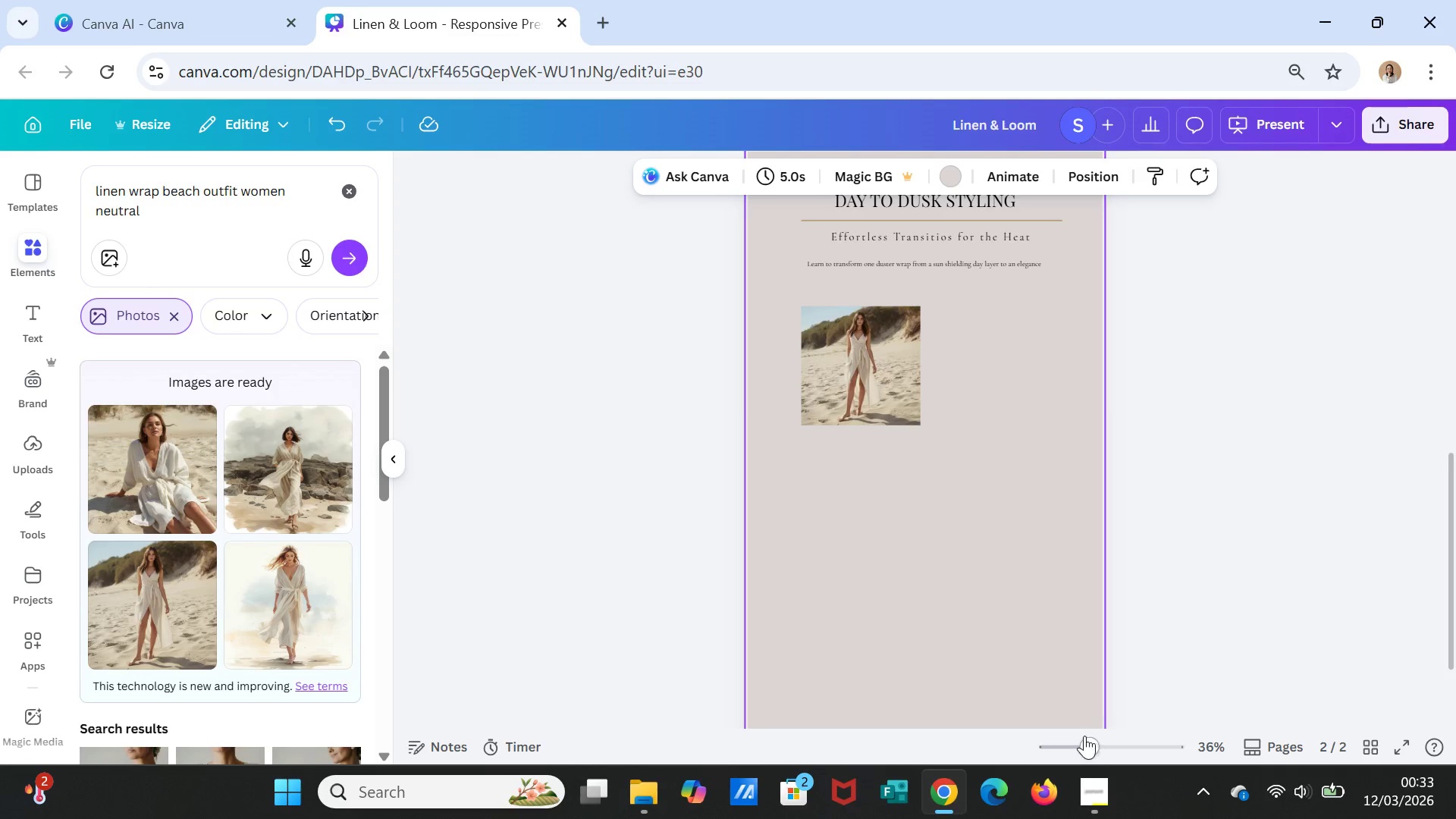 
left_click_drag(start_coordinate=[1086, 745], to_coordinate=[1105, 746])
 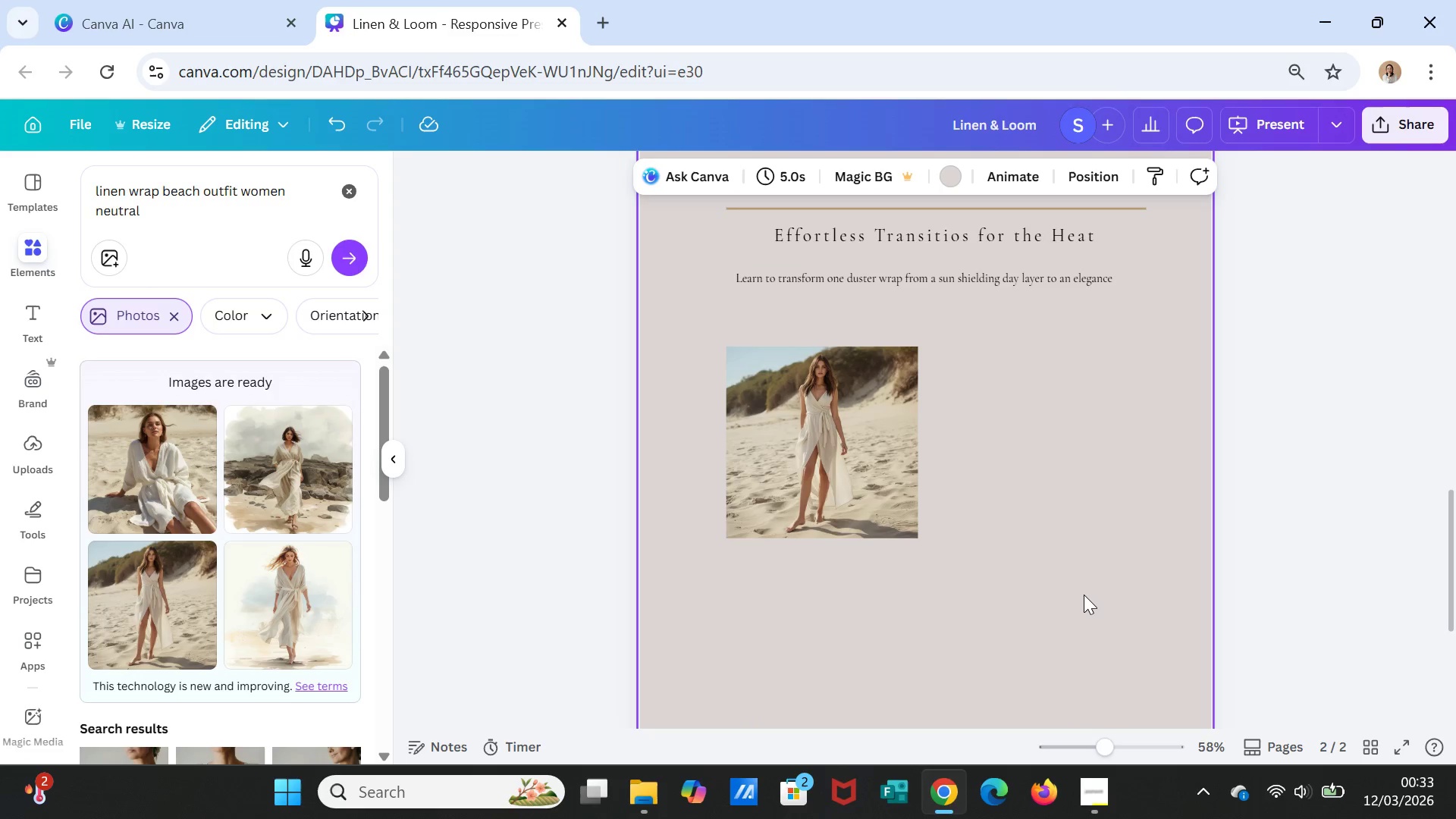 
scroll: coordinate [1084, 595], scroll_direction: up, amount: 1.0
 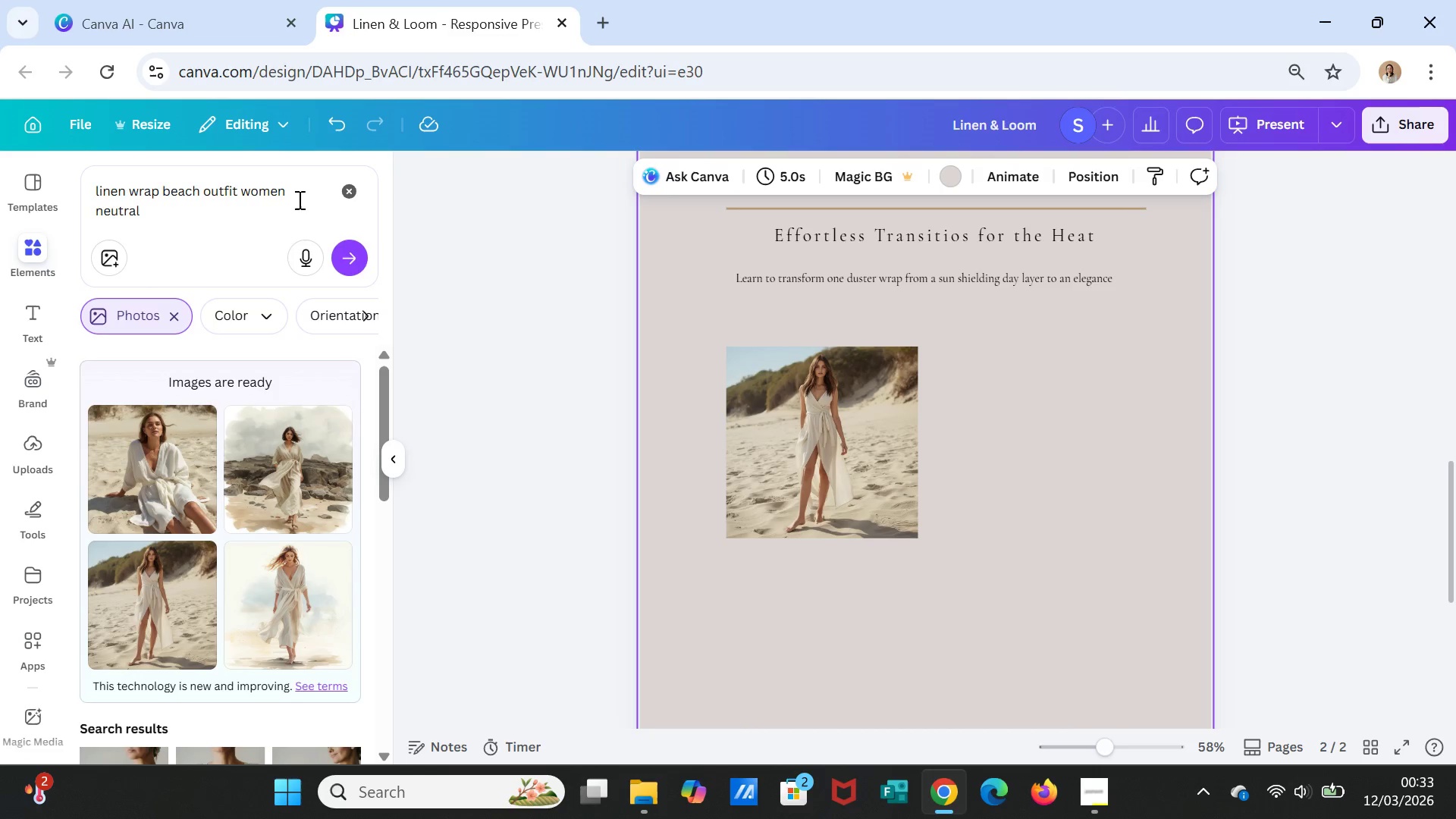 
wait(11.61)
 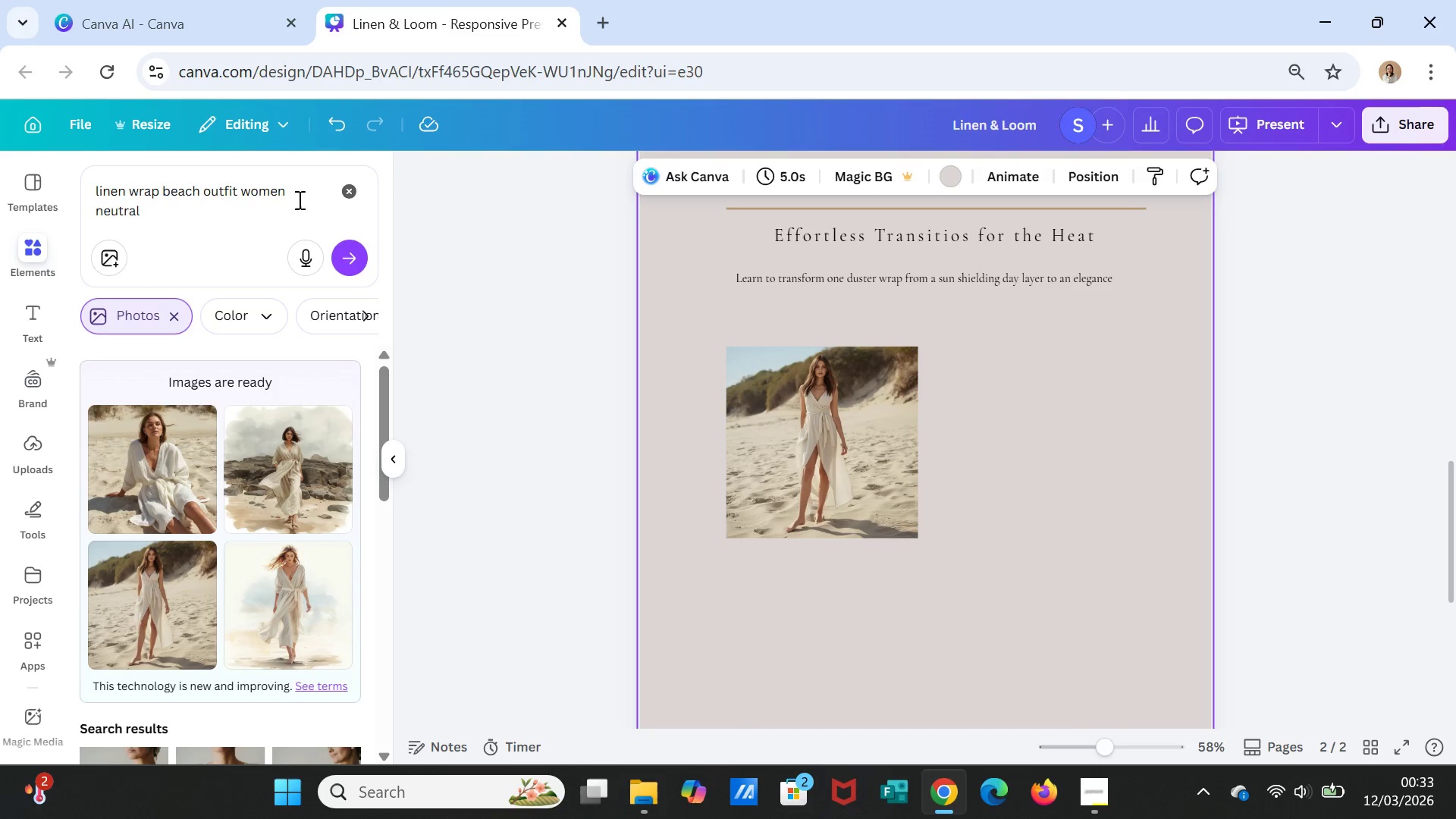 
left_click_drag(start_coordinate=[162, 192], to_coordinate=[199, 194])
 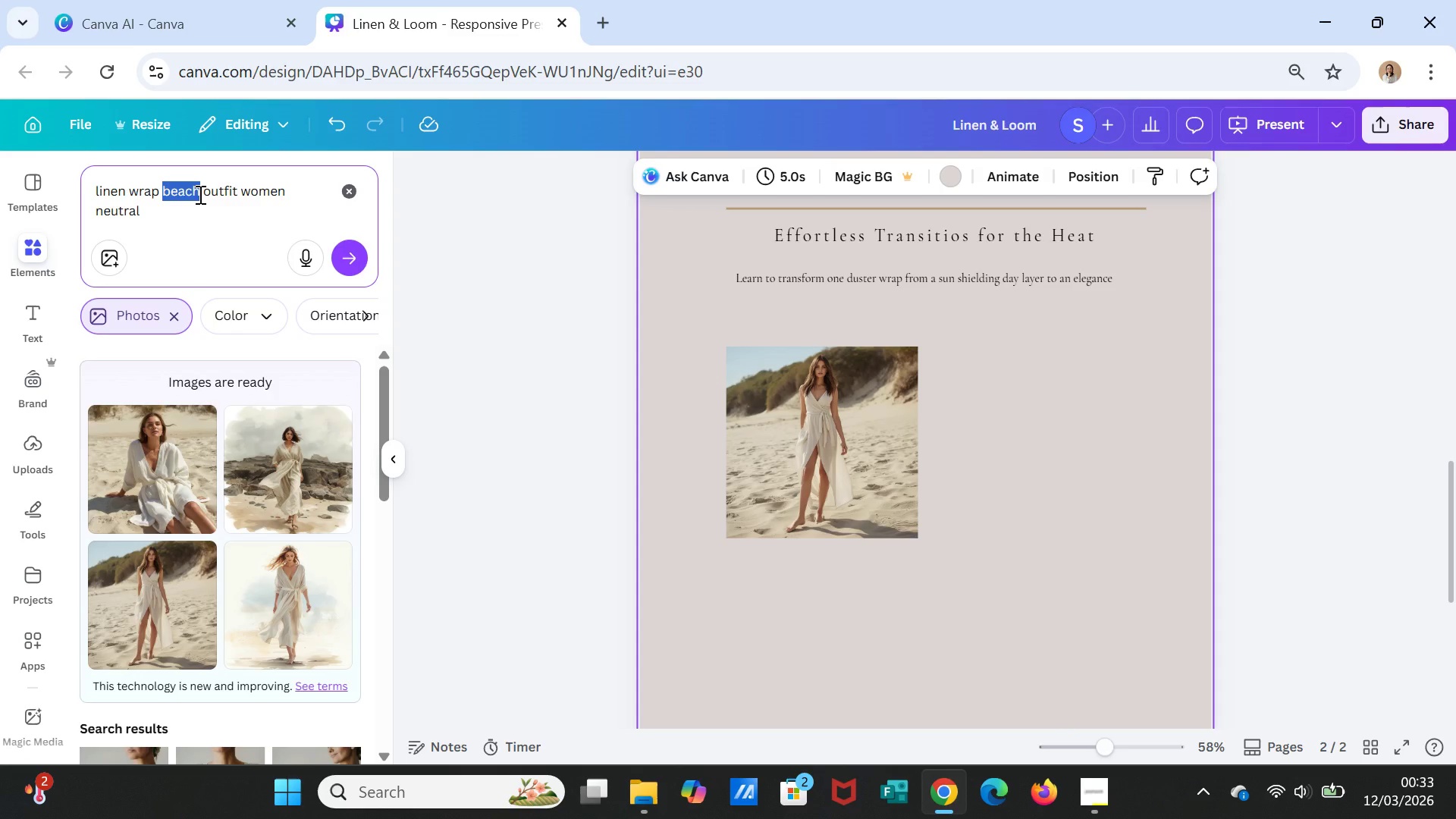 
left_click([199, 194])
 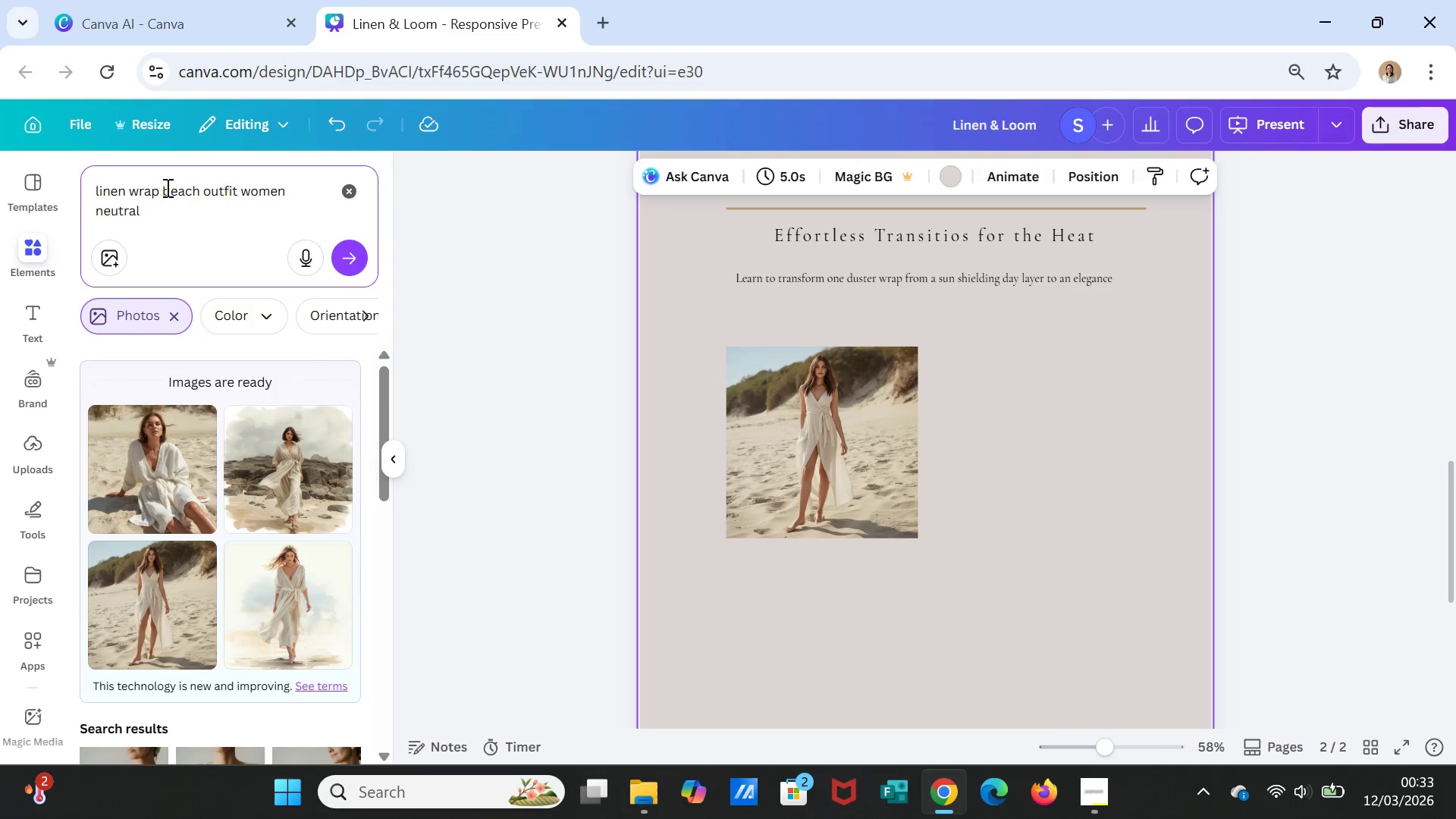 
left_click_drag(start_coordinate=[162, 187], to_coordinate=[199, 187])
 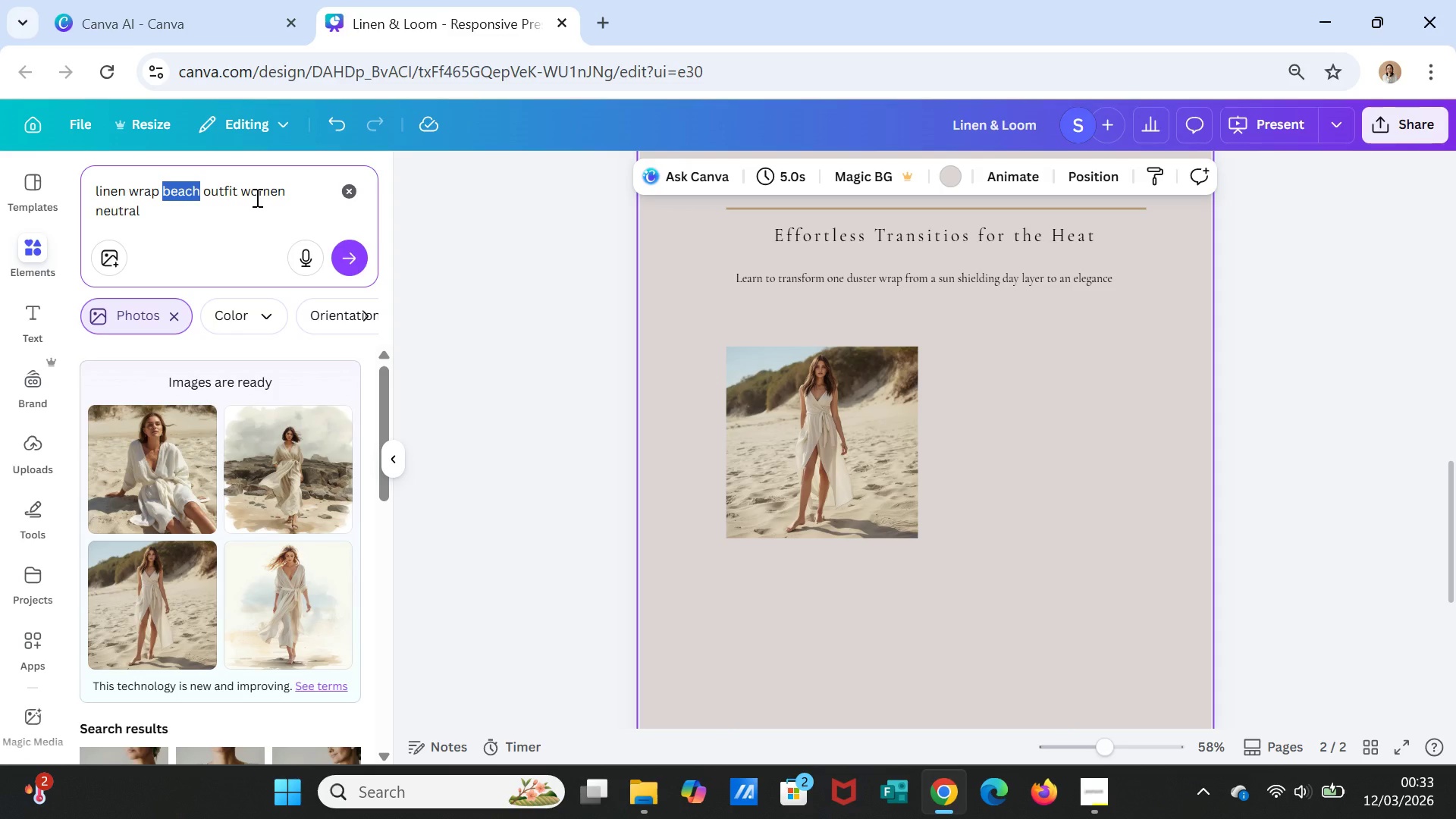 
type(eveming)
key(Backspace)
key(Backspace)
key(Backspace)
key(Backspace)
type(ning)
 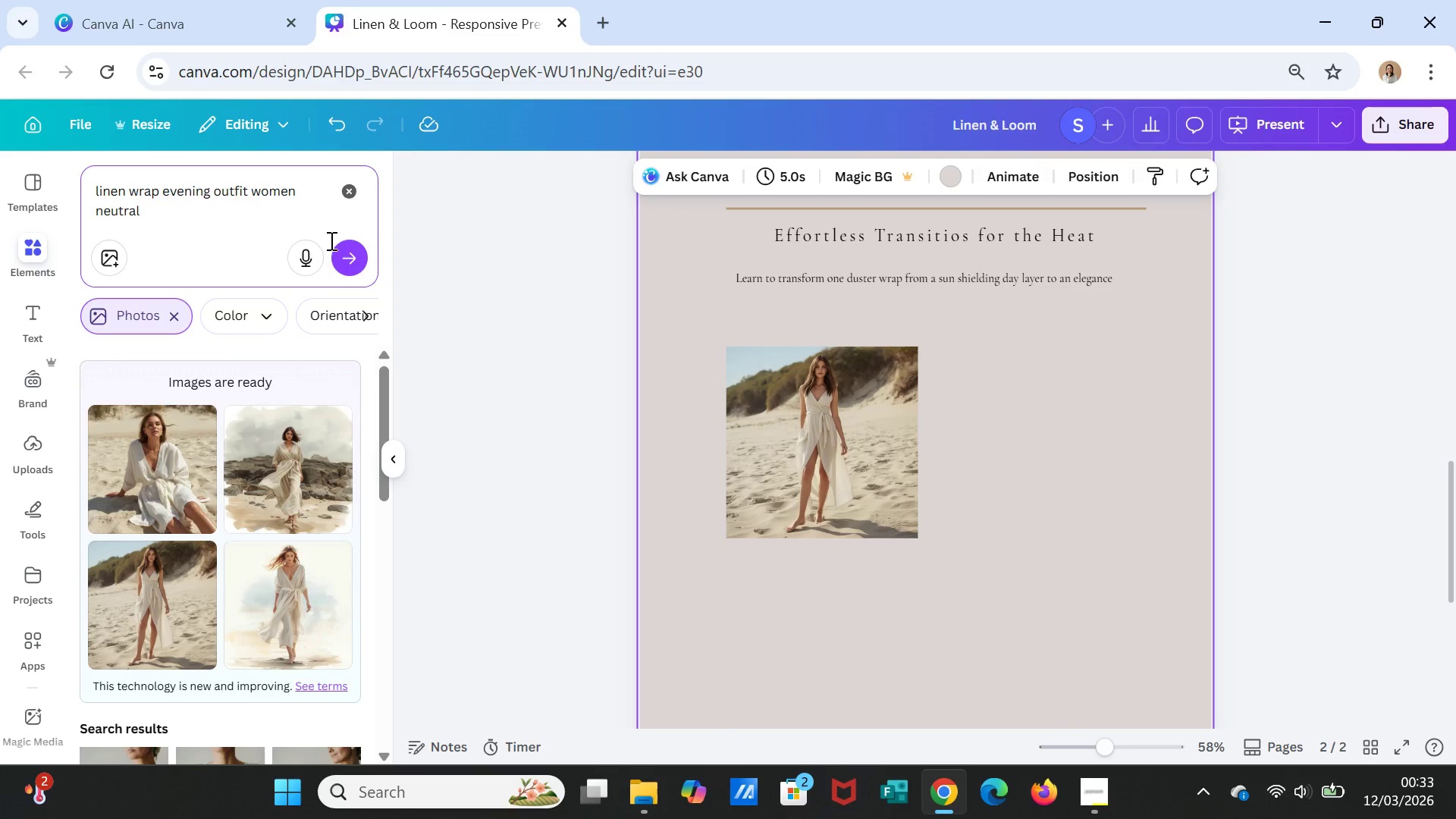 
left_click([346, 256])
 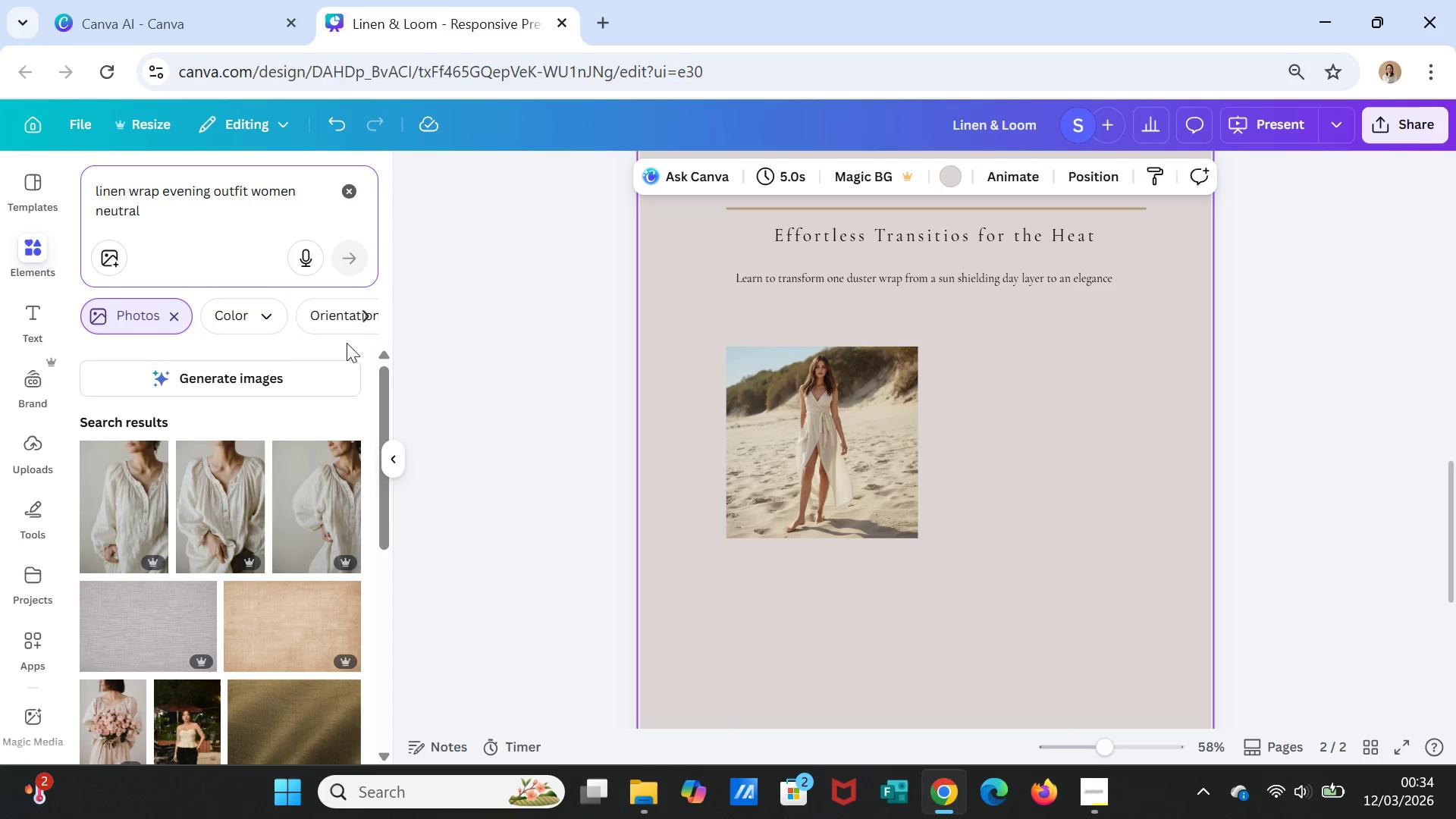 
left_click([262, 373])
 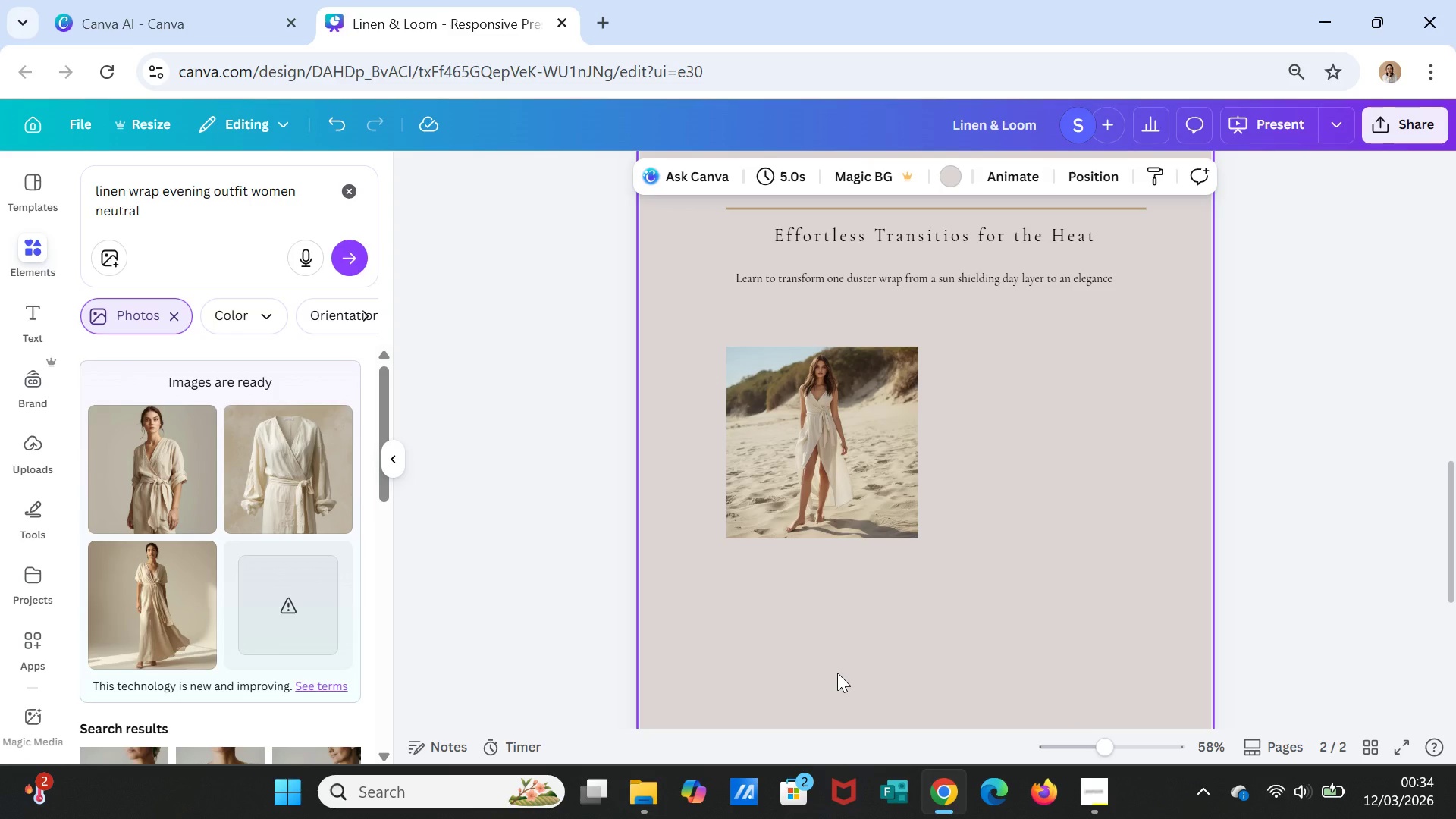 
wait(26.42)
 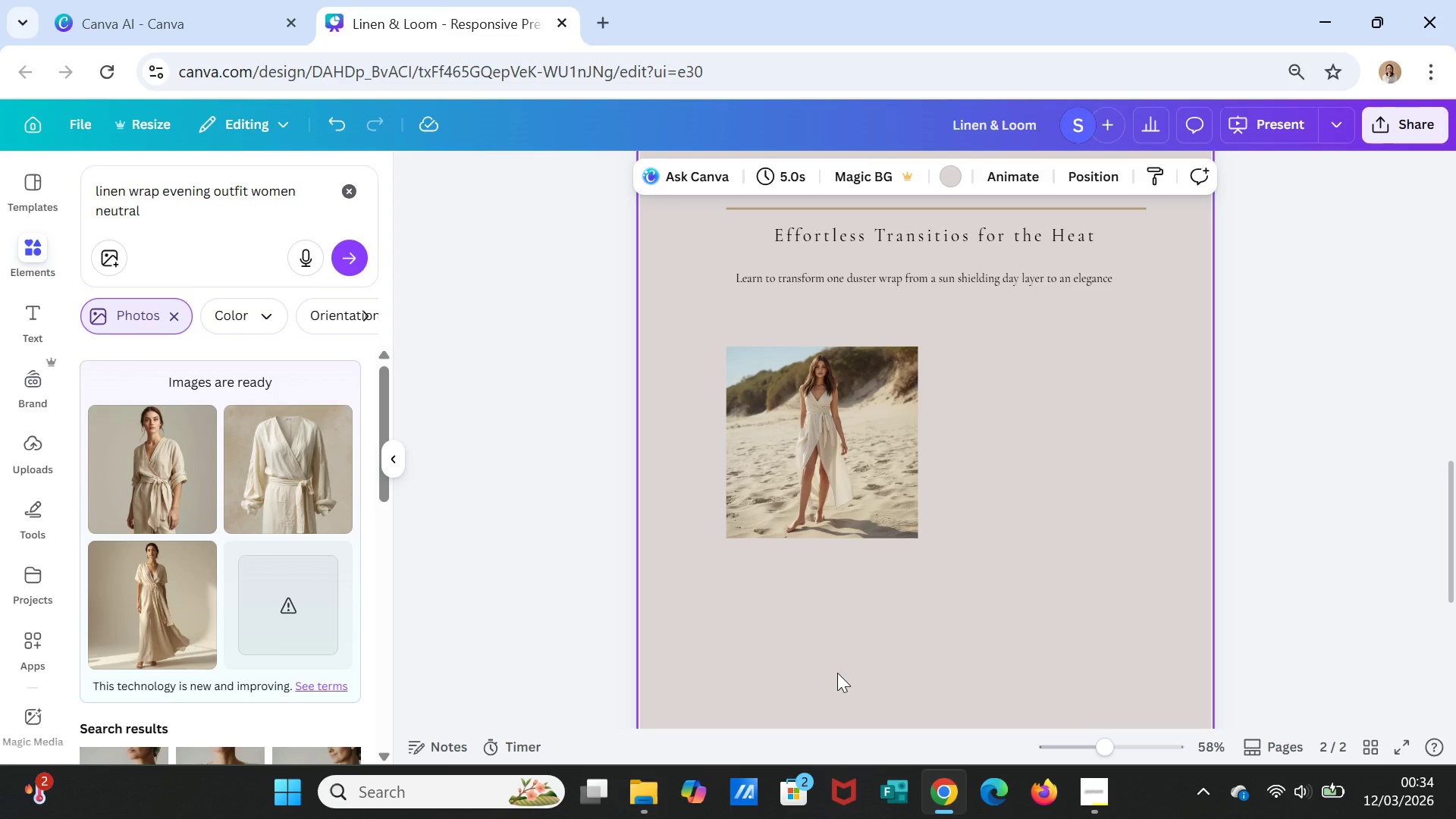 
double_click([250, 210])
 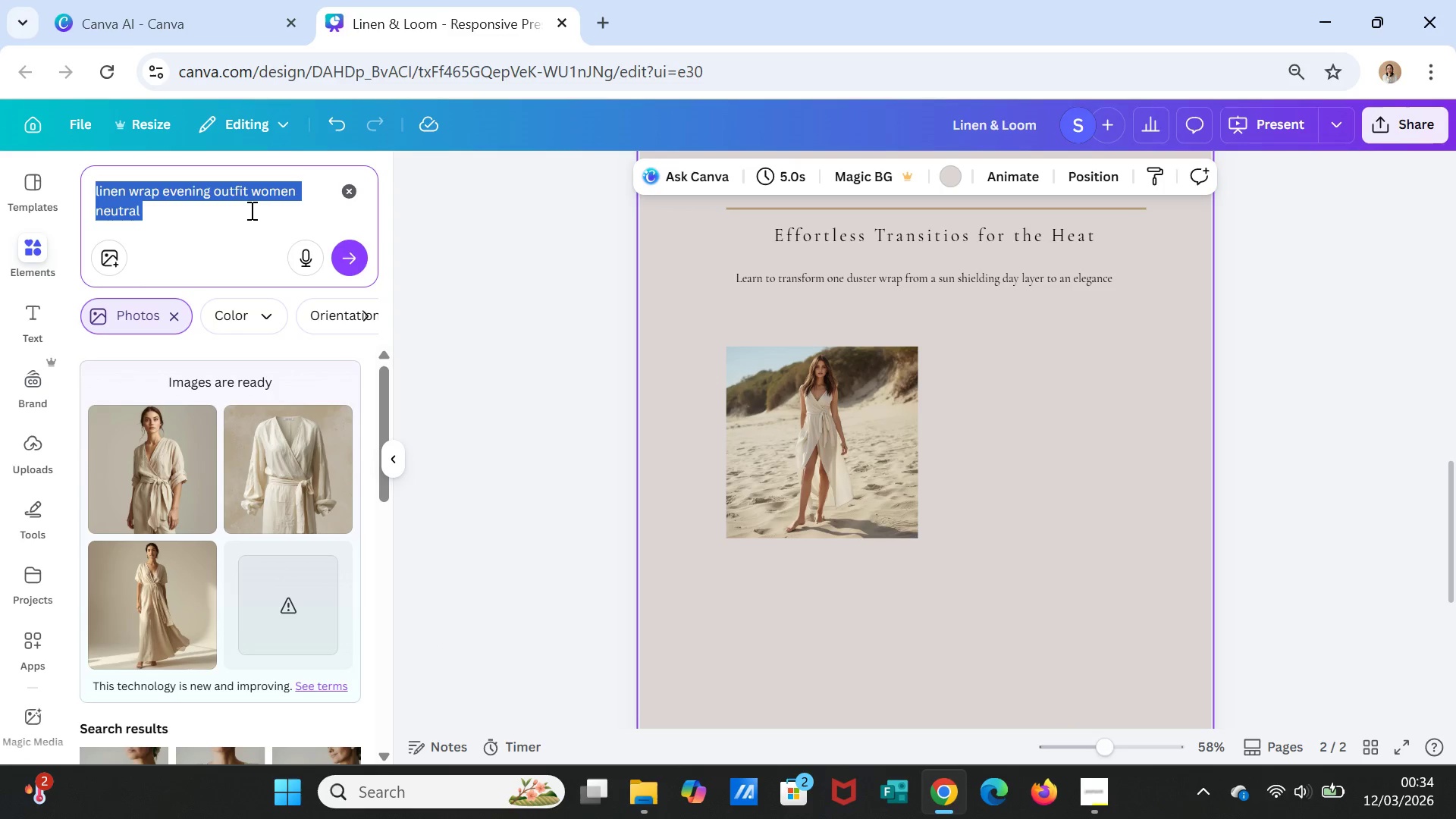 
triple_click([250, 210])
 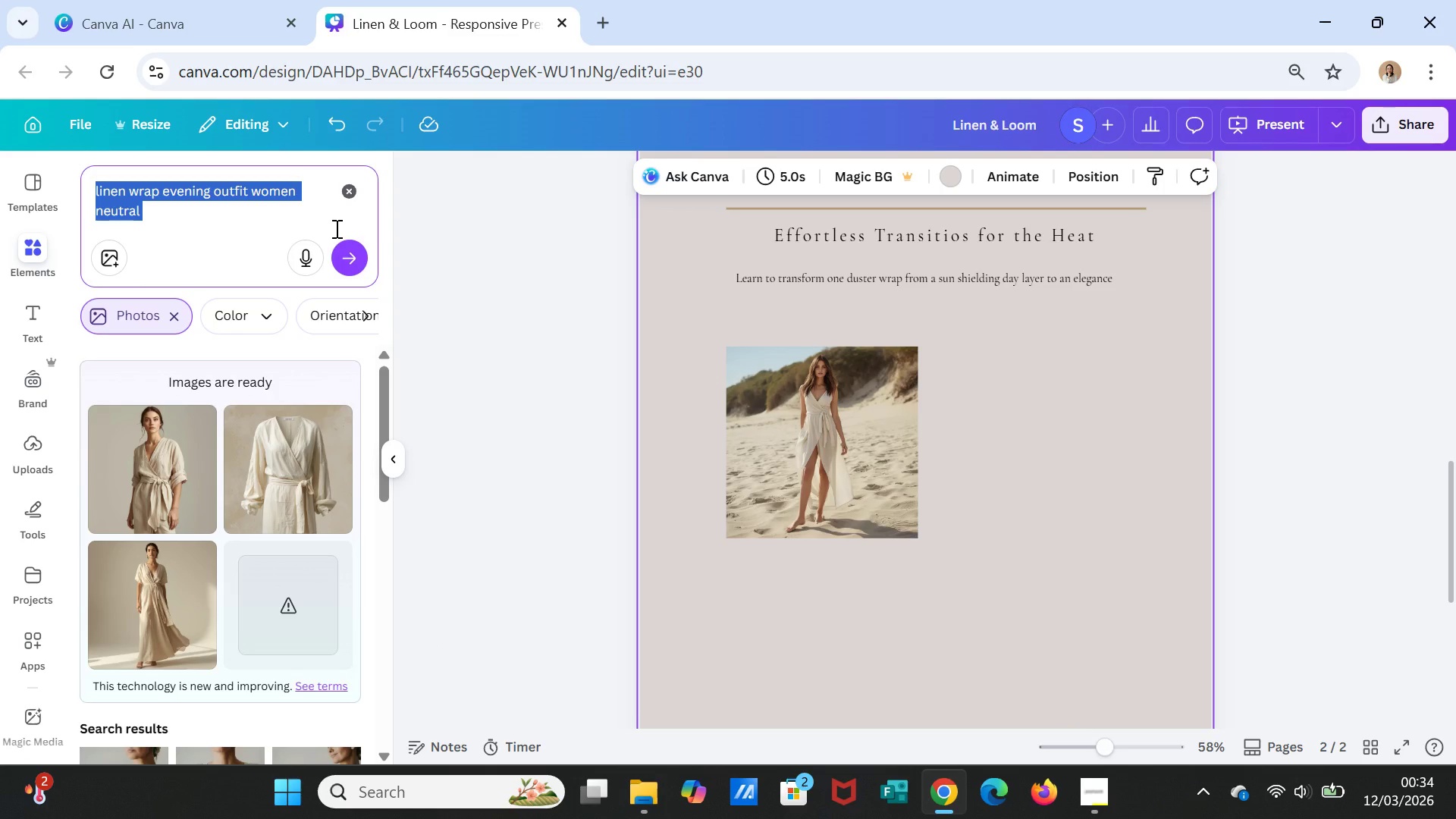 
type(minimal resort evening wrap outfit)
 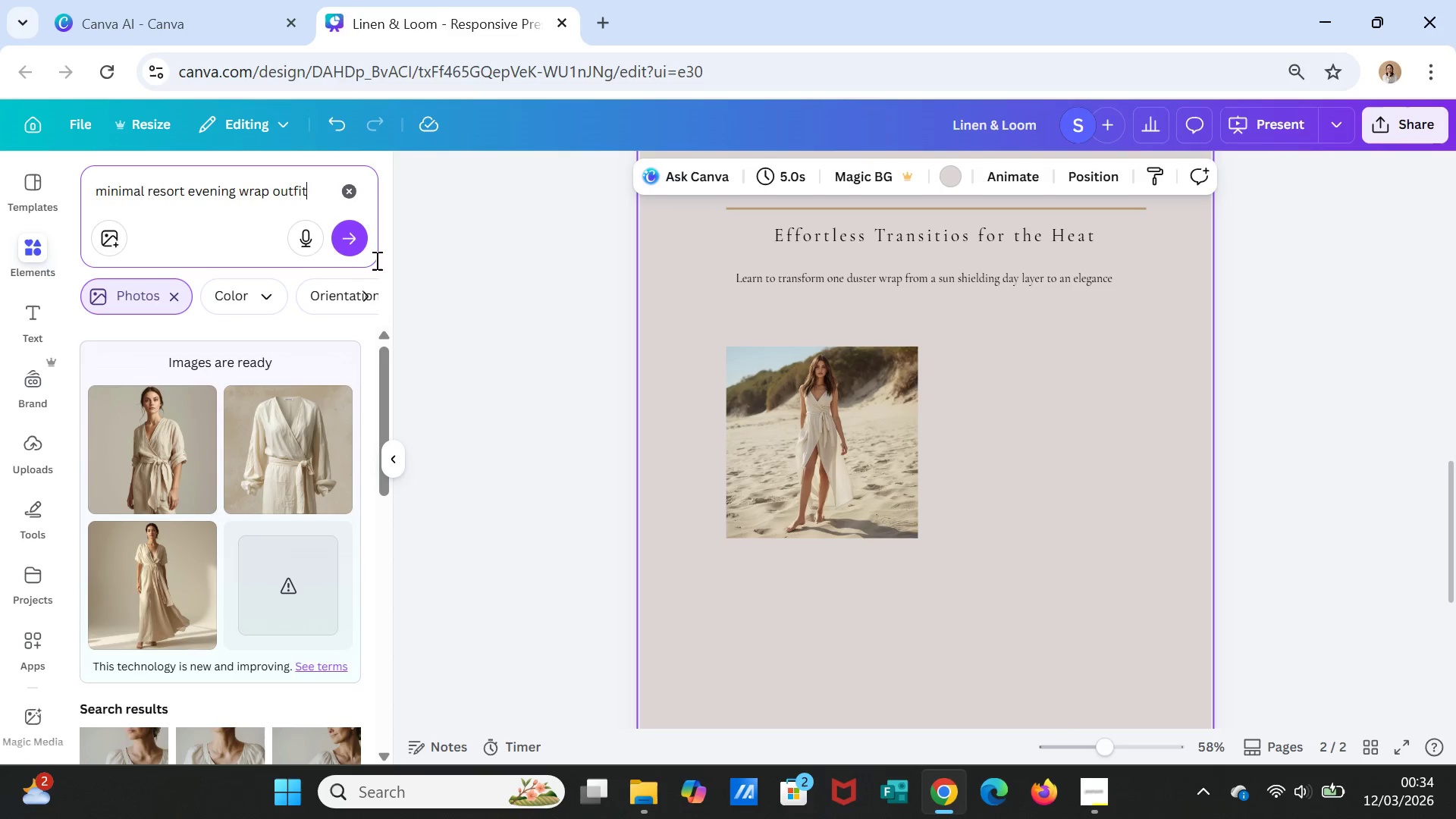 
left_click([350, 247])
 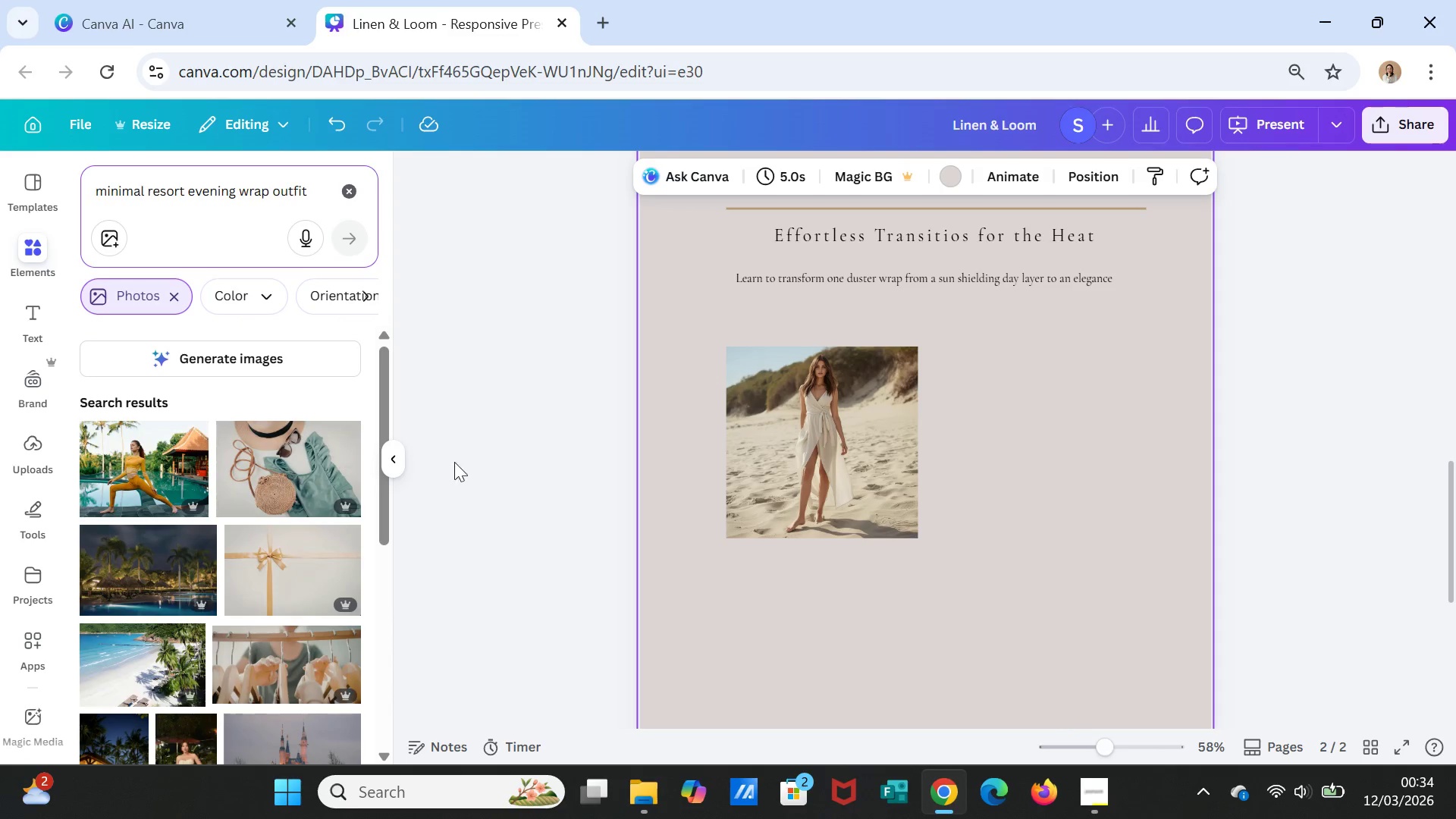 
left_click([271, 346])
 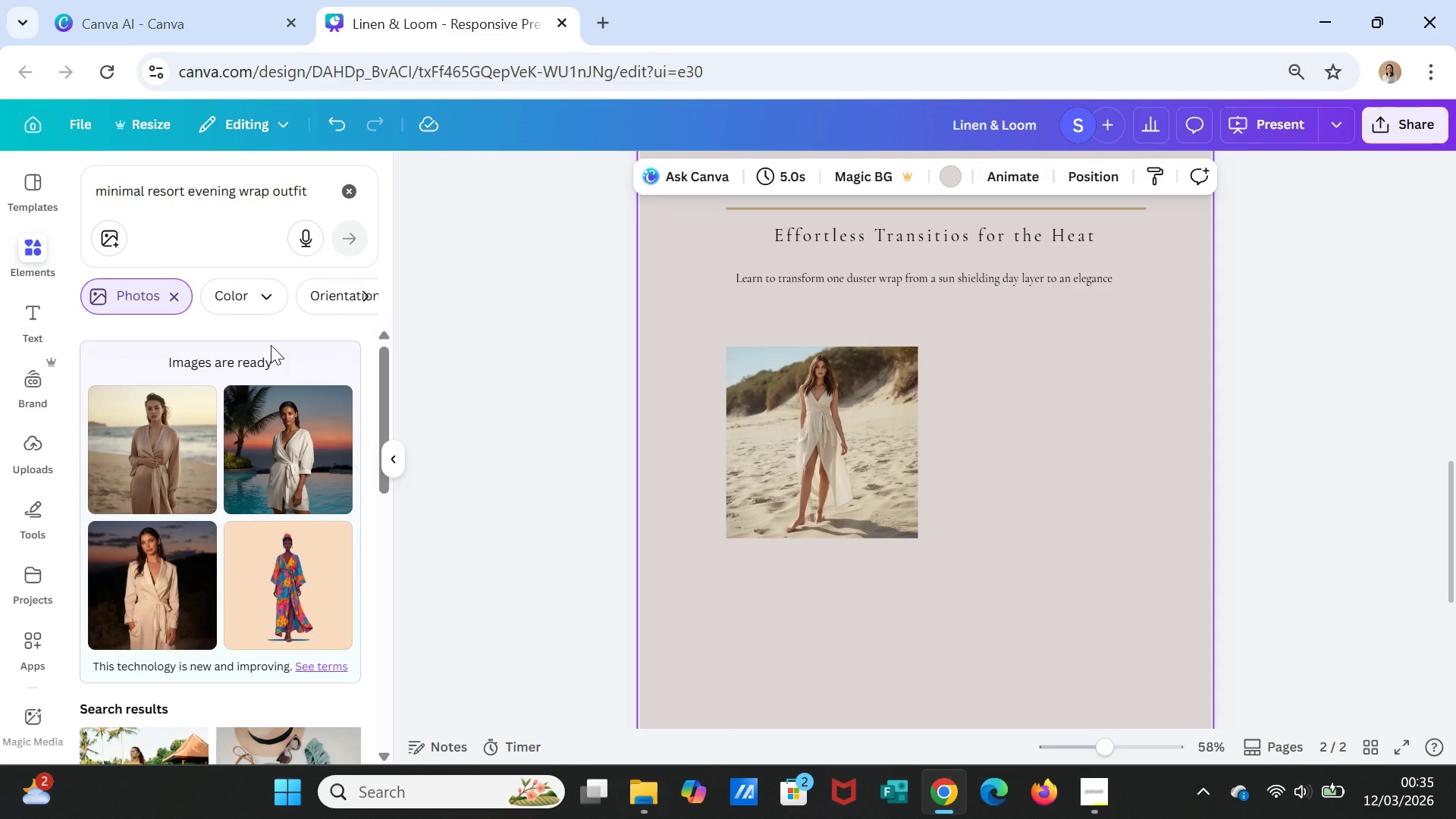 
wait(22.12)
 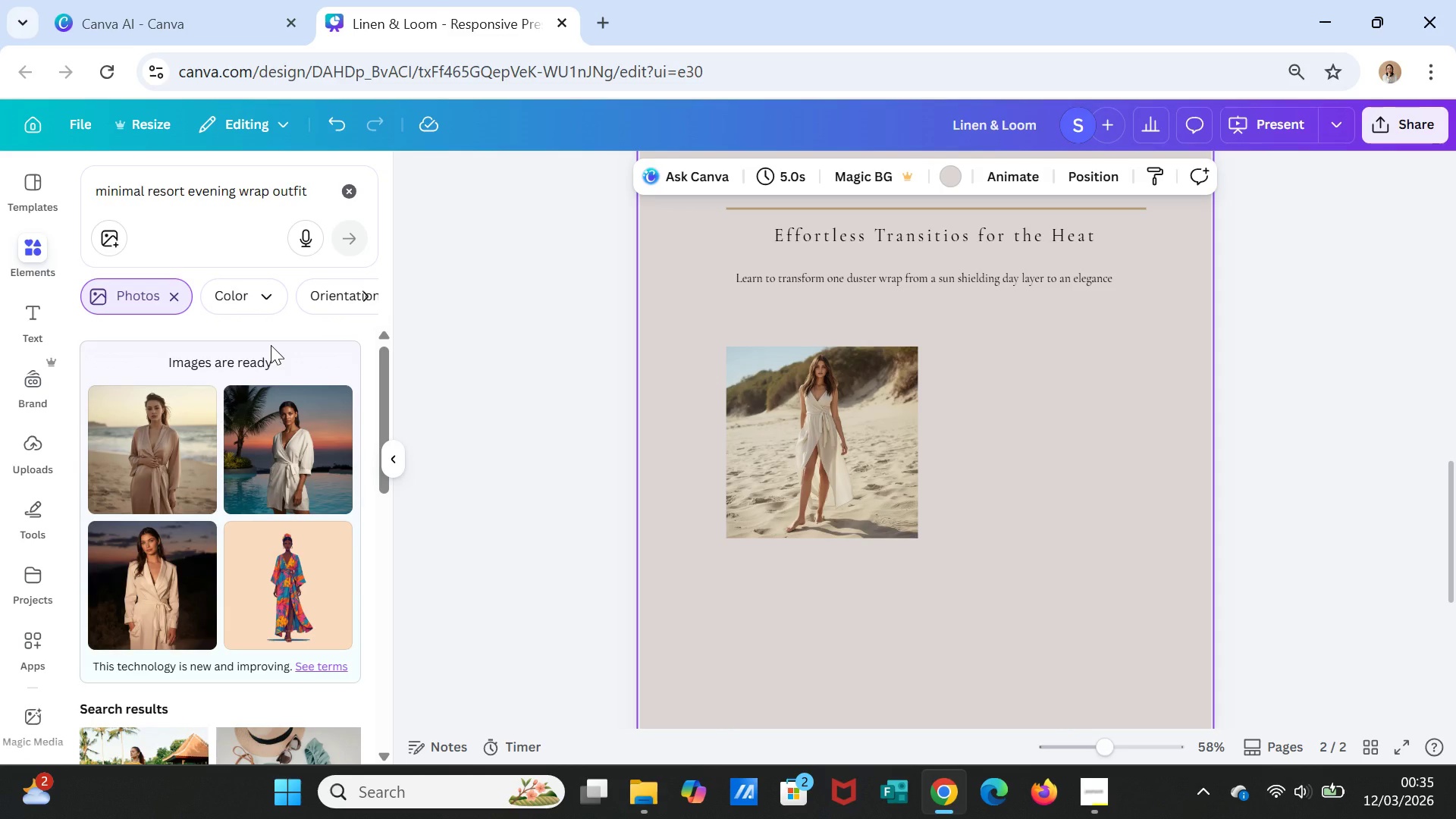 
mouse_move([207, 510])
 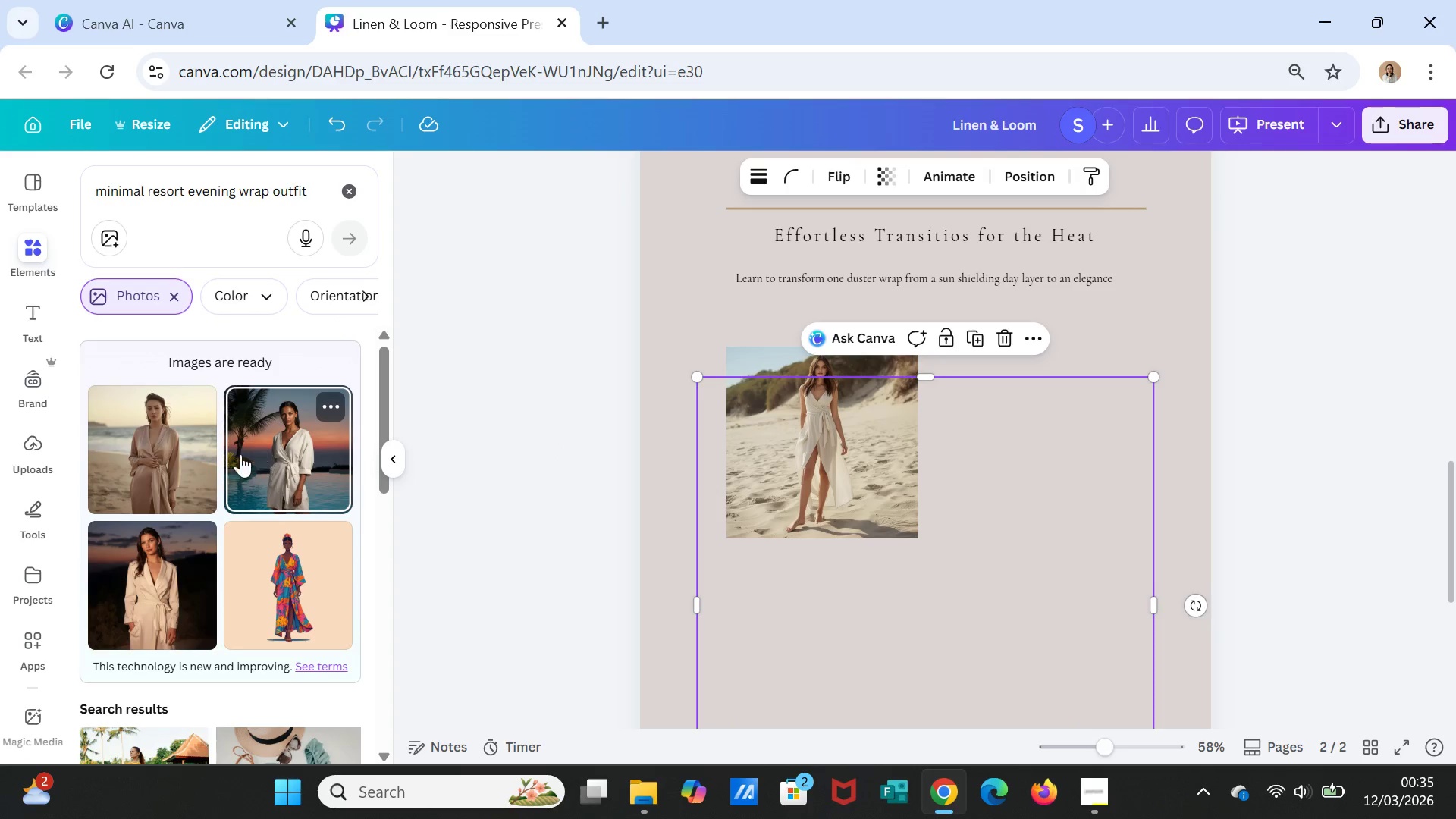 
wait(5.75)
 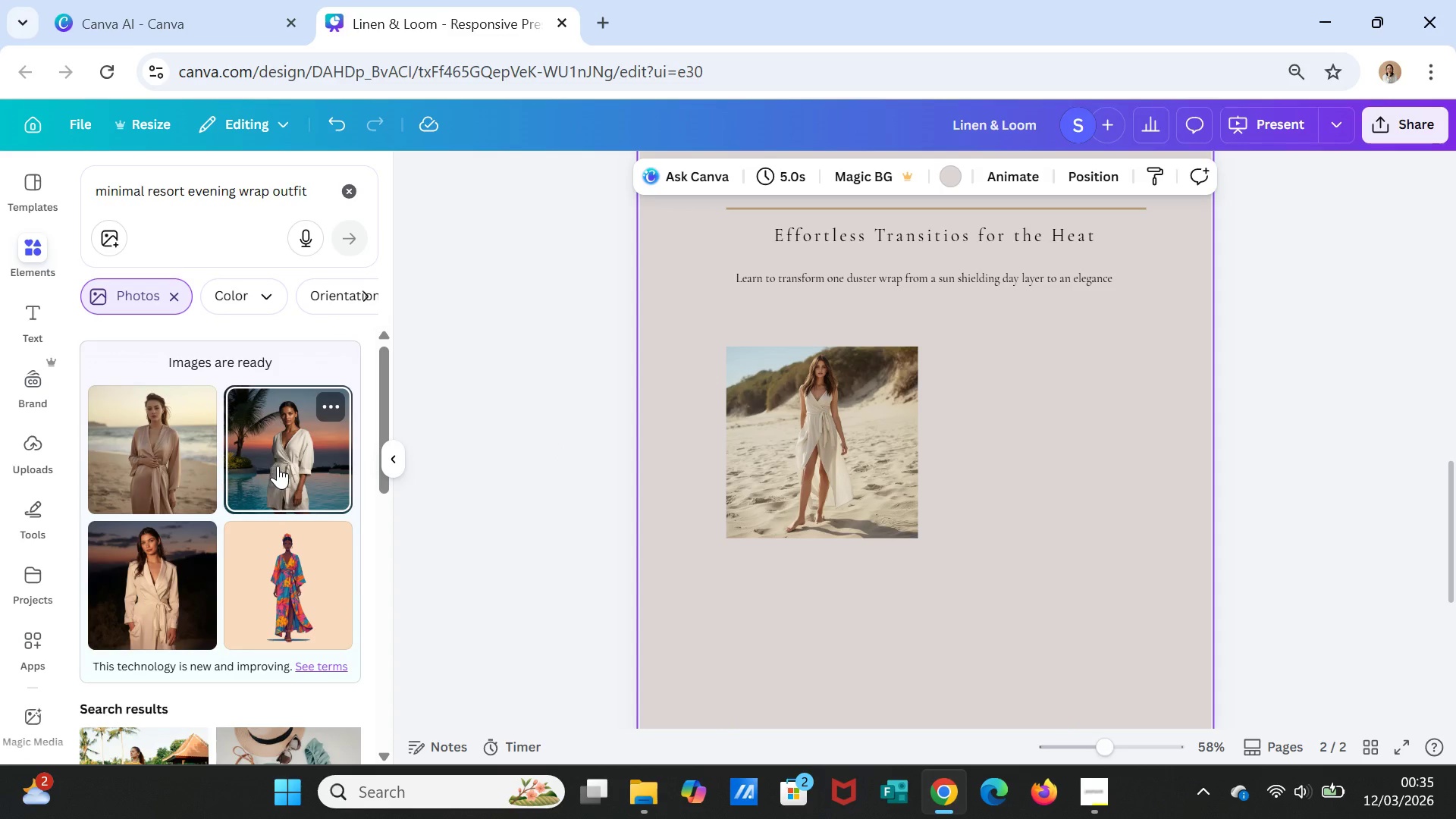 
scroll: coordinate [1028, 527], scroll_direction: down, amount: 1.0
 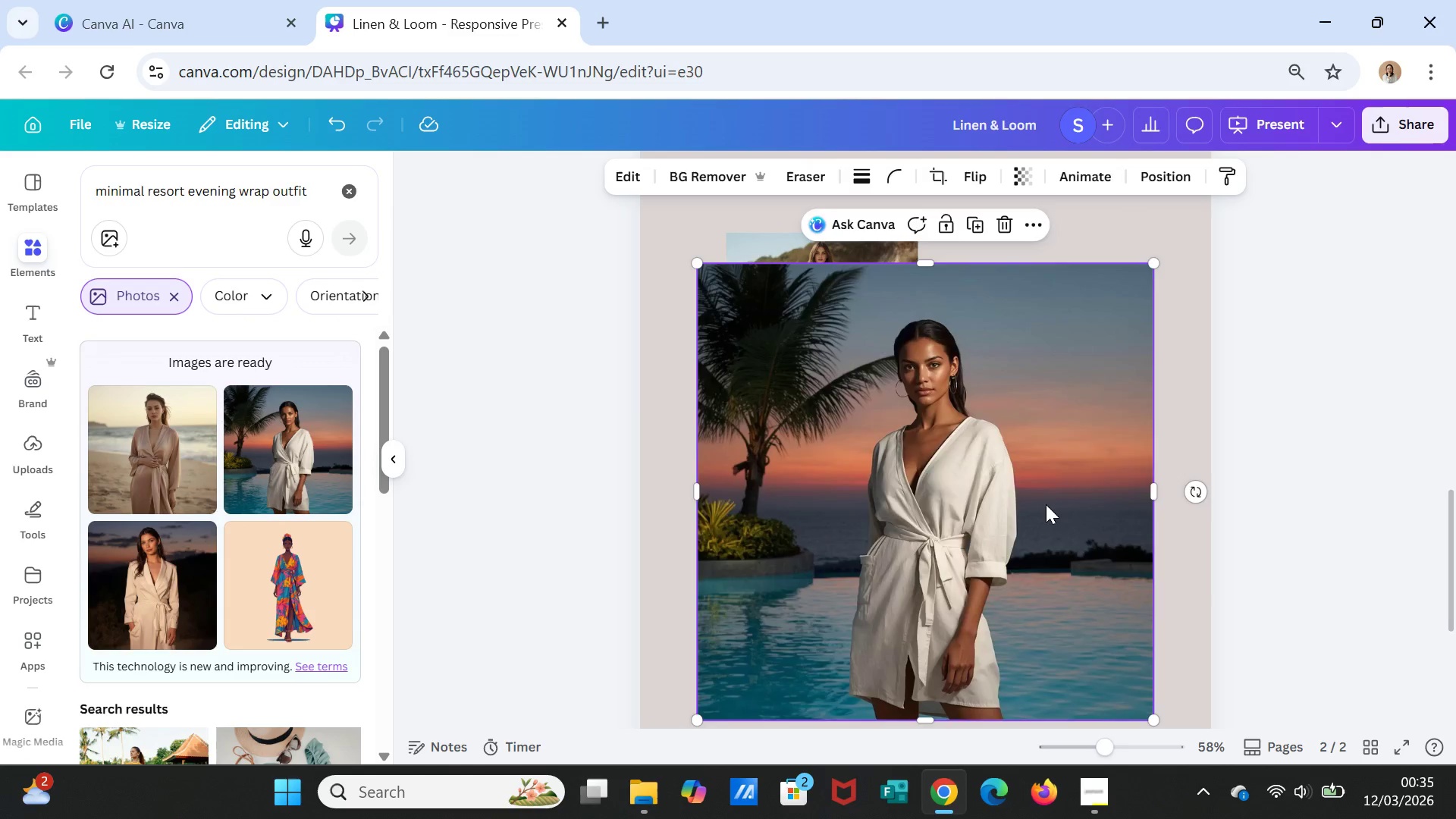 
scroll: coordinate [1046, 504], scroll_direction: up, amount: 1.0
 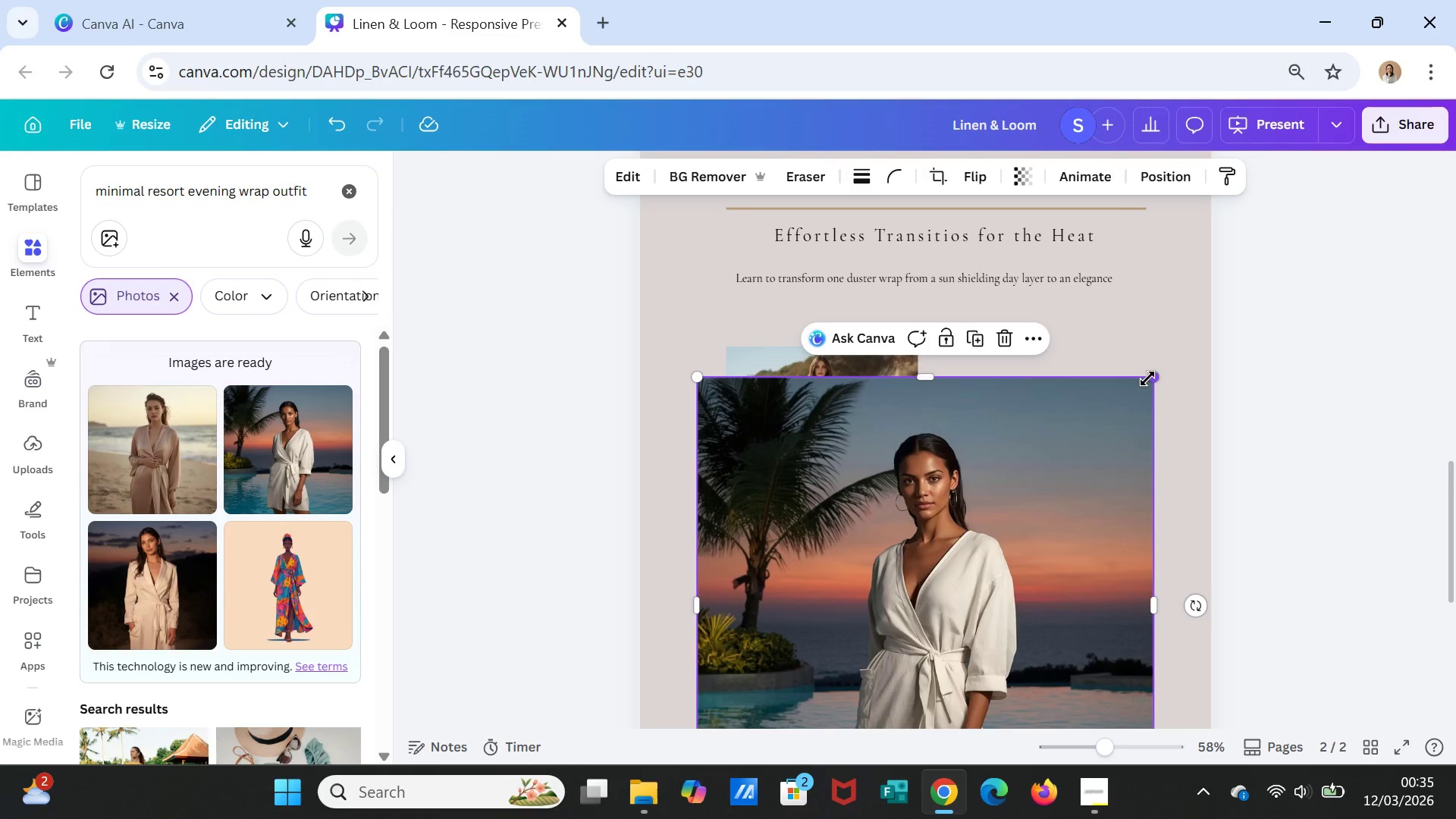 
left_click_drag(start_coordinate=[1147, 379], to_coordinate=[886, 662])
 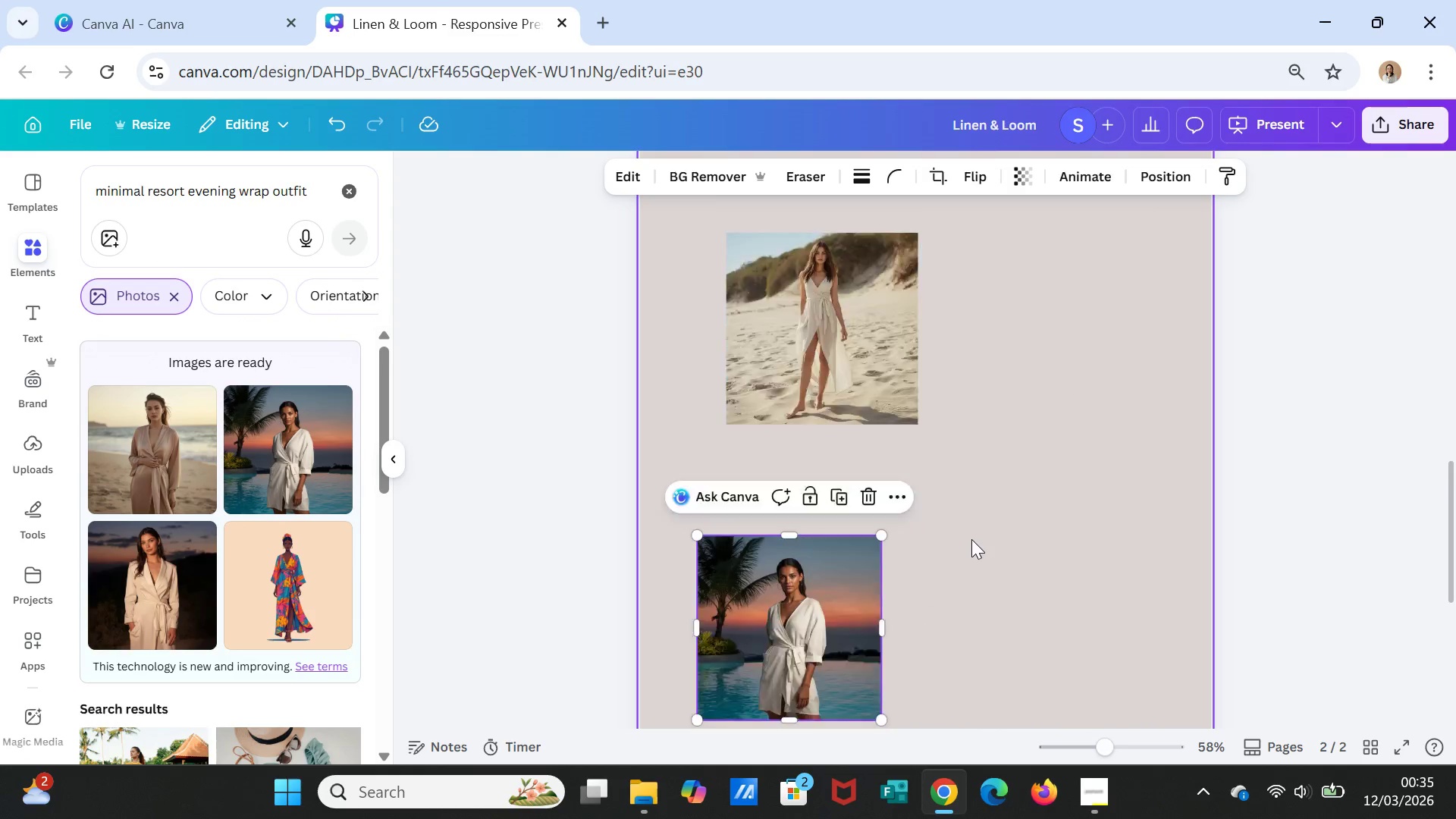 
scroll: coordinate [971, 539], scroll_direction: down, amount: 2.0
 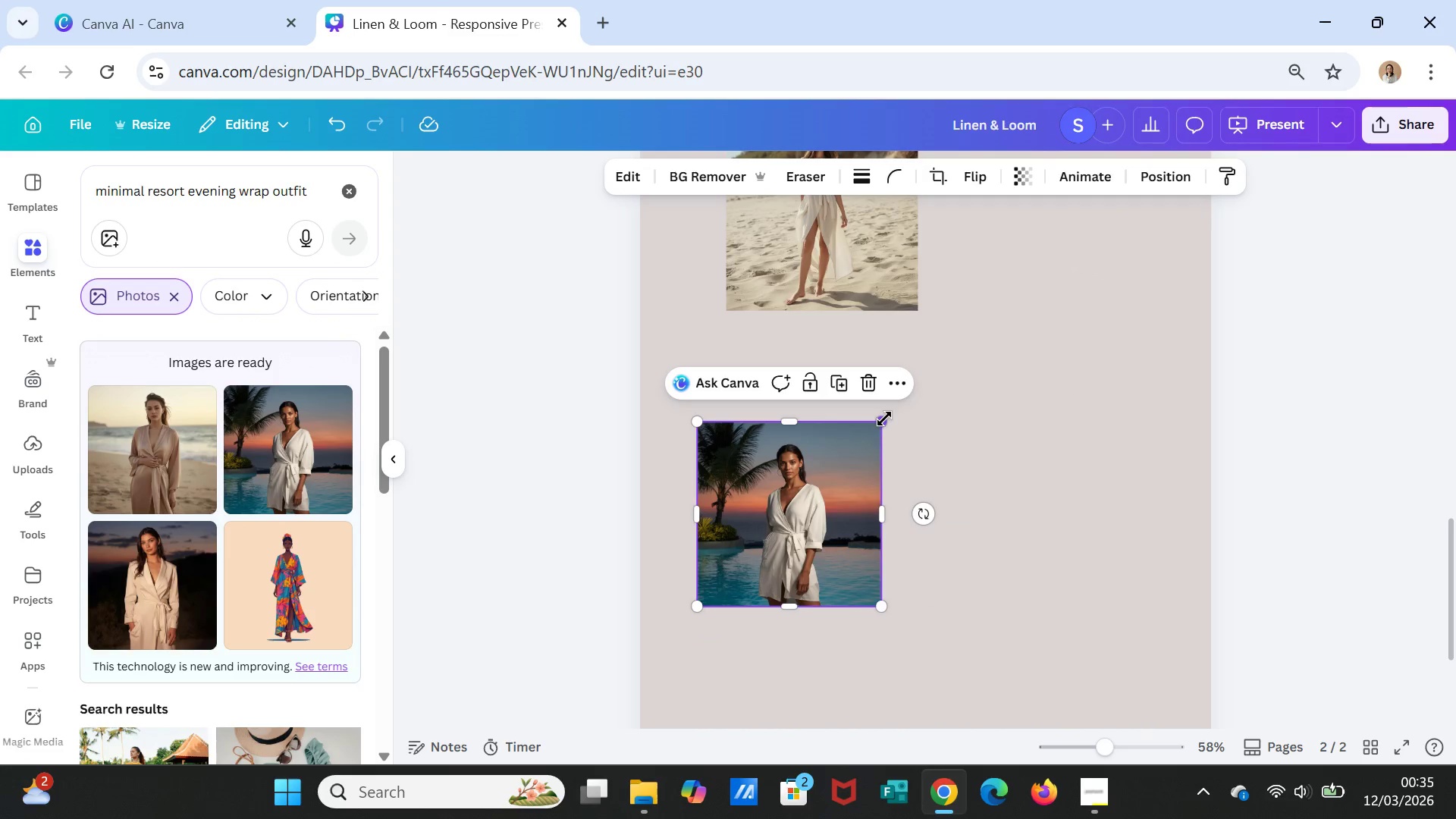 
left_click_drag(start_coordinate=[880, 420], to_coordinate=[894, 415])
 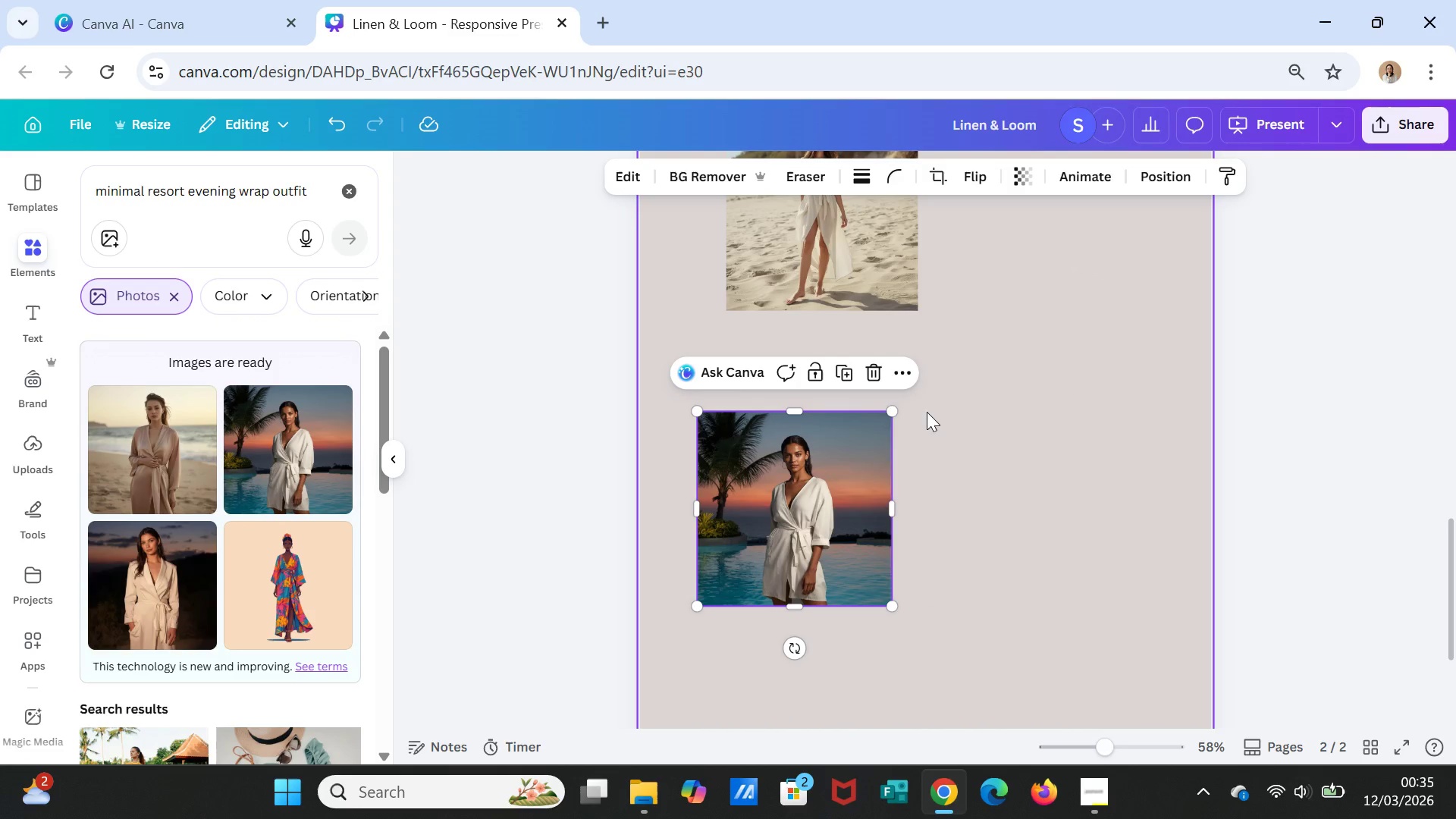 
left_click_drag(start_coordinate=[825, 507], to_coordinate=[1040, 424])
 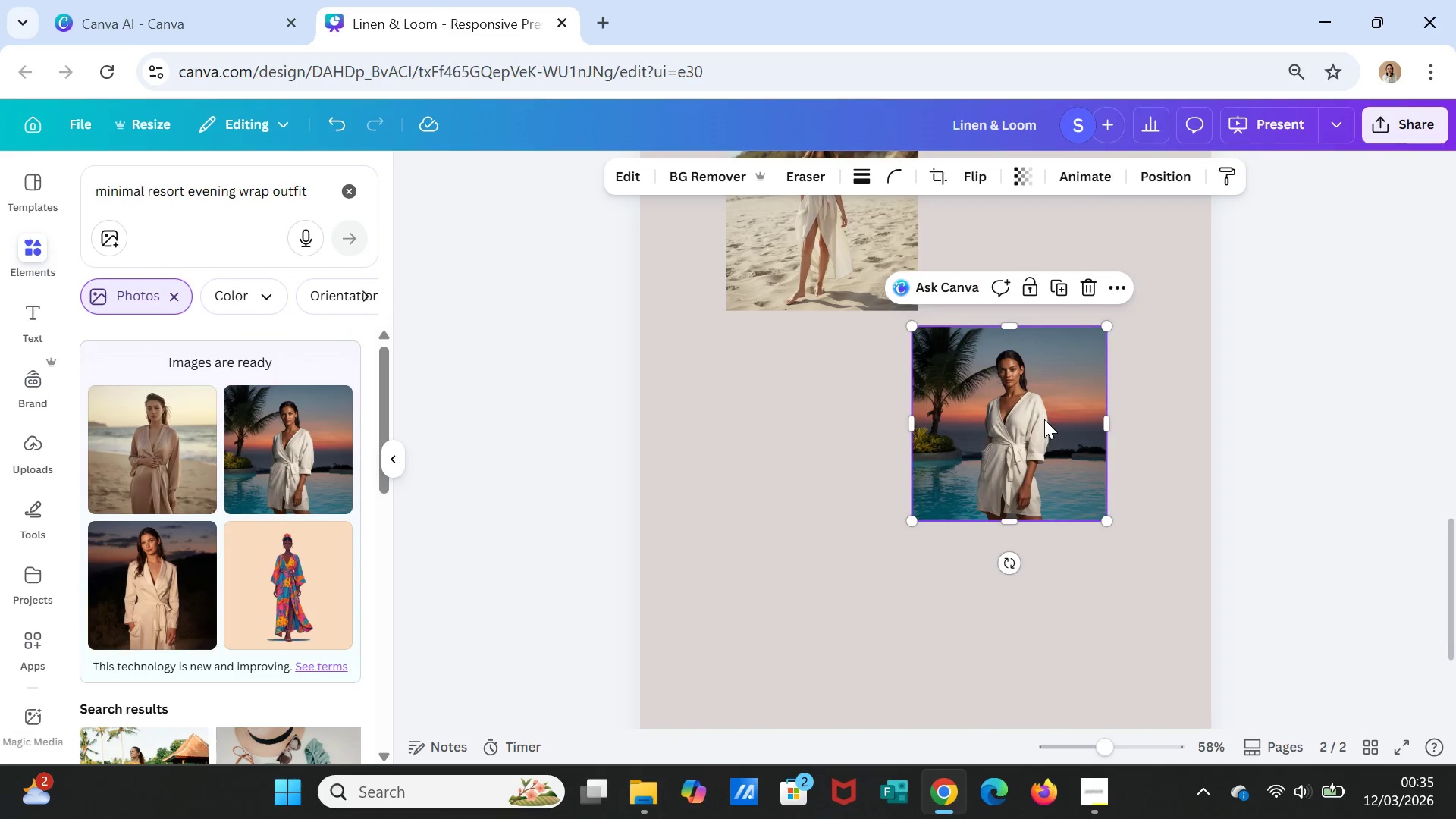 
scroll: coordinate [1046, 421], scroll_direction: up, amount: 2.0
 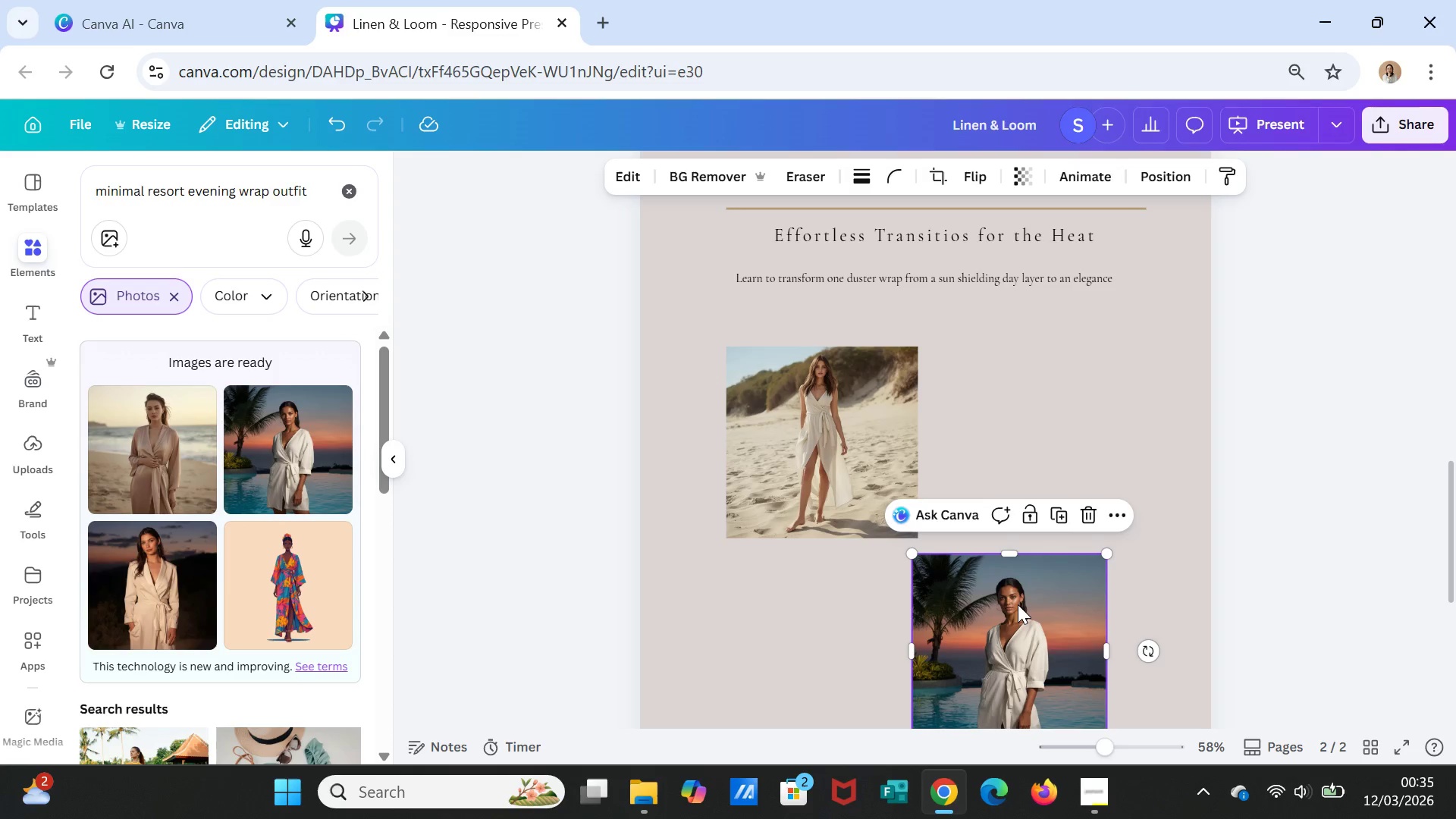 
left_click_drag(start_coordinate=[1018, 605], to_coordinate=[1048, 397])
 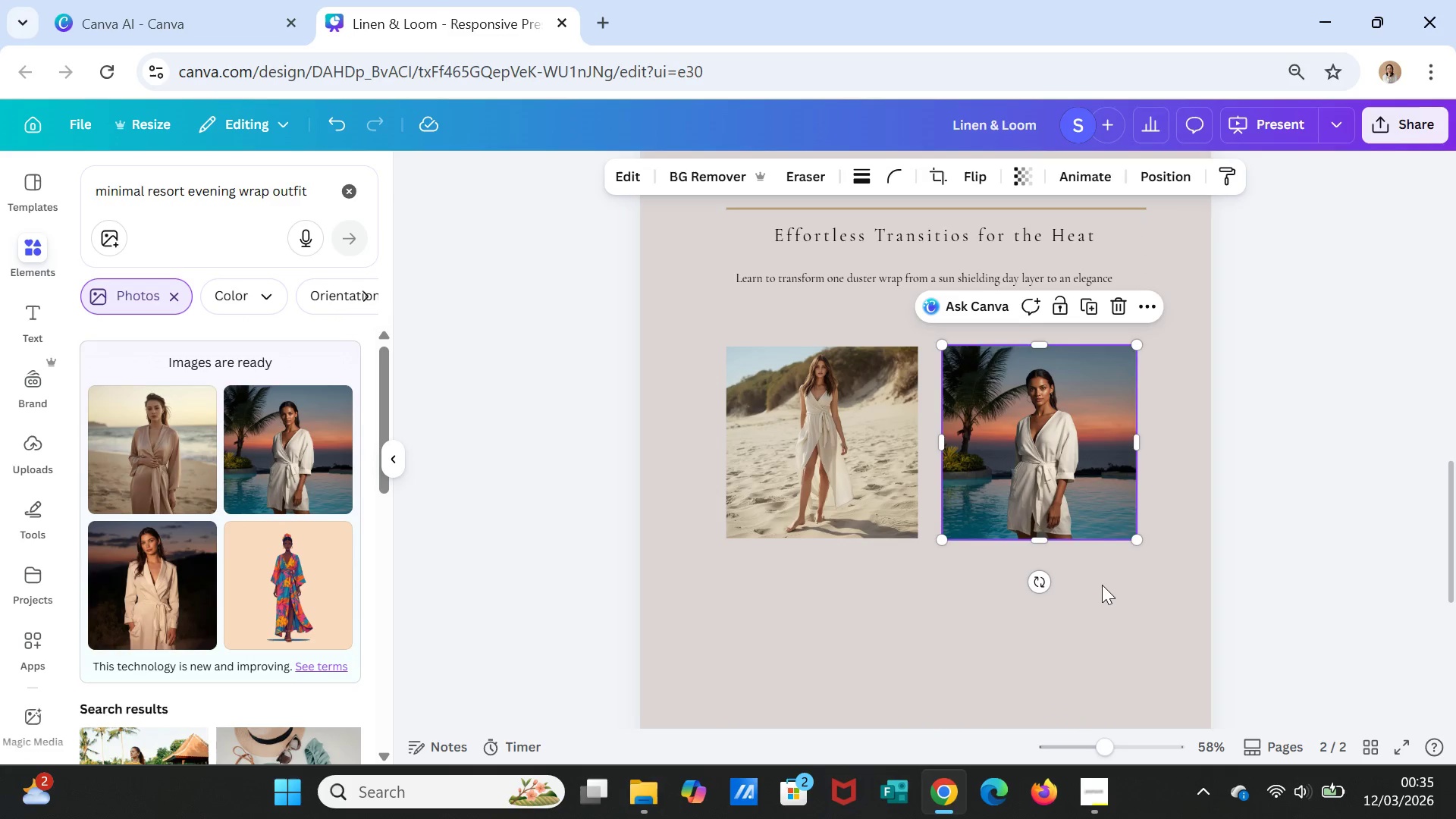 
left_click([1104, 585])
 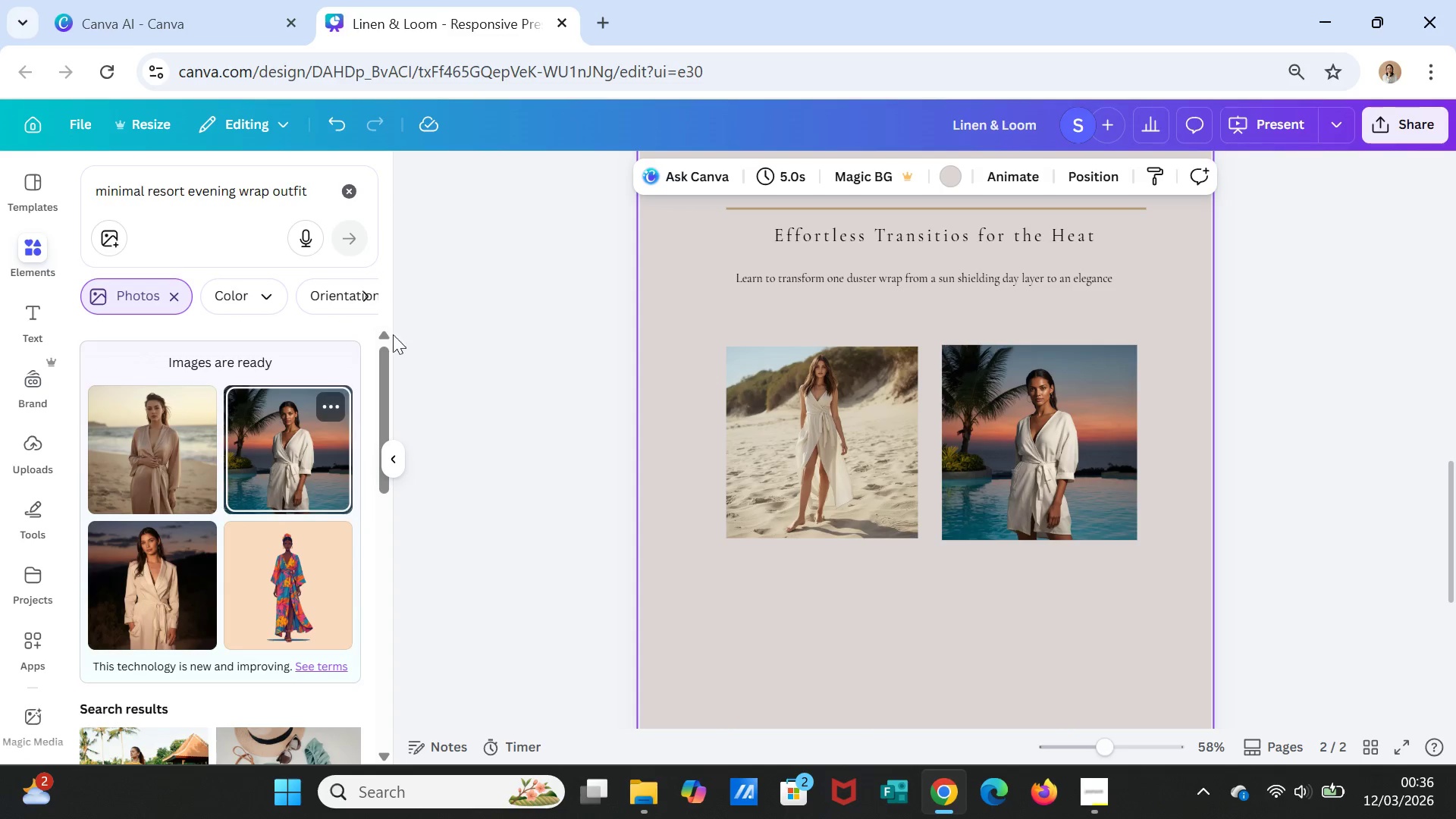 
wait(32.84)
 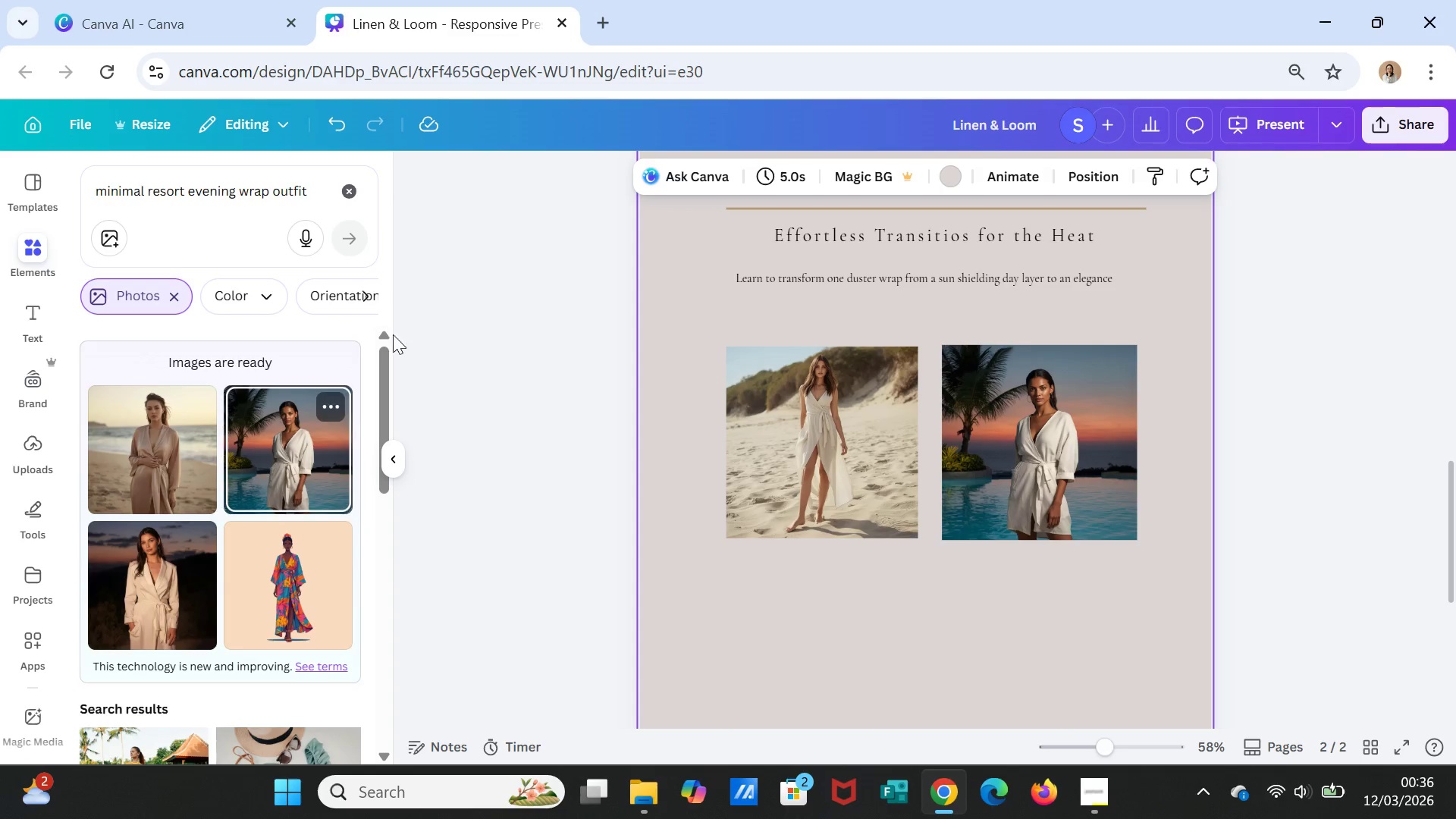 
left_click([165, 466])
 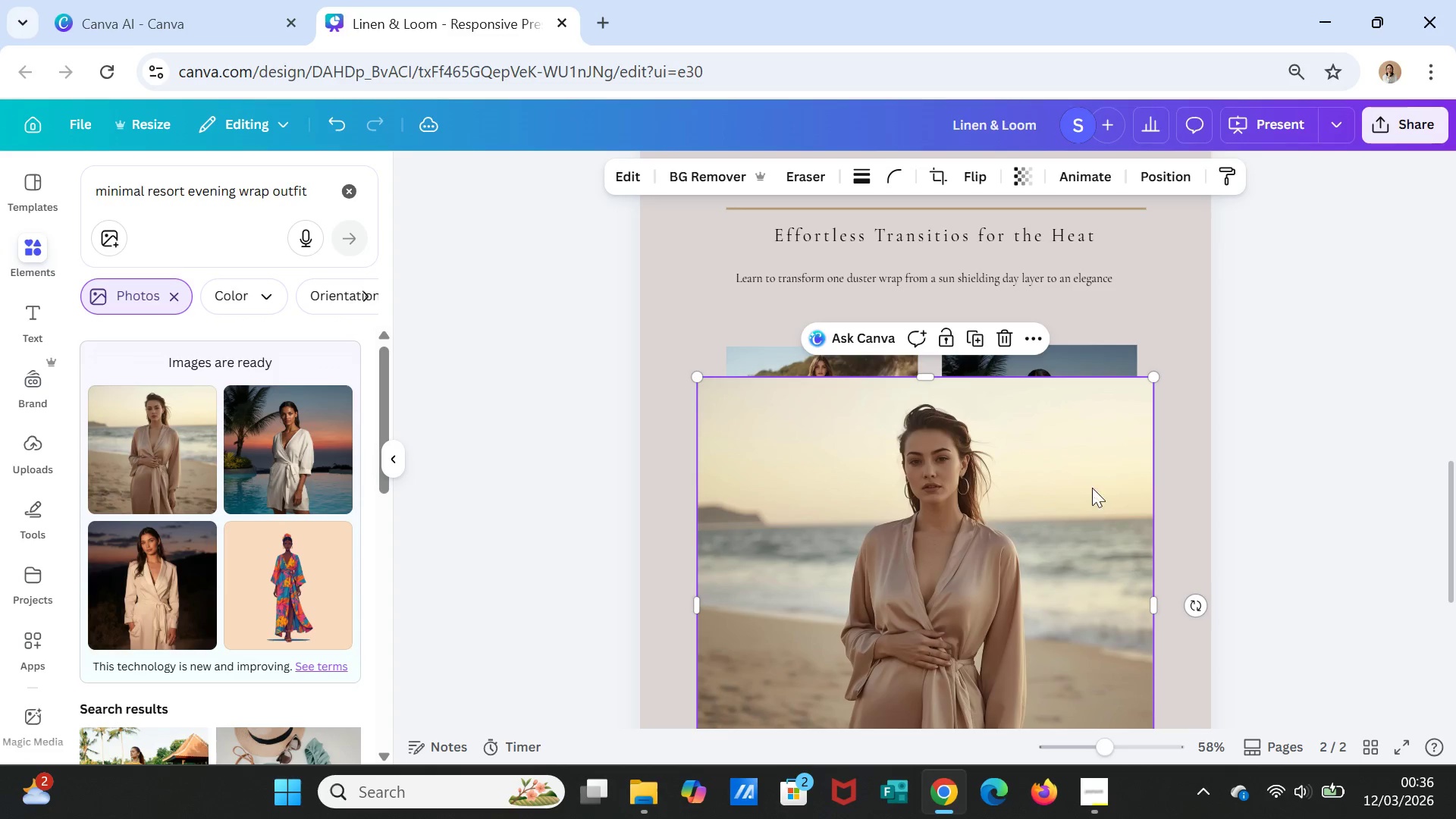 
scroll: coordinate [1060, 538], scroll_direction: down, amount: 2.0
 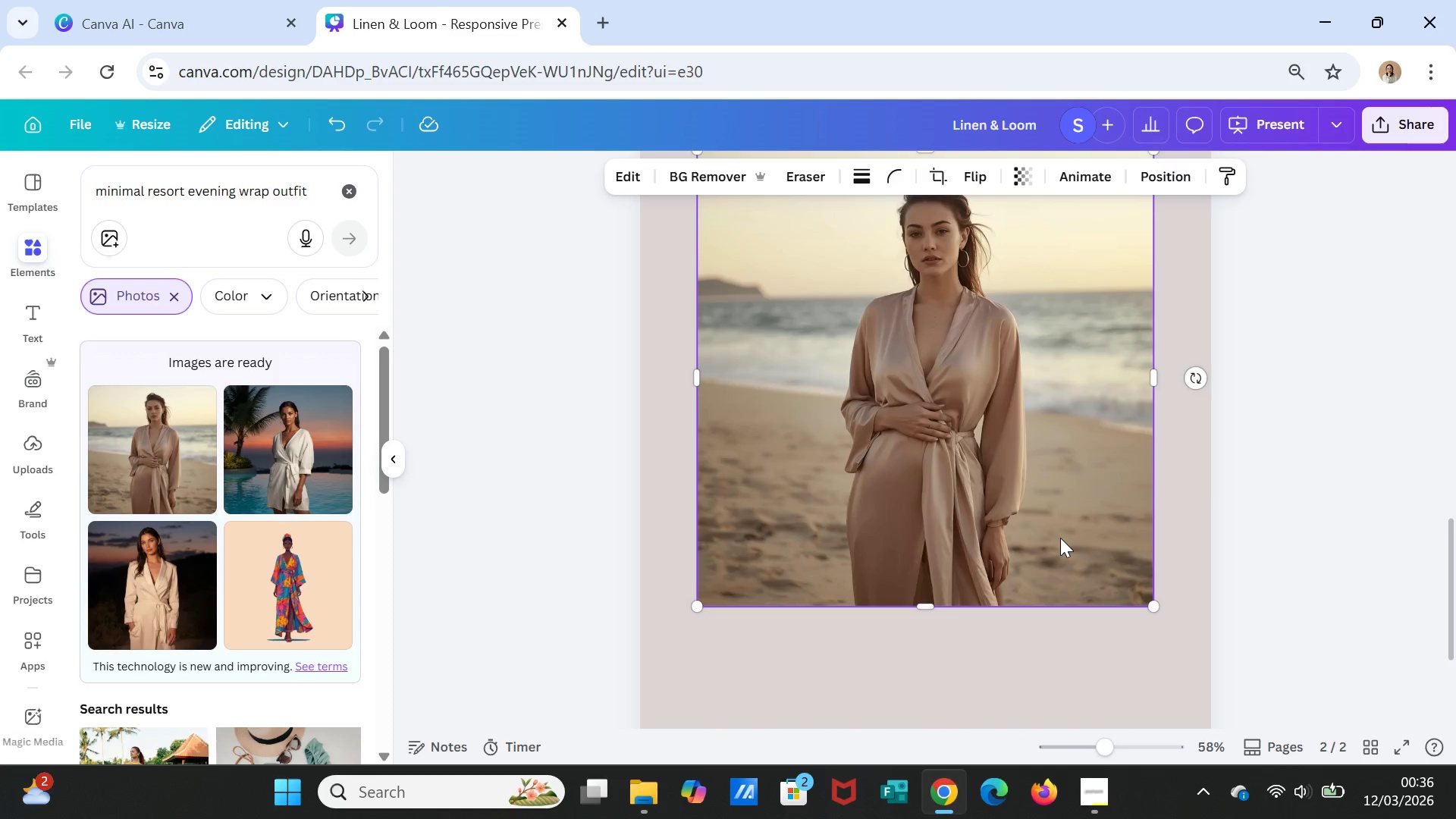 
scroll: coordinate [1060, 538], scroll_direction: up, amount: 1.0
 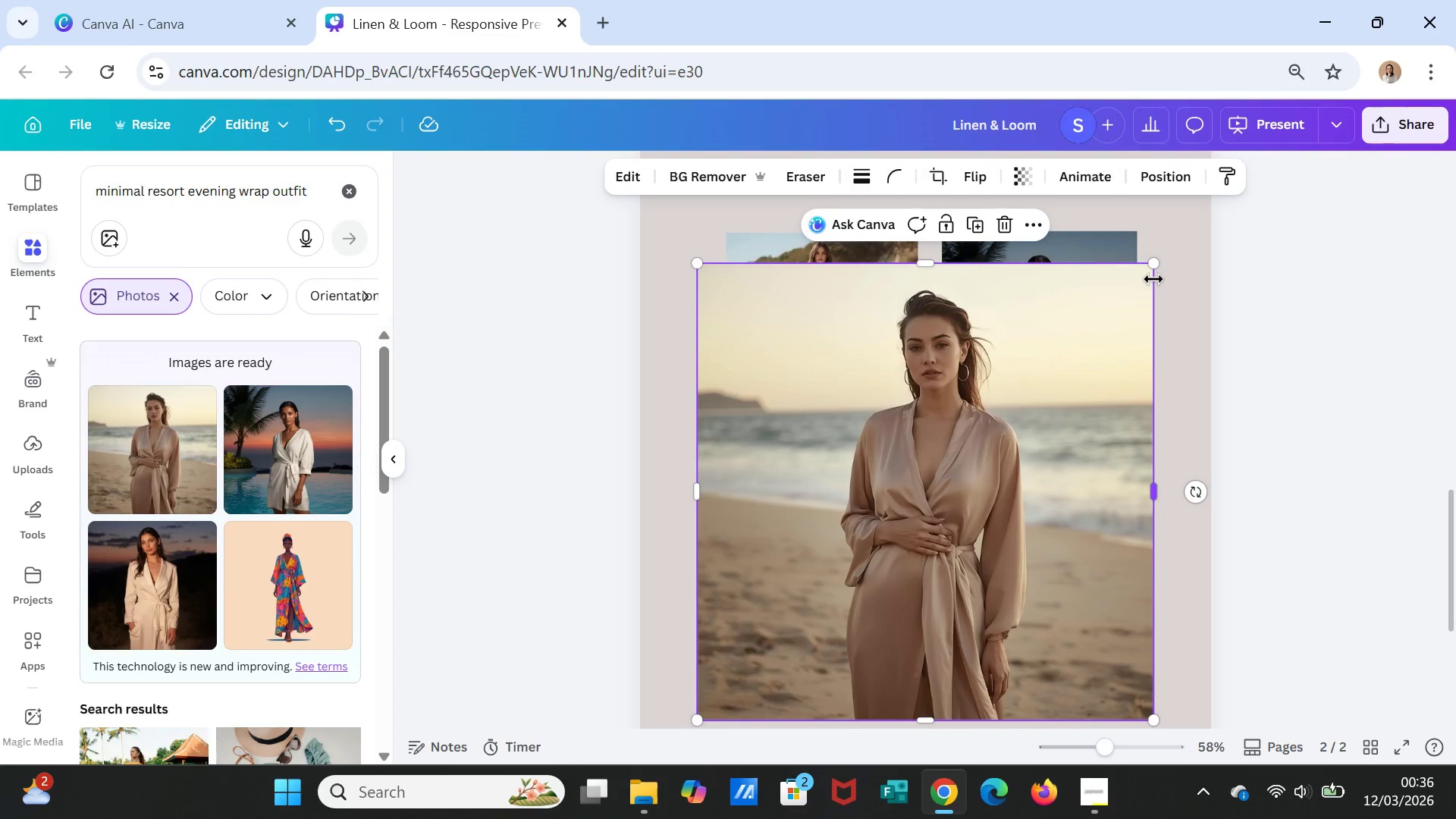 
left_click_drag(start_coordinate=[1150, 268], to_coordinate=[1018, 507])
 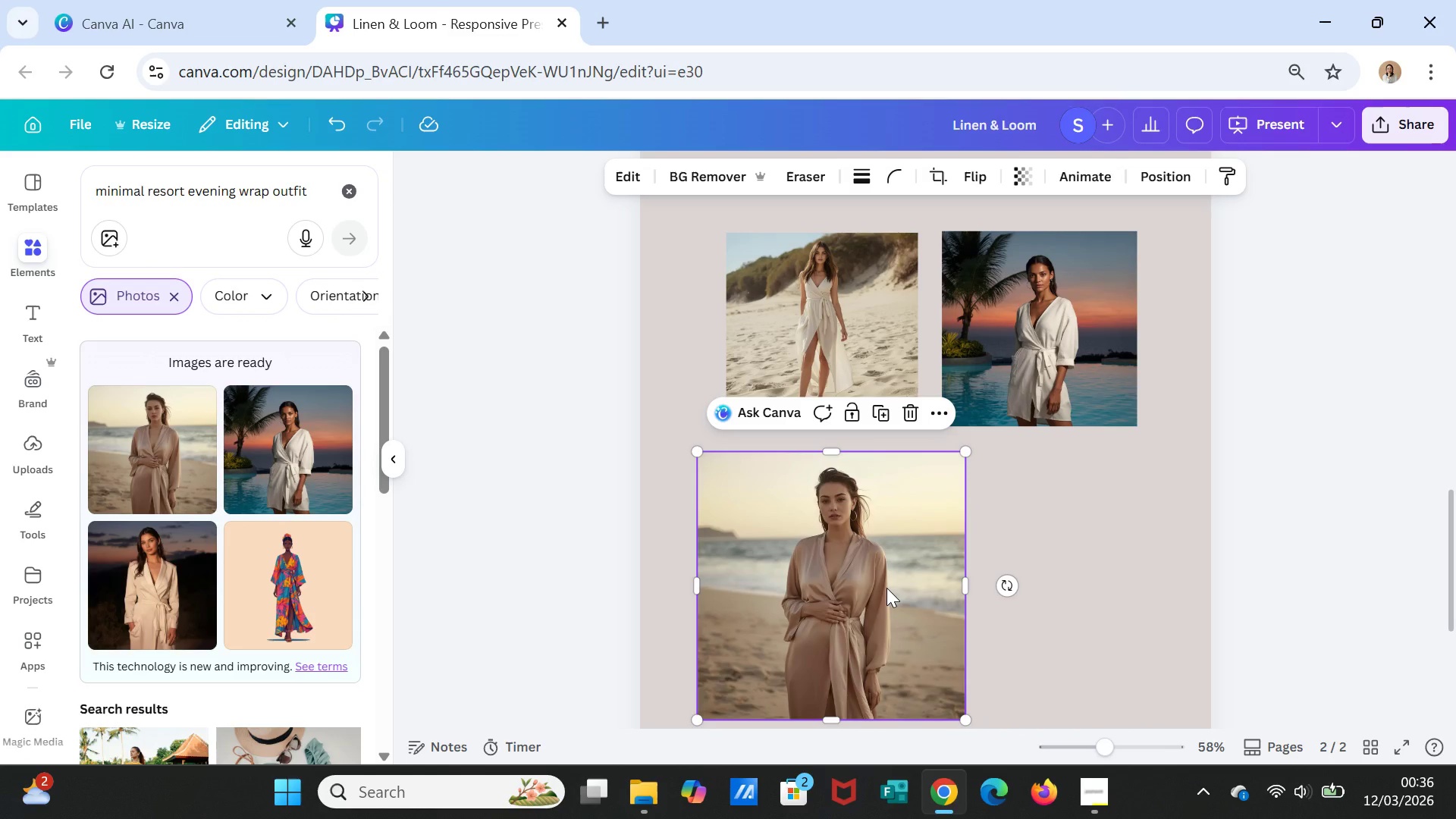 
left_click([886, 588])
 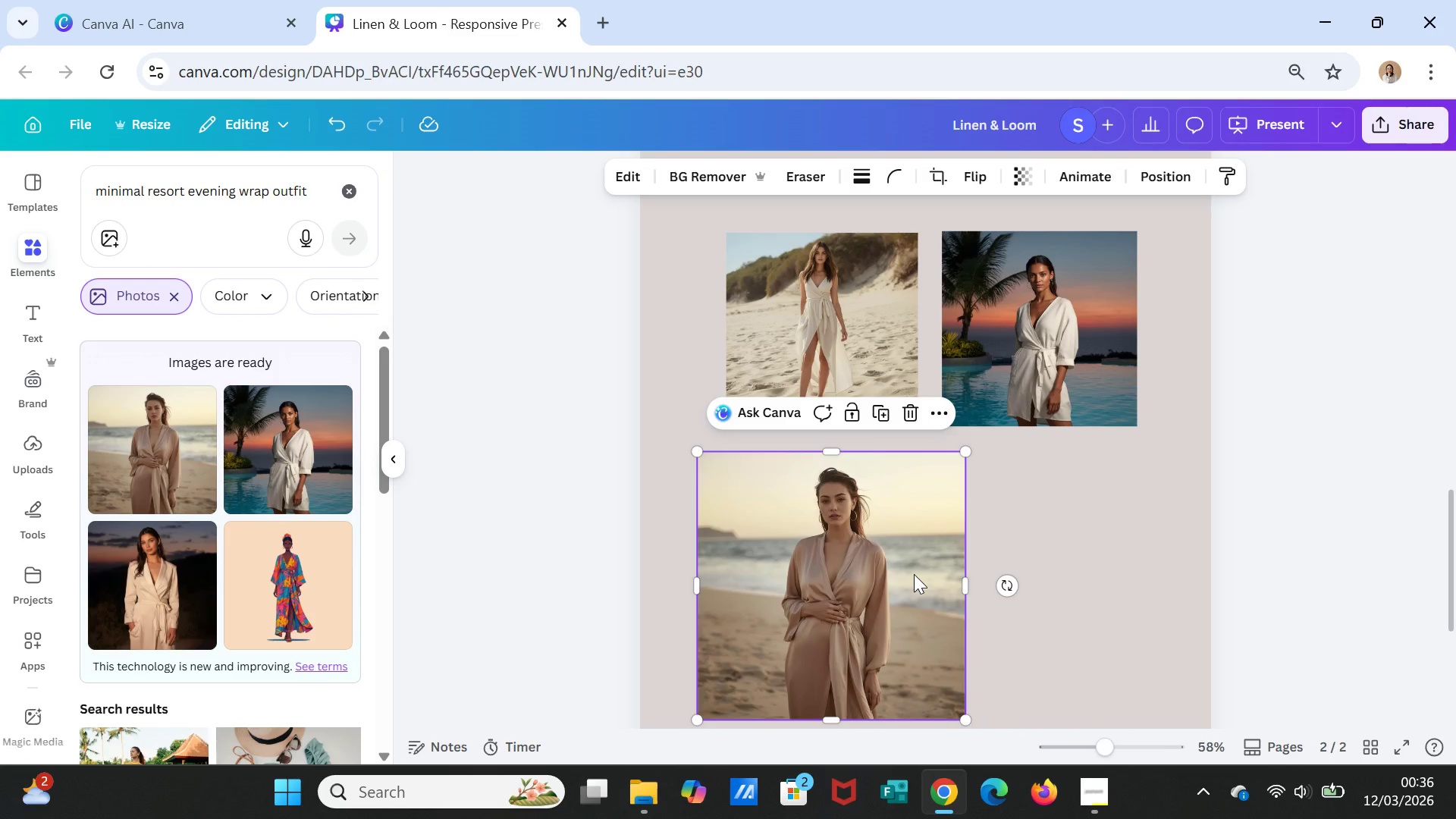 
key(Delete)
 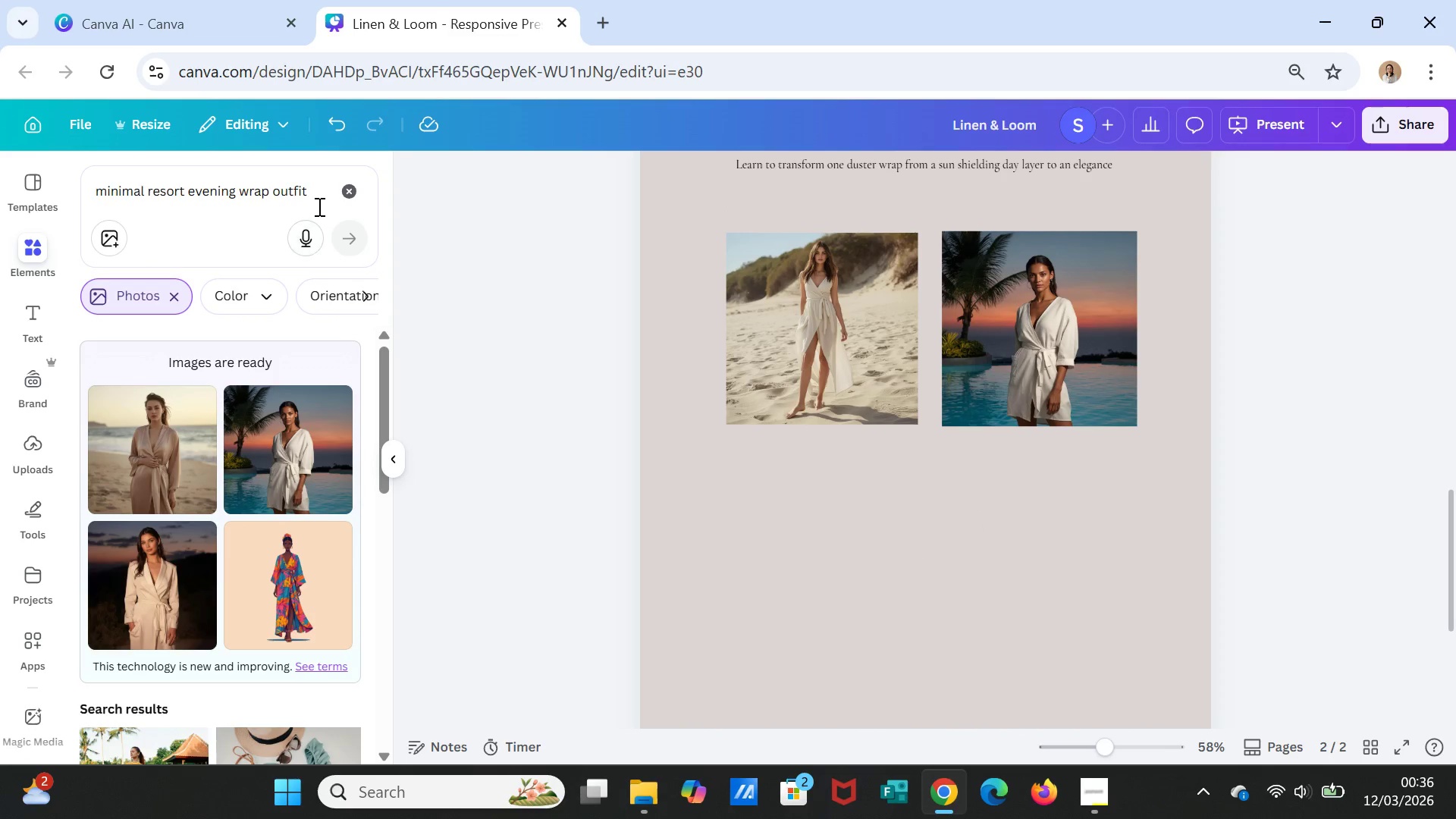 
left_click([351, 187])
 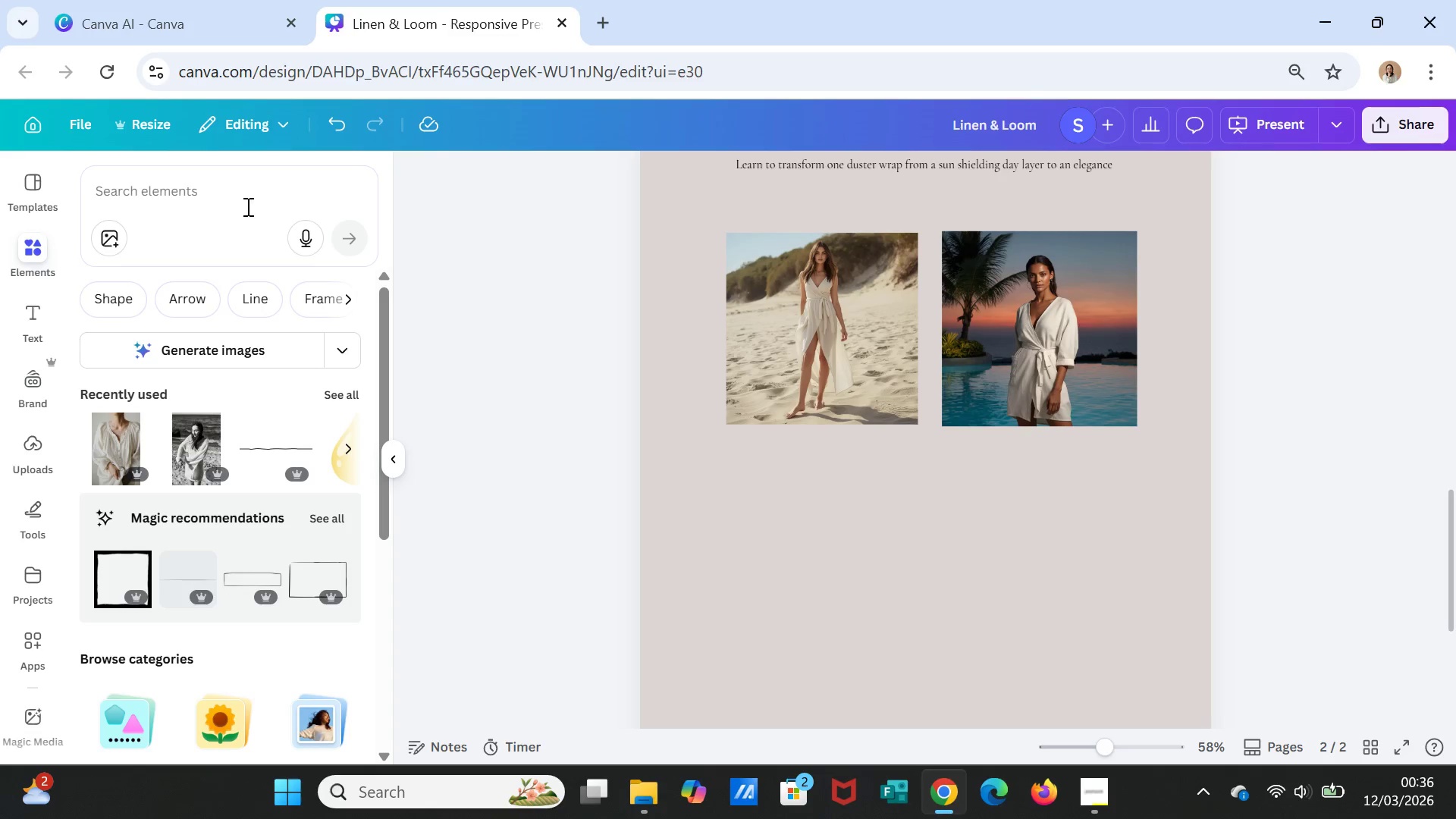 
left_click([246, 204])
 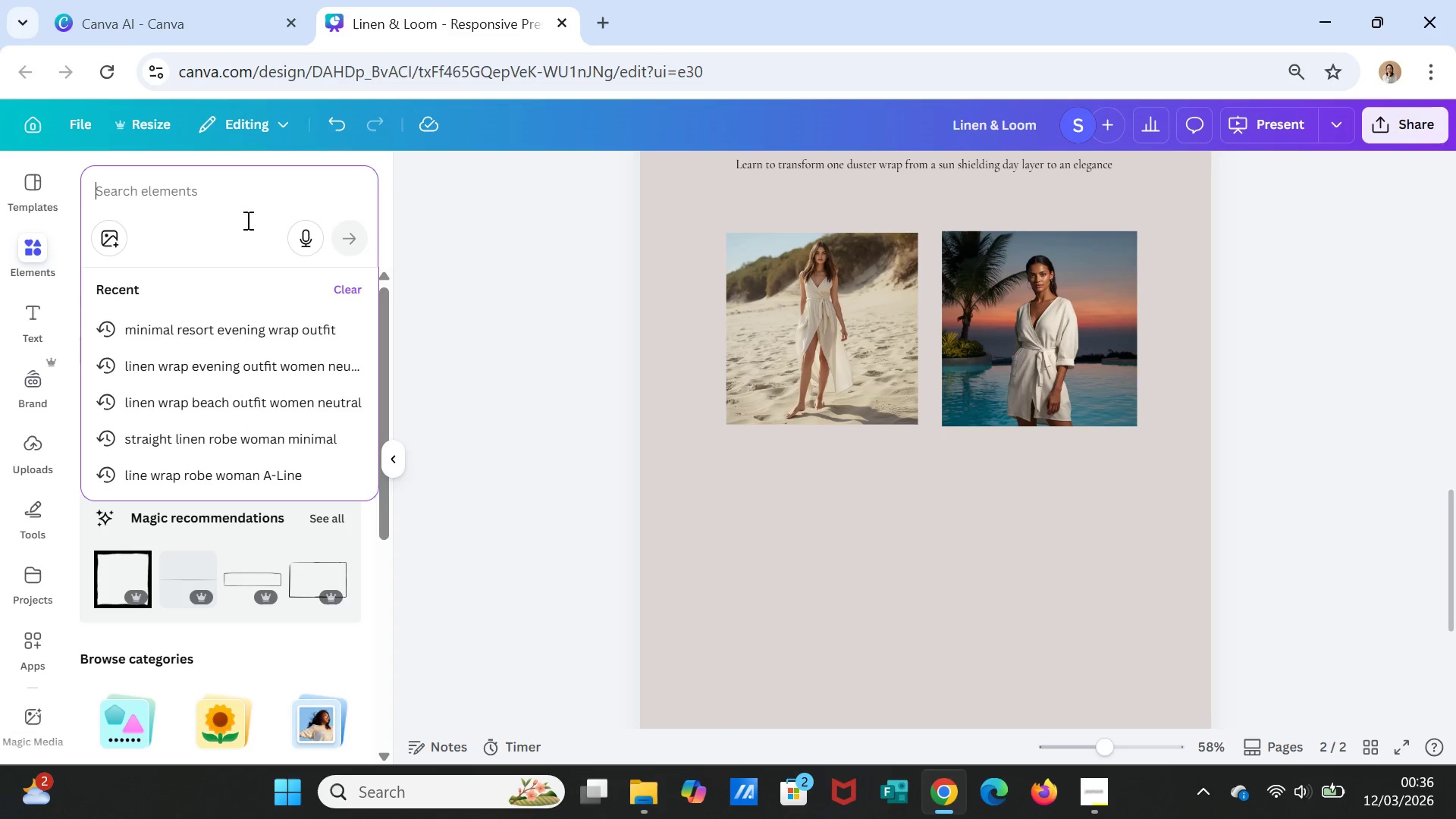 
wait(8.46)
 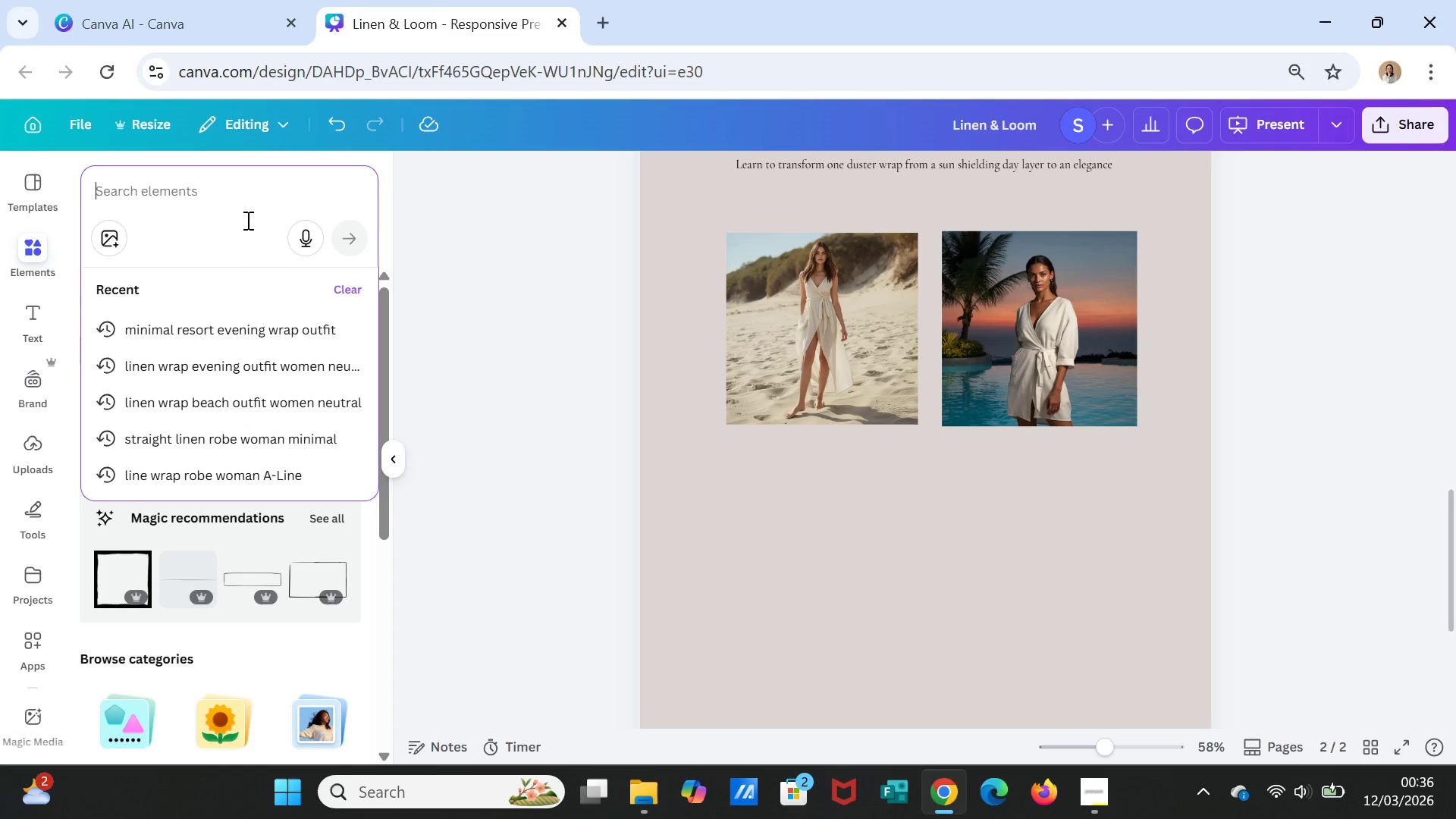 
mouse_move([231, 327])
 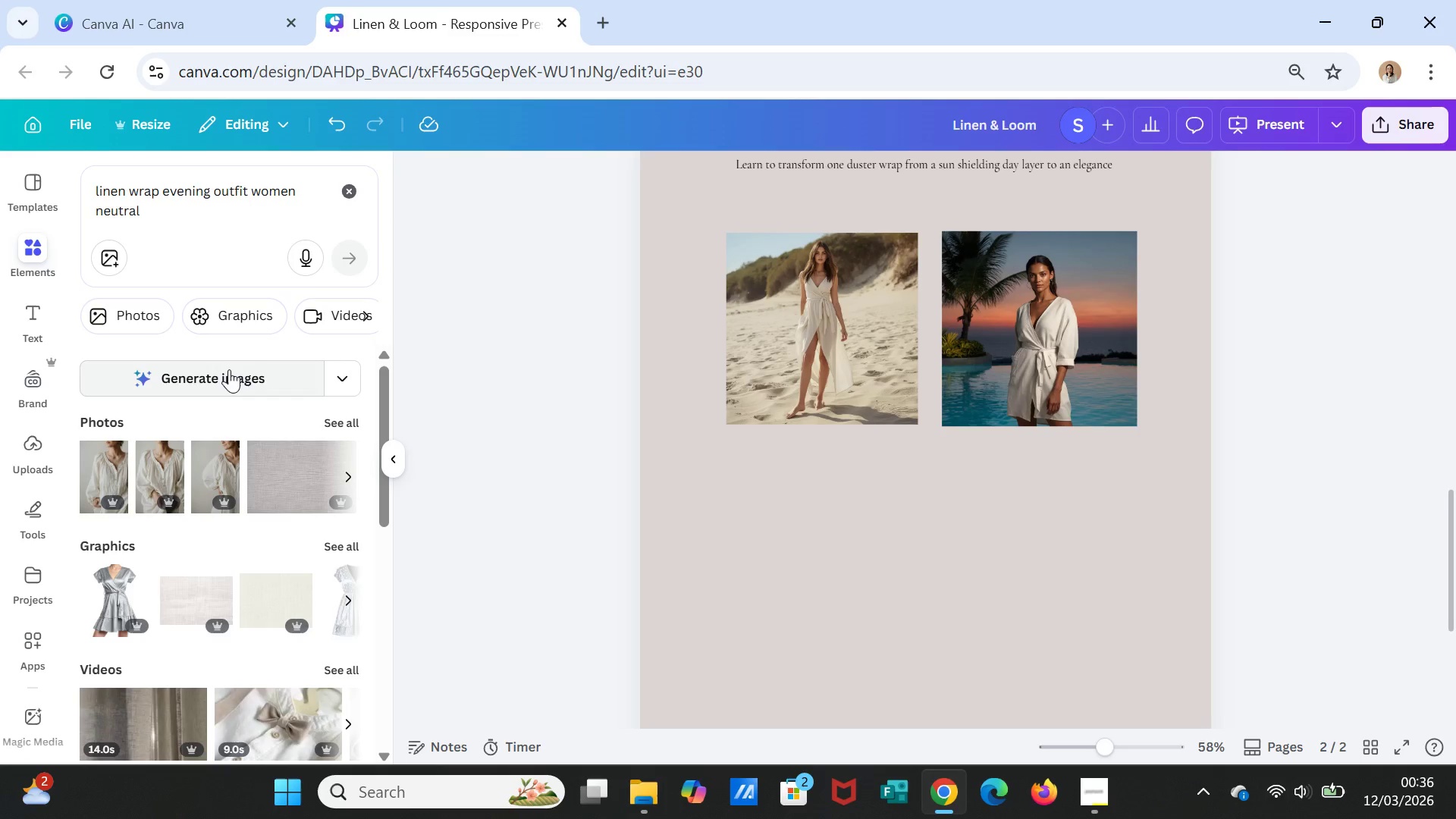 
left_click([229, 369])
 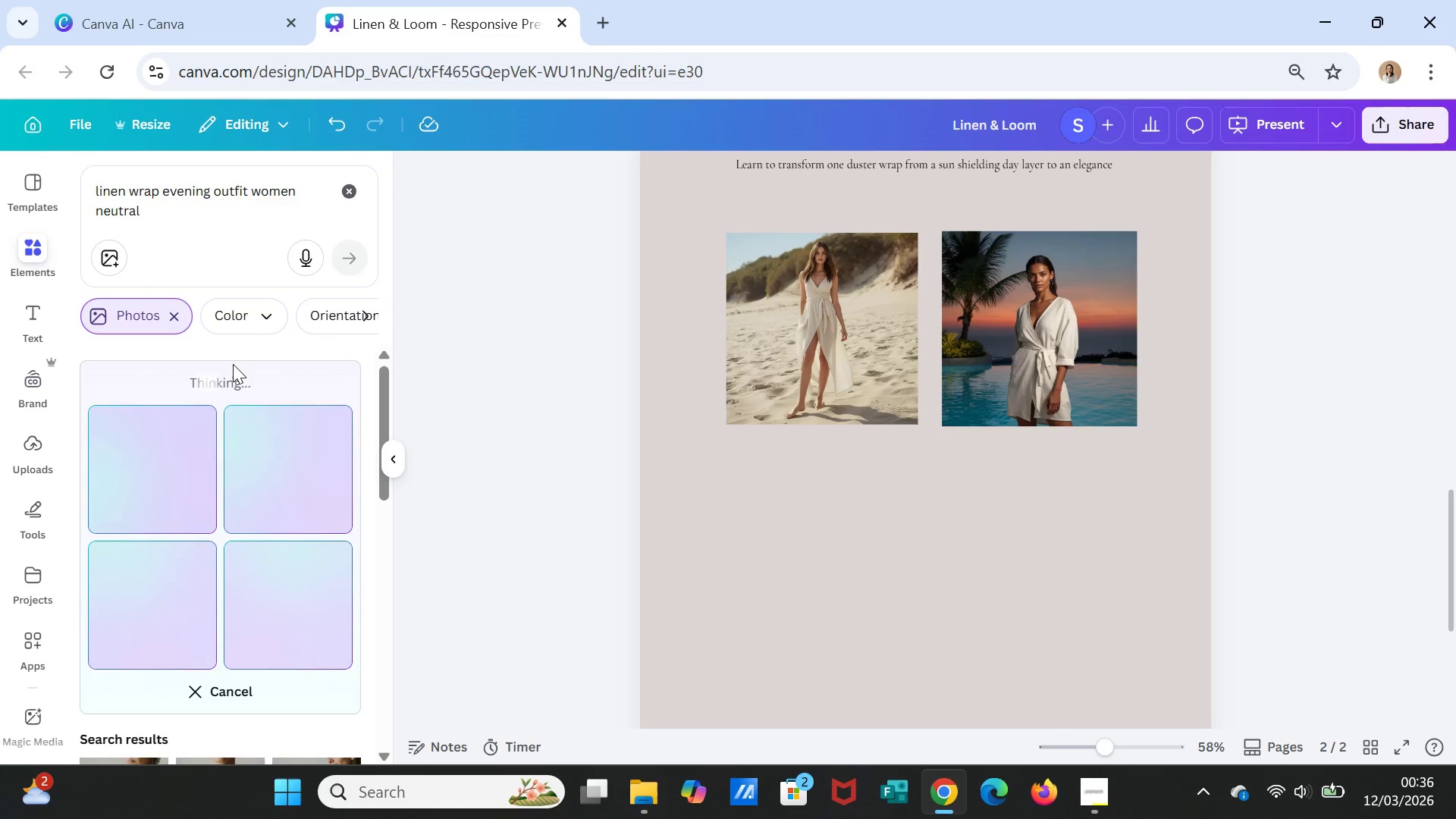 
wait(12.41)
 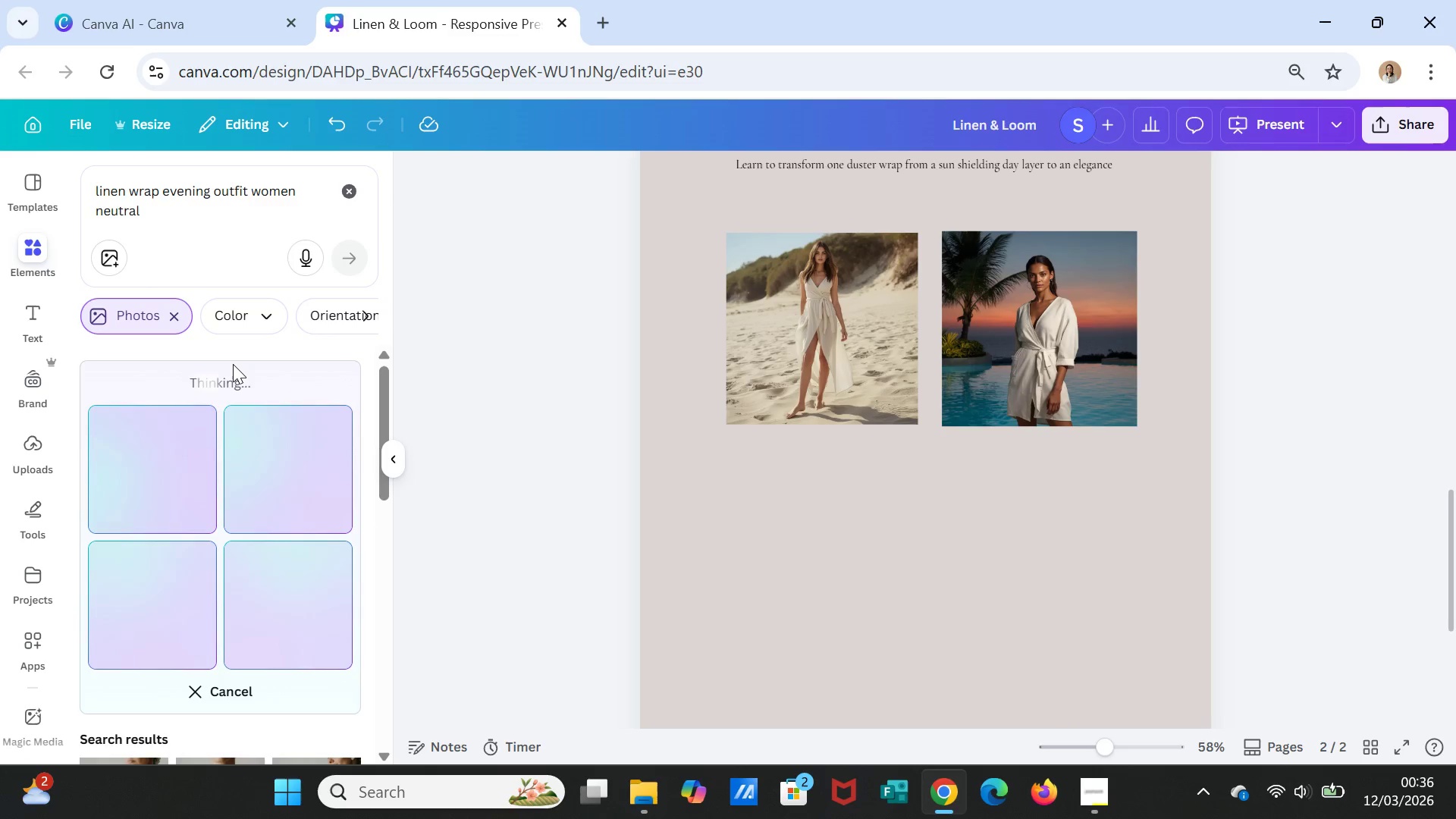 
mouse_move([145, 421])
 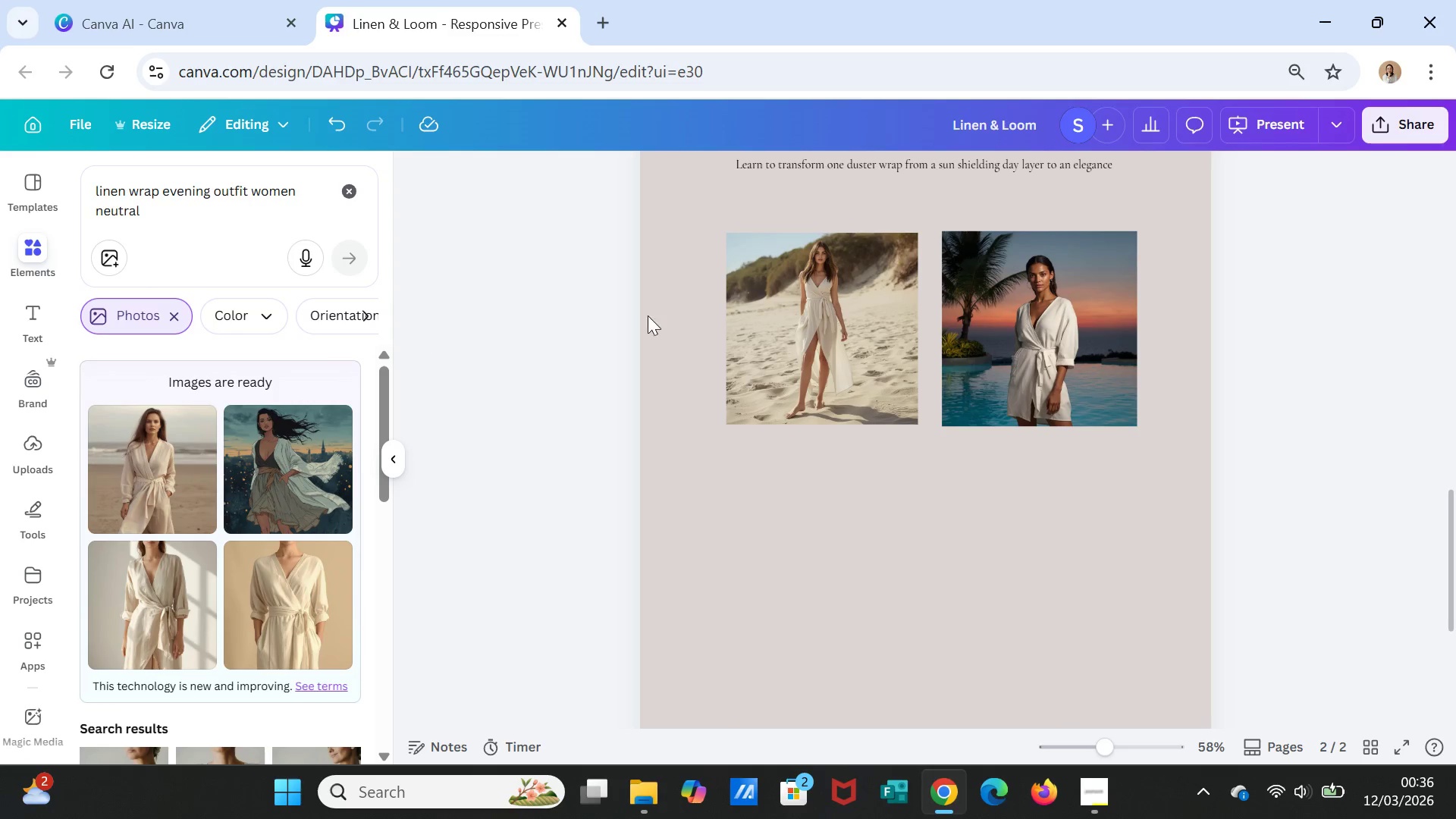 
wait(6.8)
 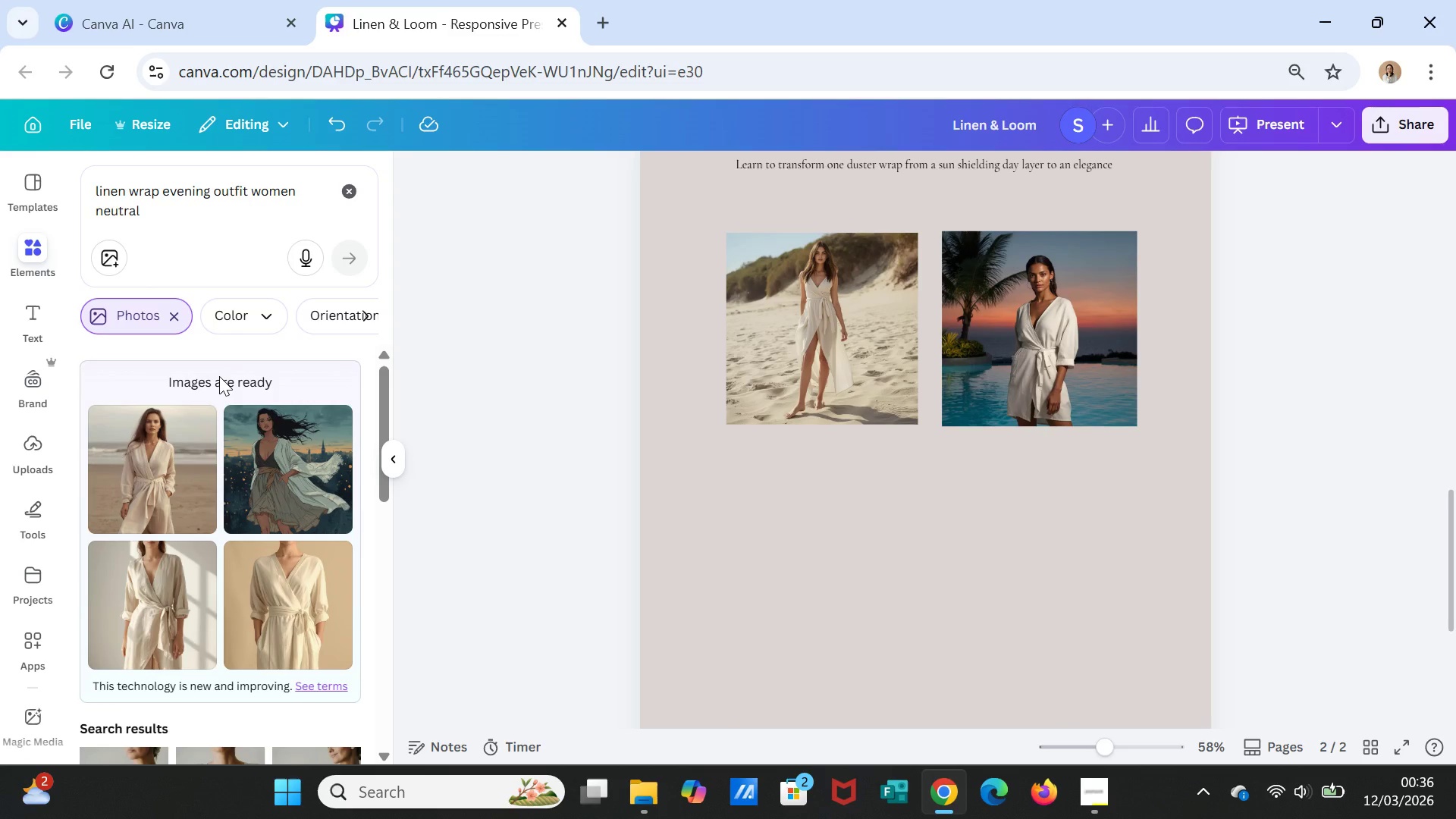 
left_click([812, 344])
 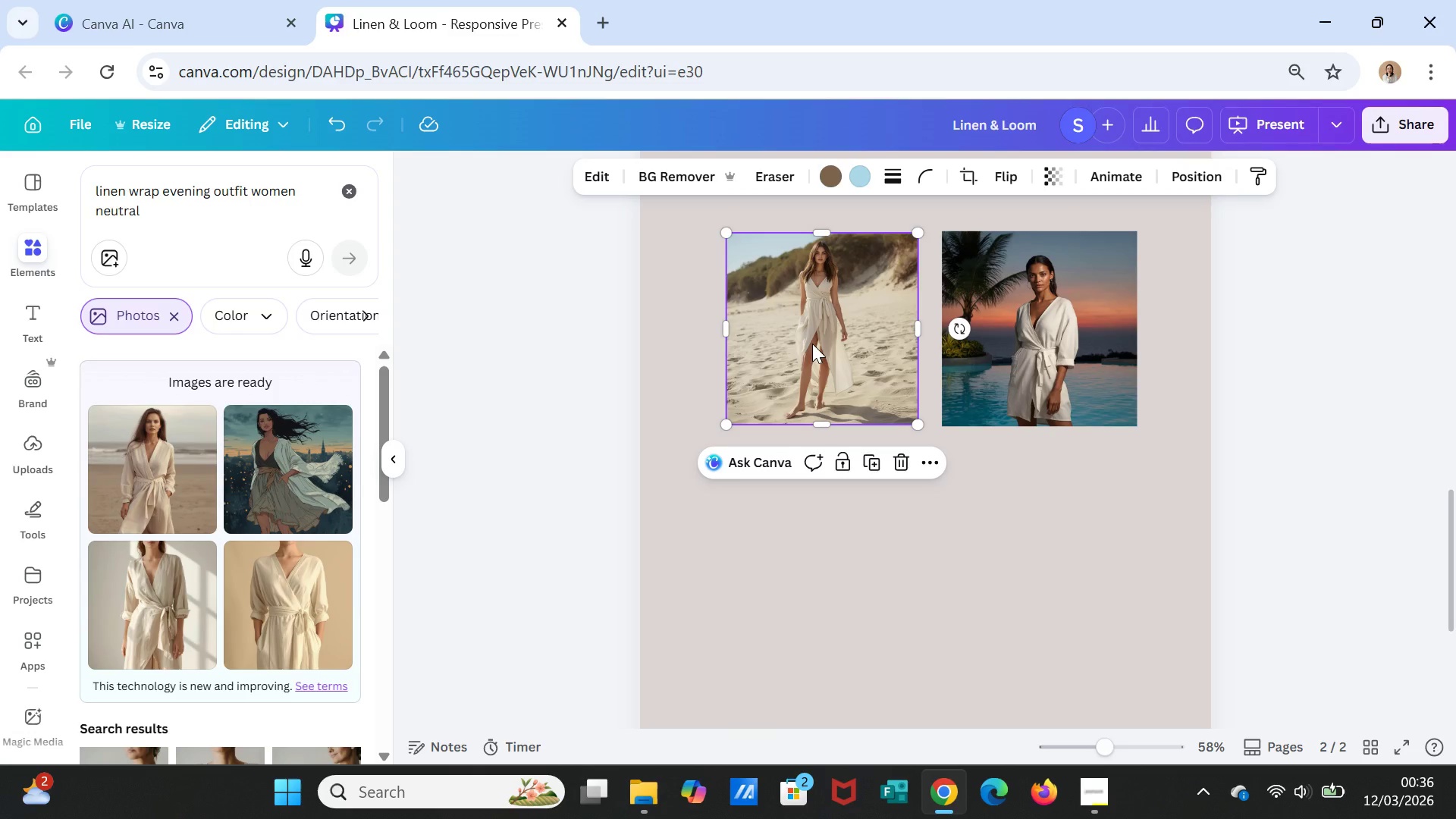 
key(Delete)
 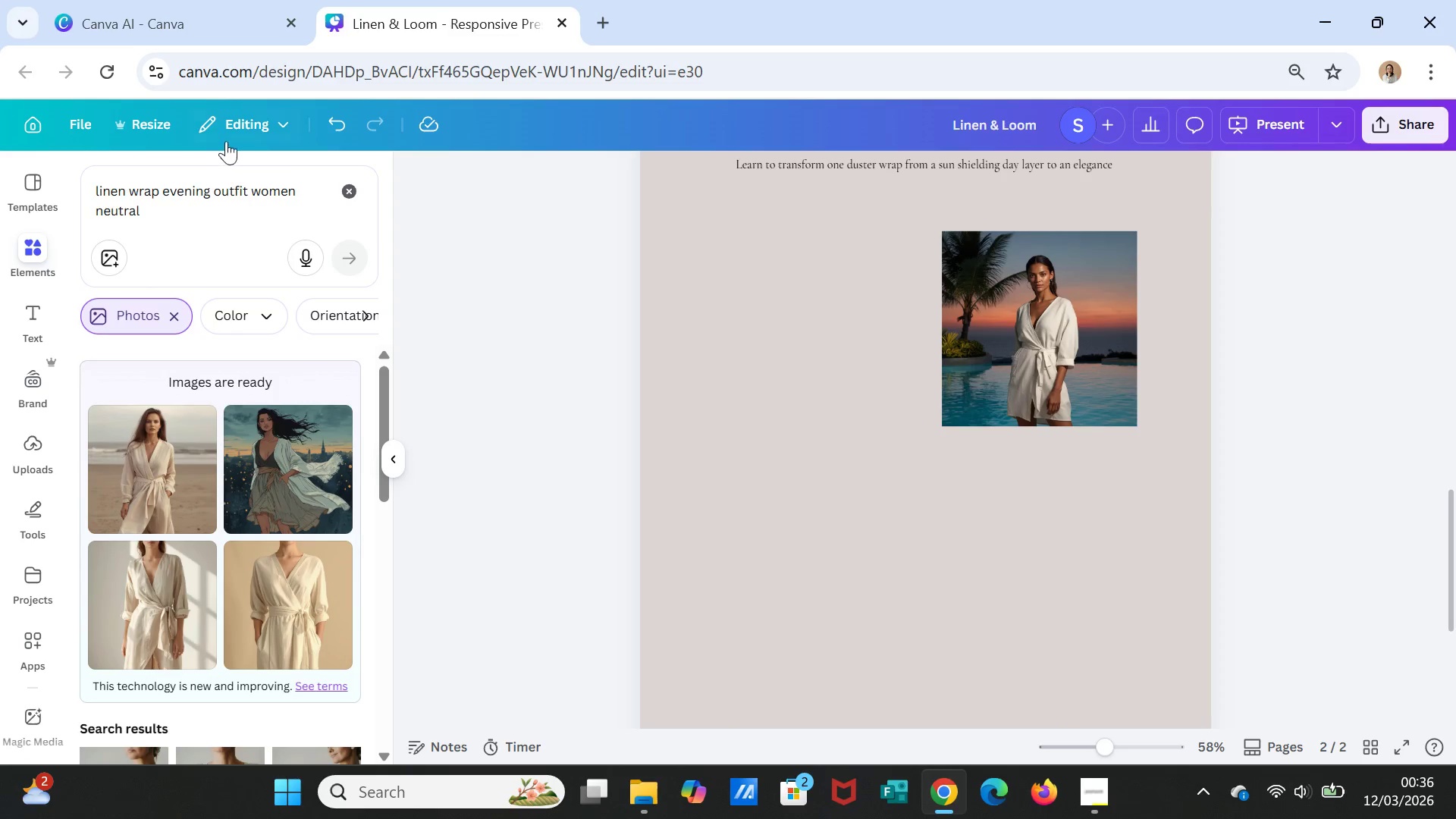 
wait(5.25)
 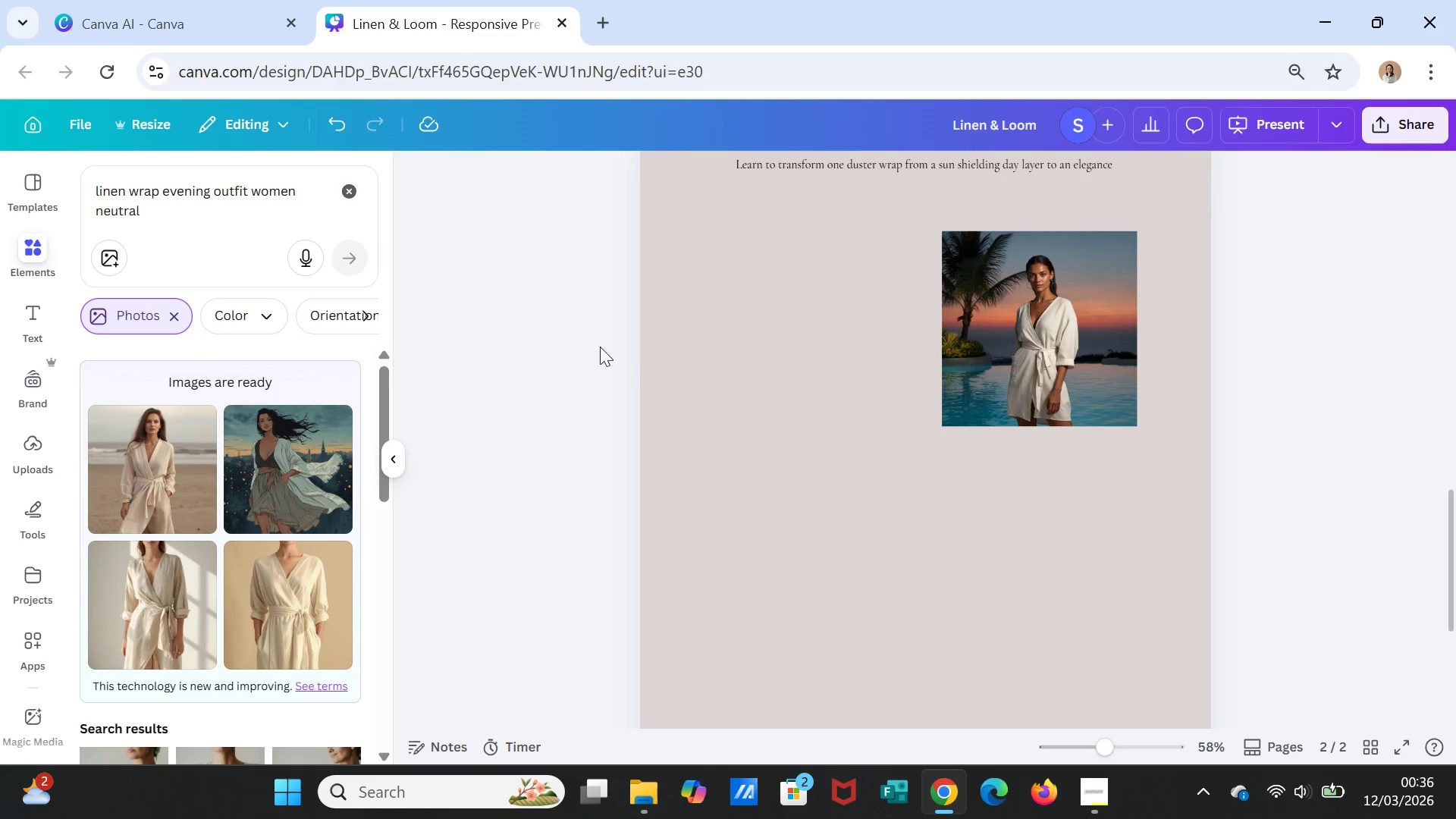 
left_click([334, 124])
 